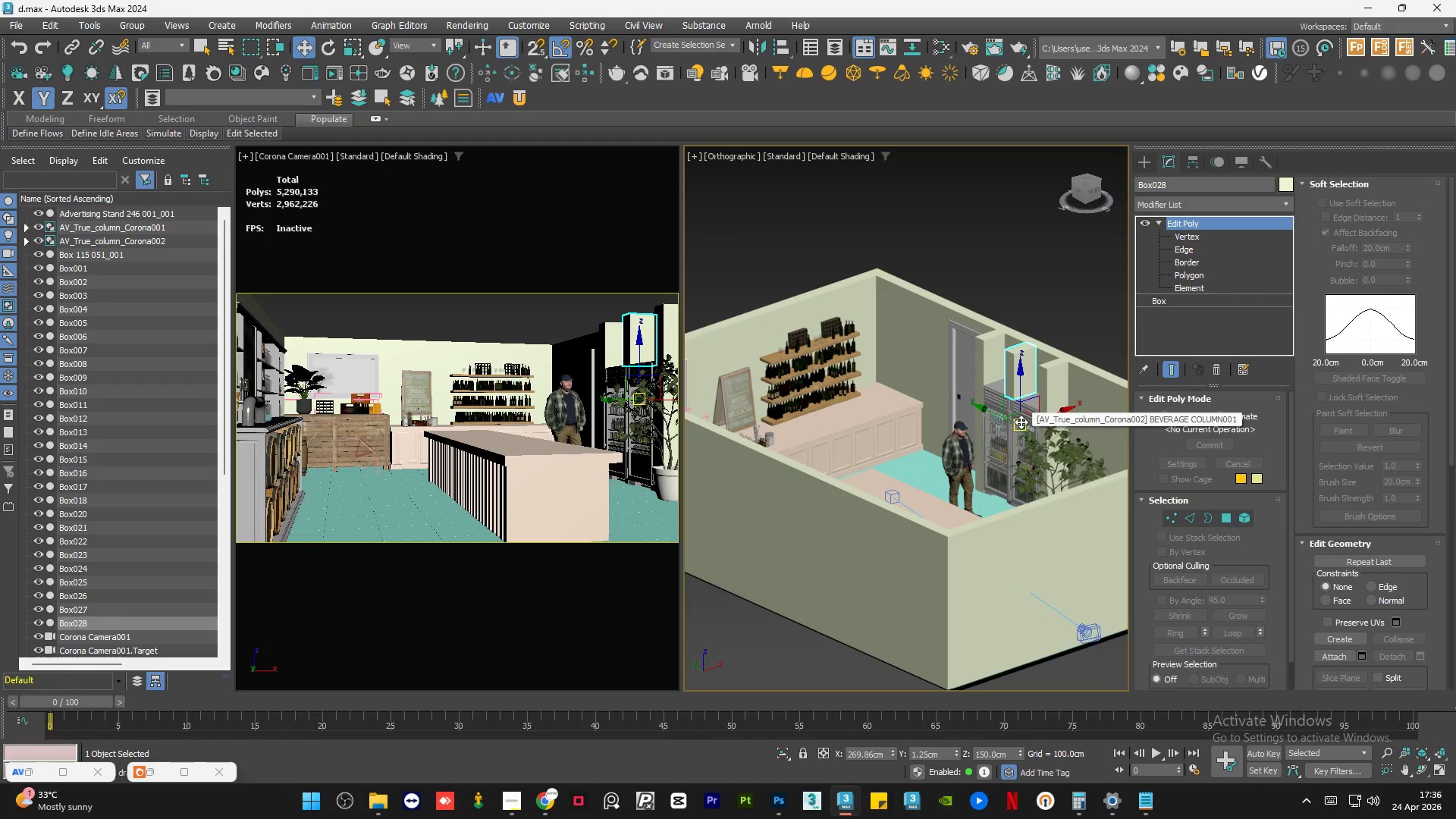 
scroll: coordinate [1046, 368], scroll_direction: down, amount: 3.0
 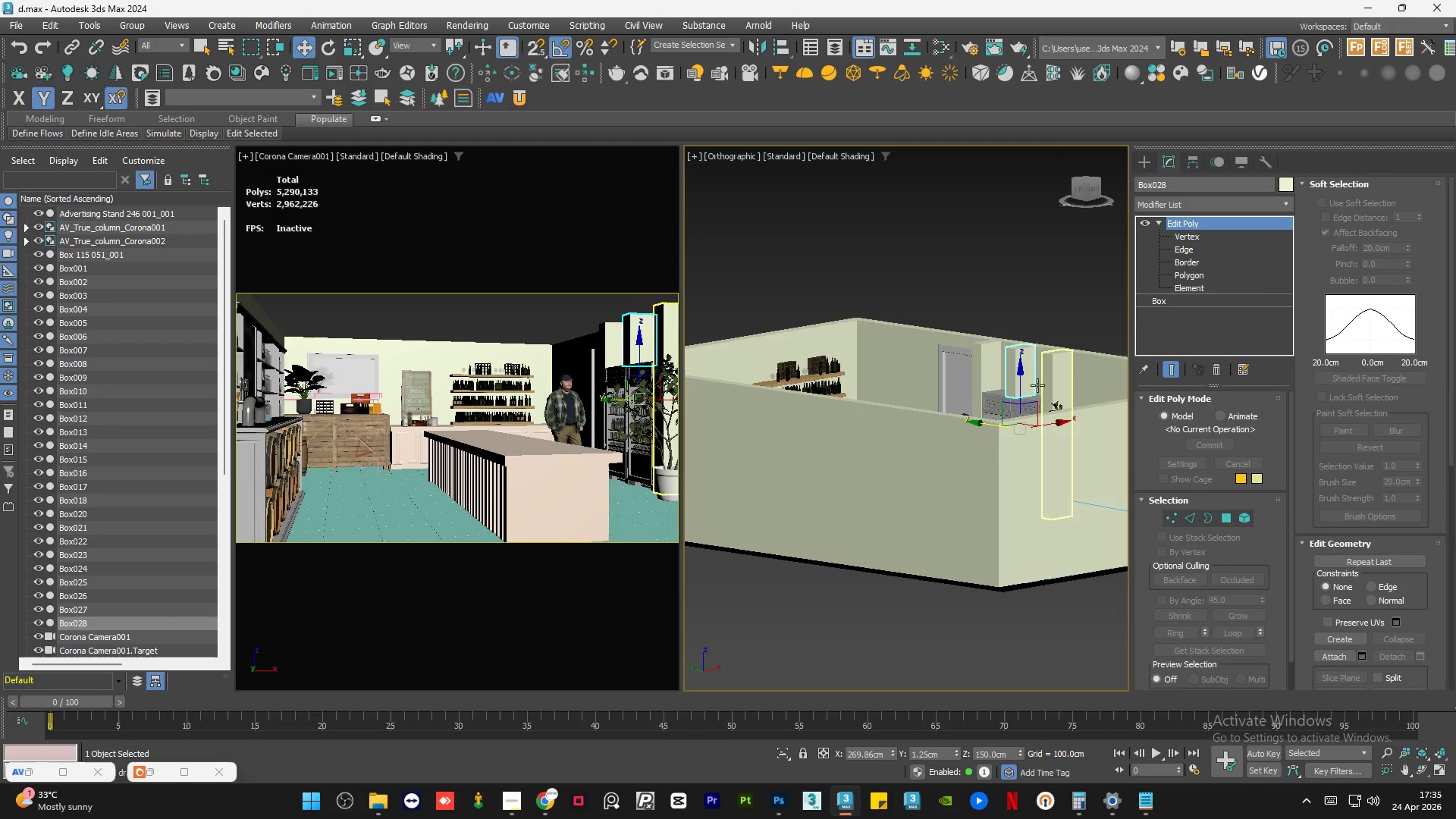 
hold_key(key=AltLeft, duration=0.95)
 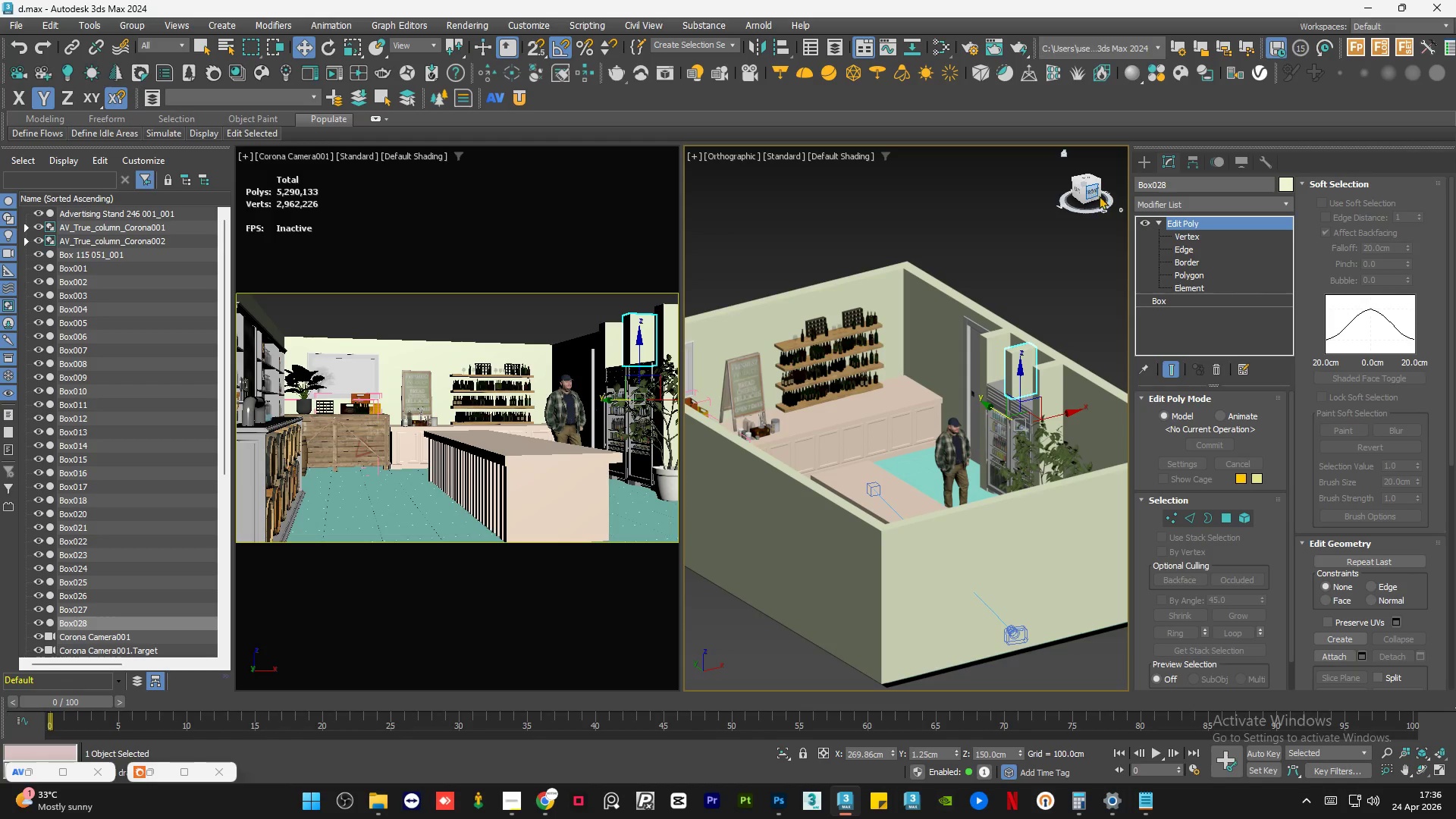 
wait(5.98)
 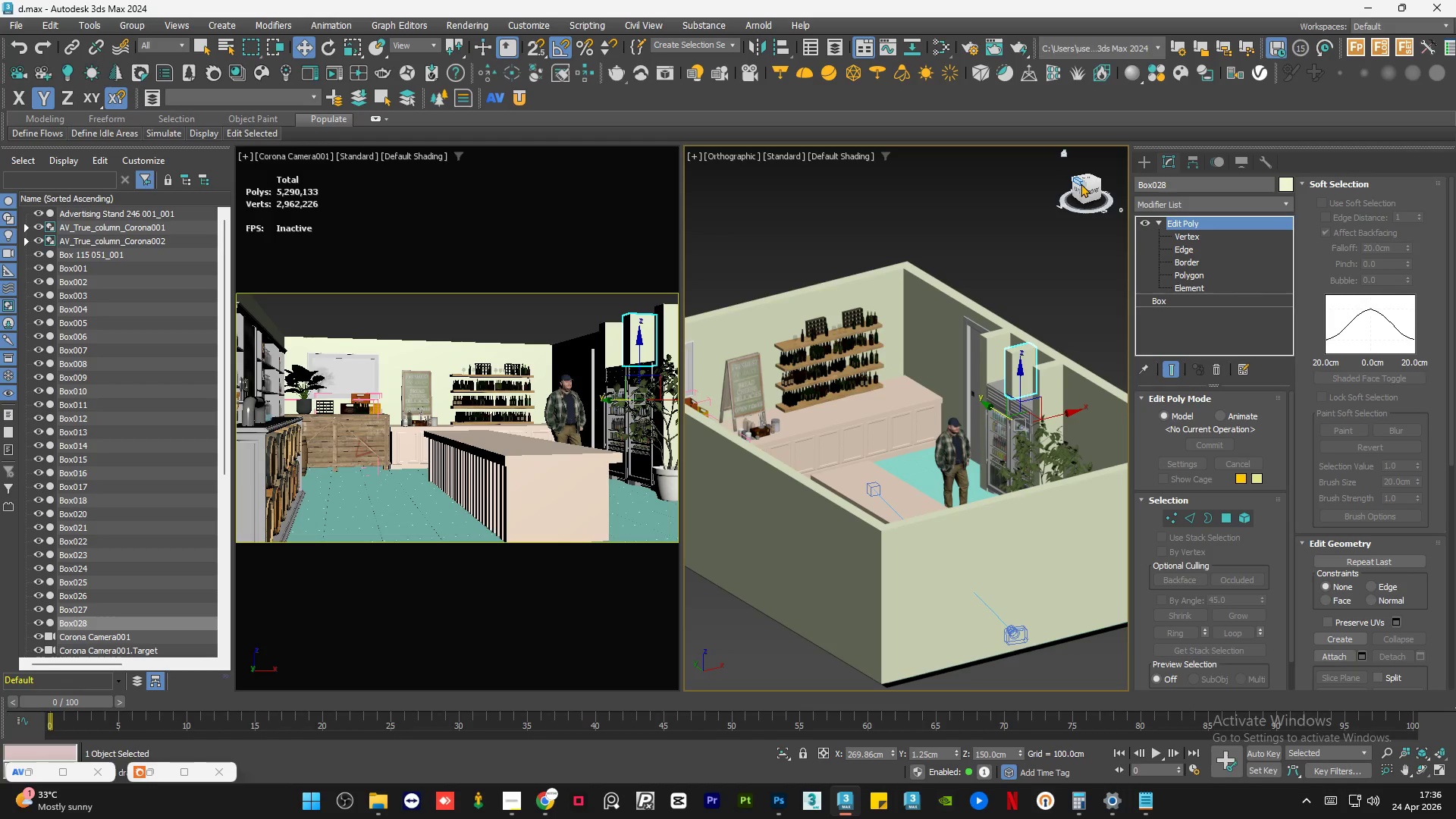 
left_click([1095, 187])
 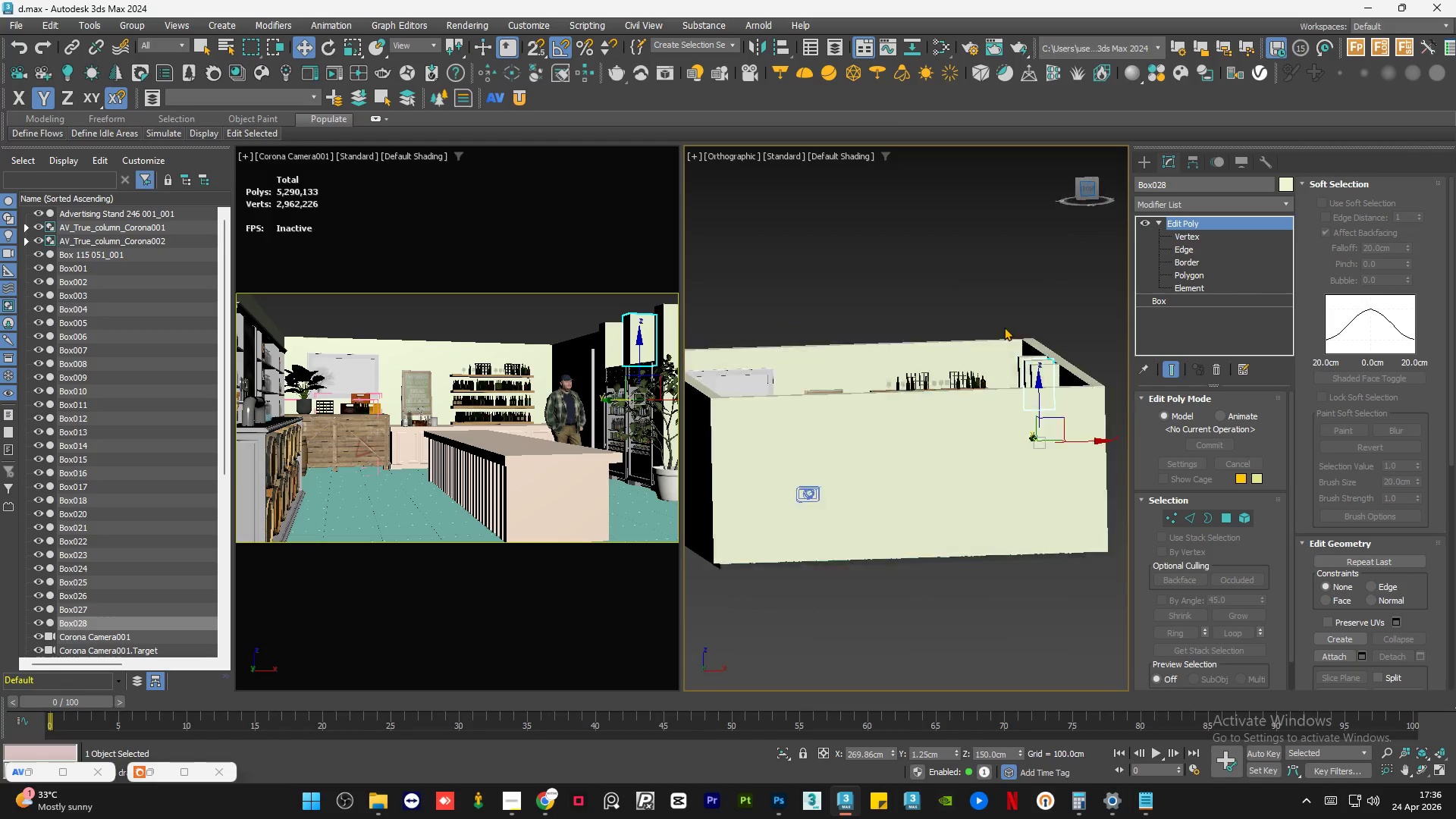 
scroll: coordinate [1012, 385], scroll_direction: up, amount: 2.0
 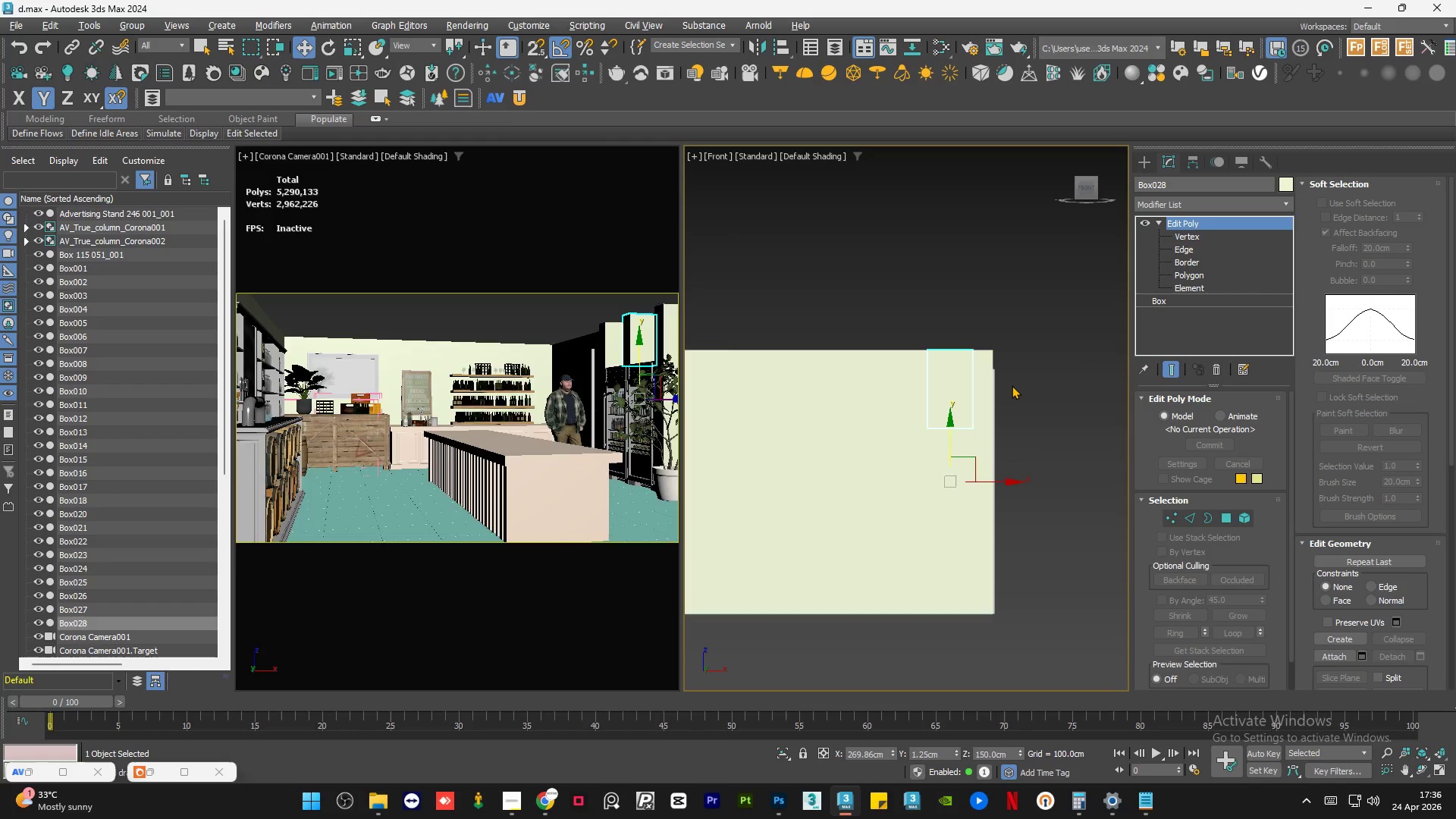 
key(Alt+Q)
 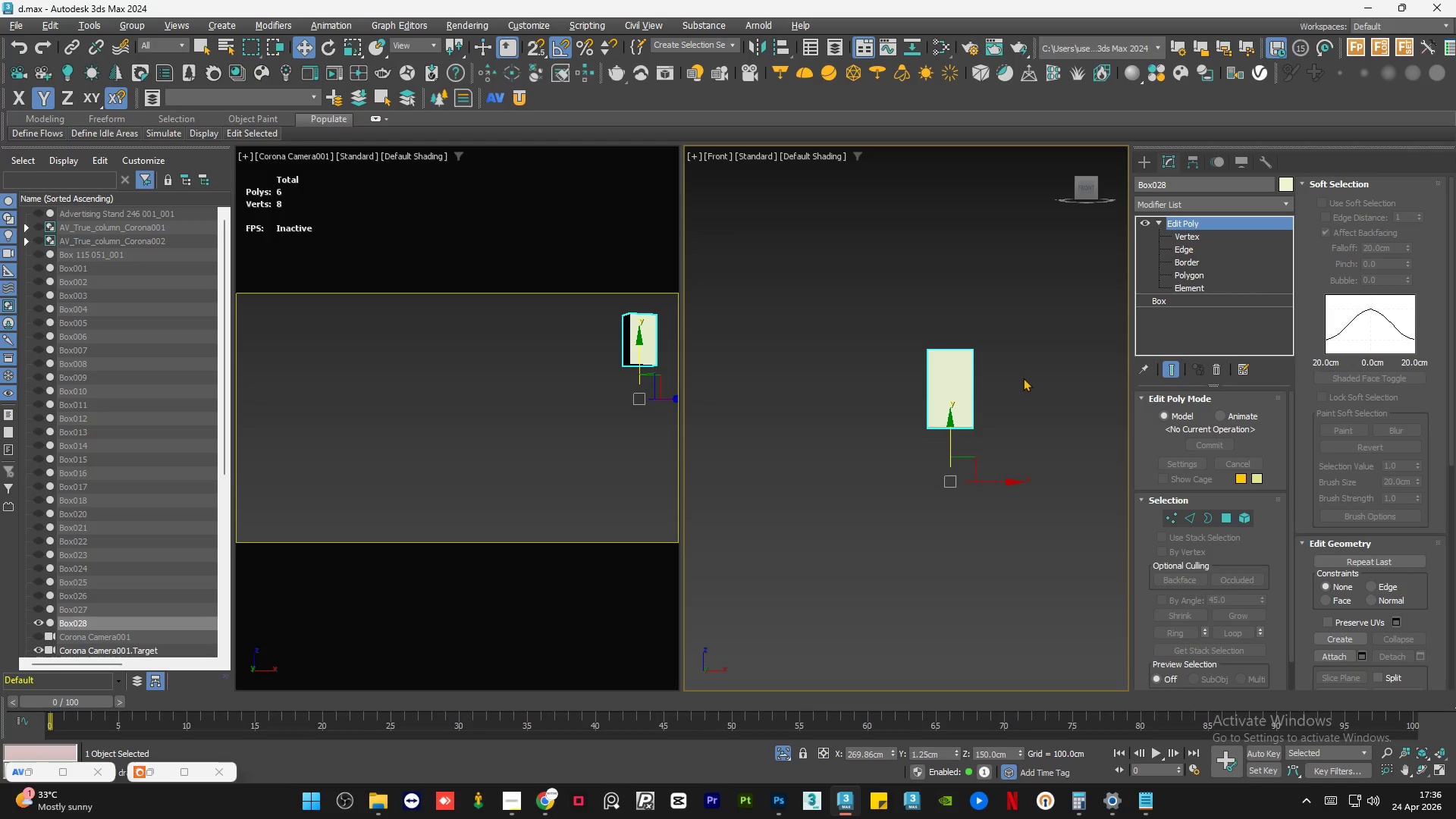 
left_click([1146, 166])
 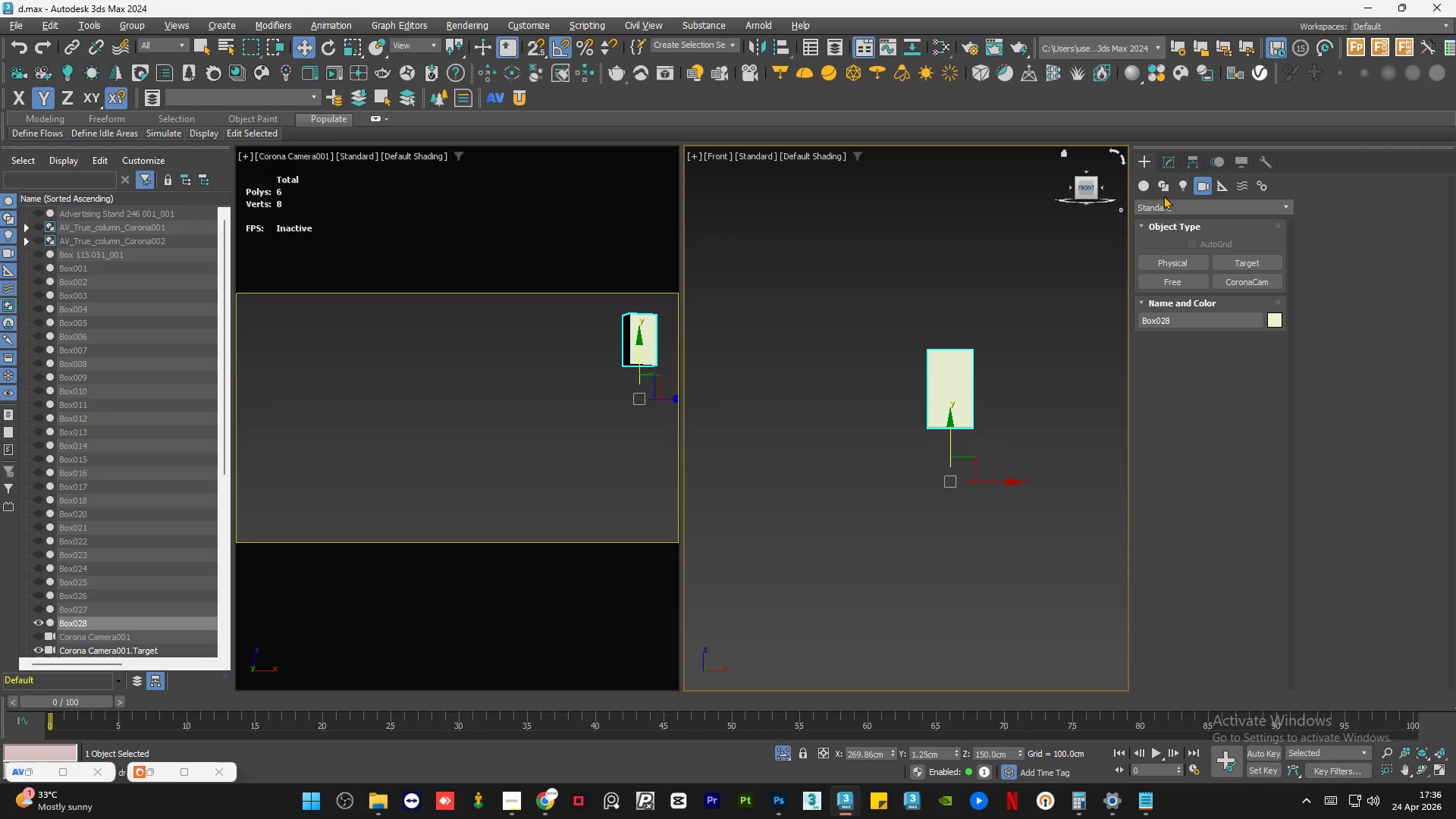 
left_click([1166, 191])
 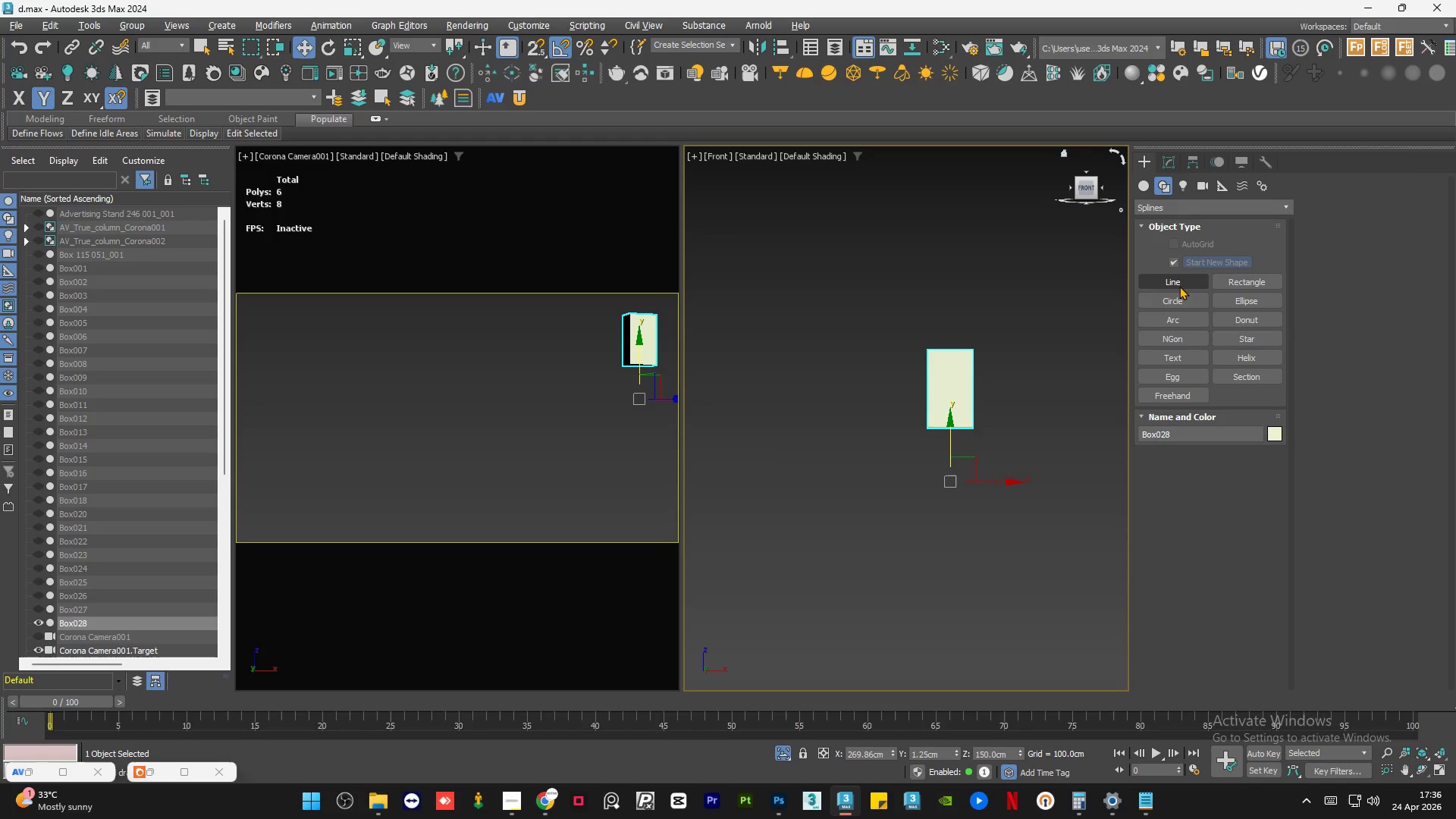 
left_click([1180, 283])
 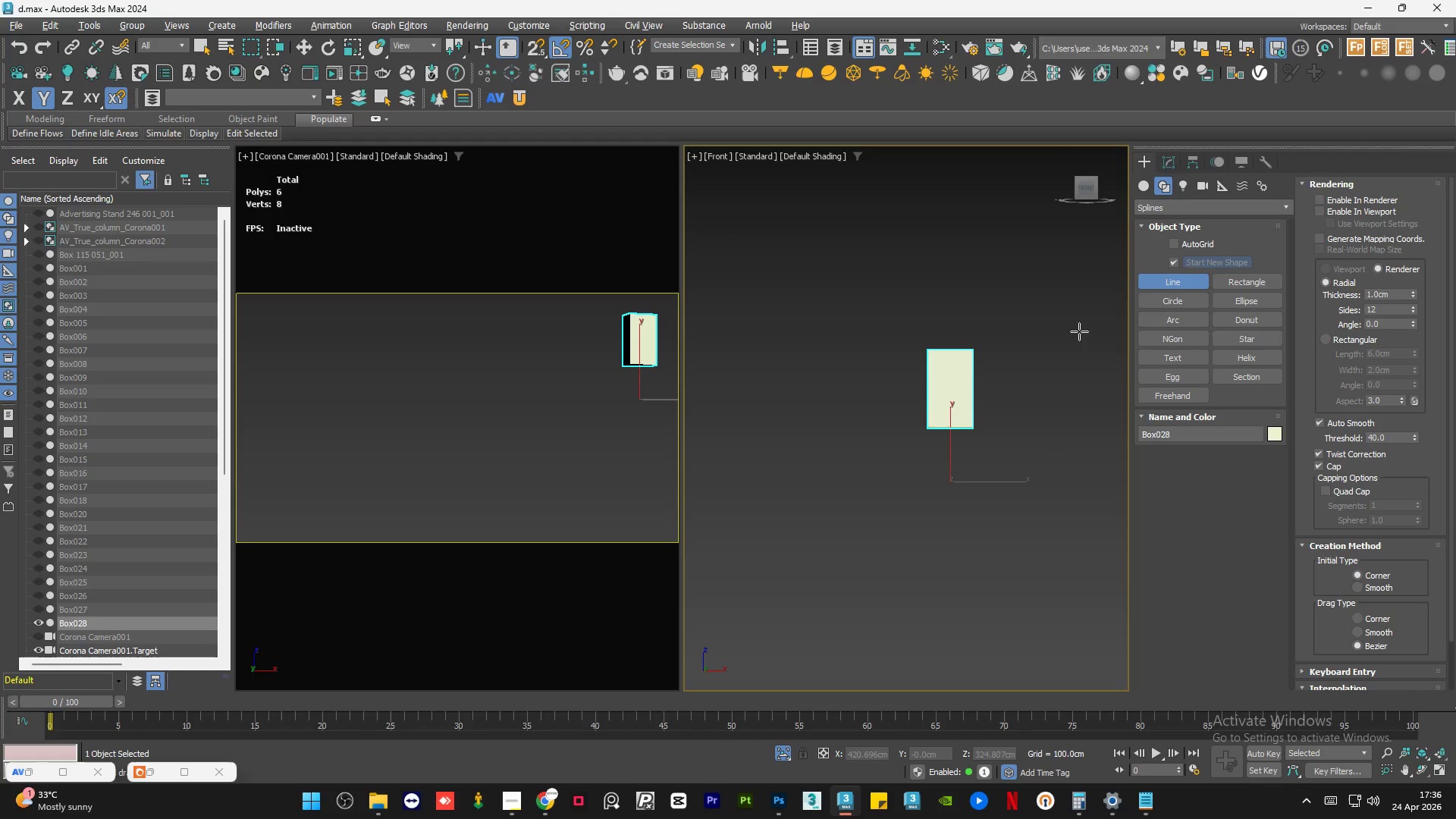 
scroll: coordinate [1015, 348], scroll_direction: up, amount: 2.0
 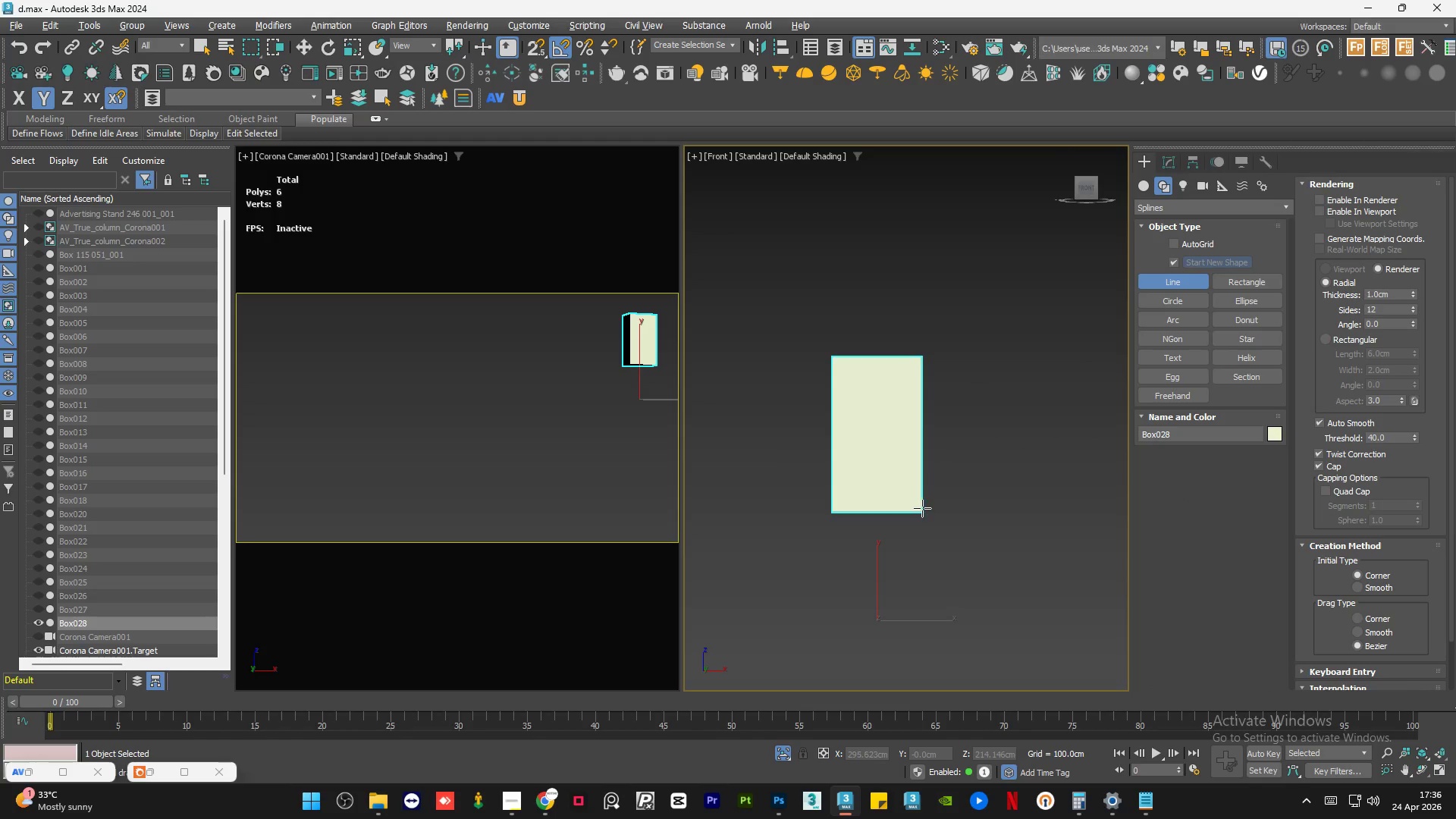 
key(S)
 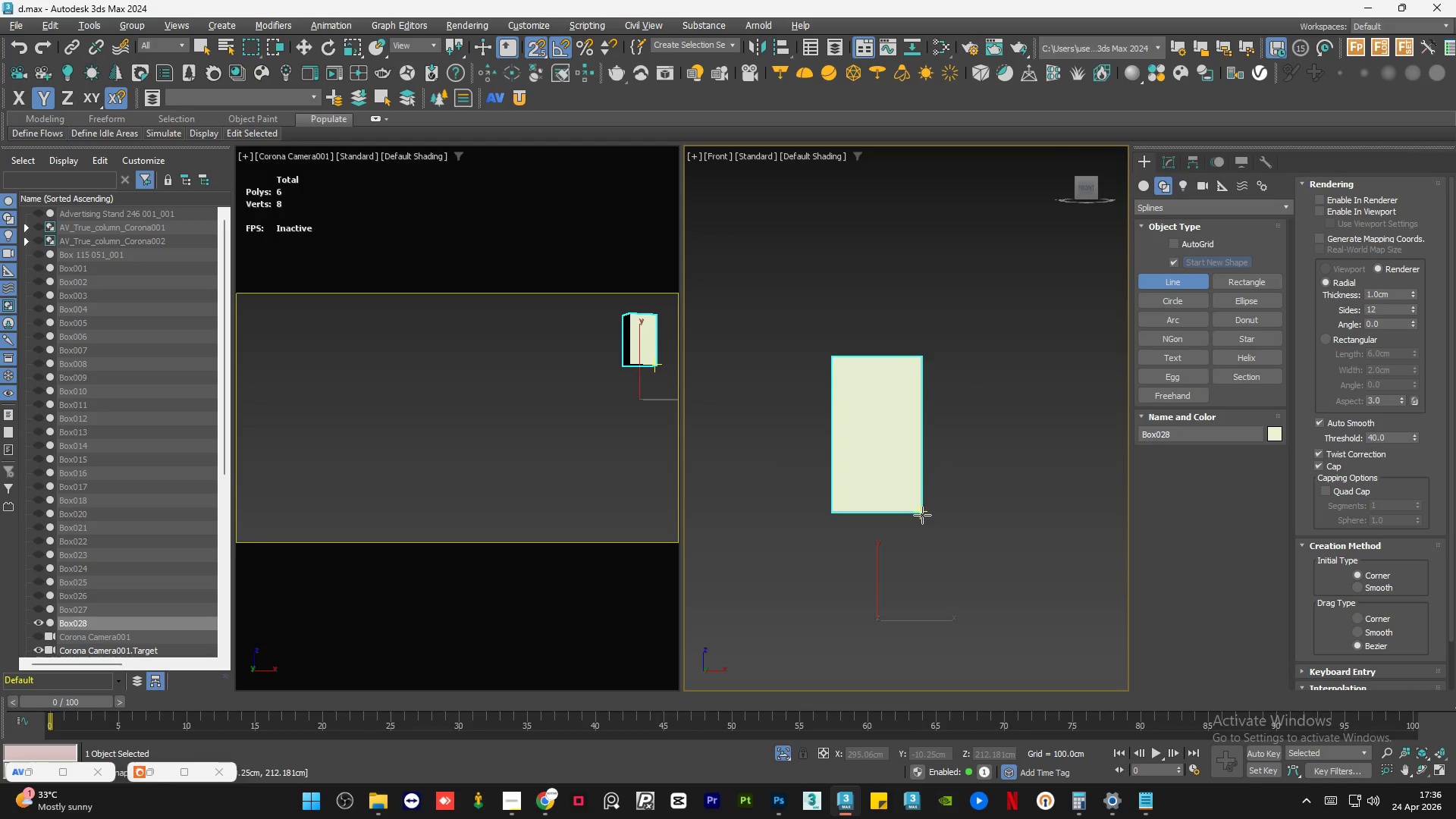 
left_click([922, 515])
 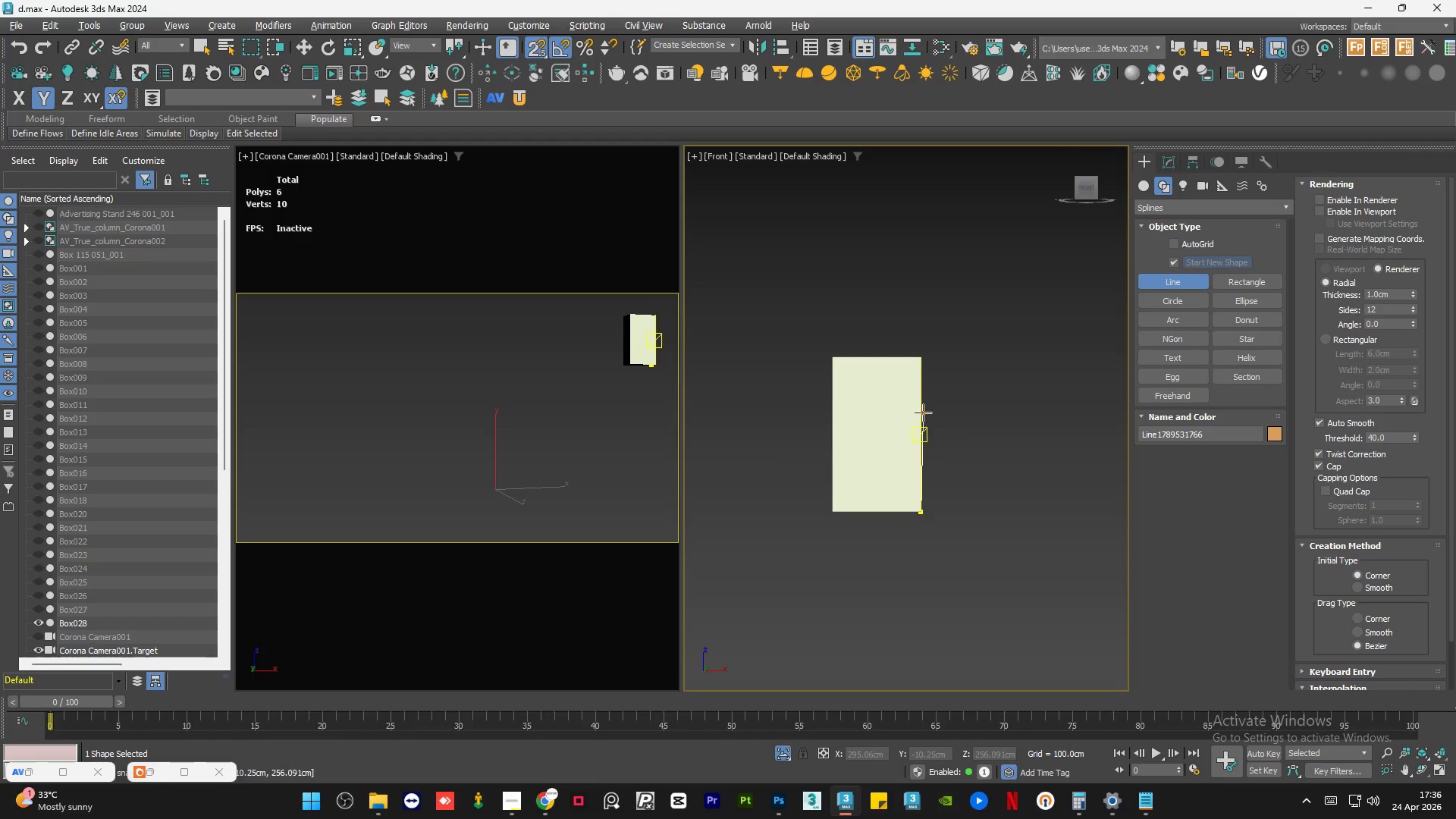 
type(ss)
 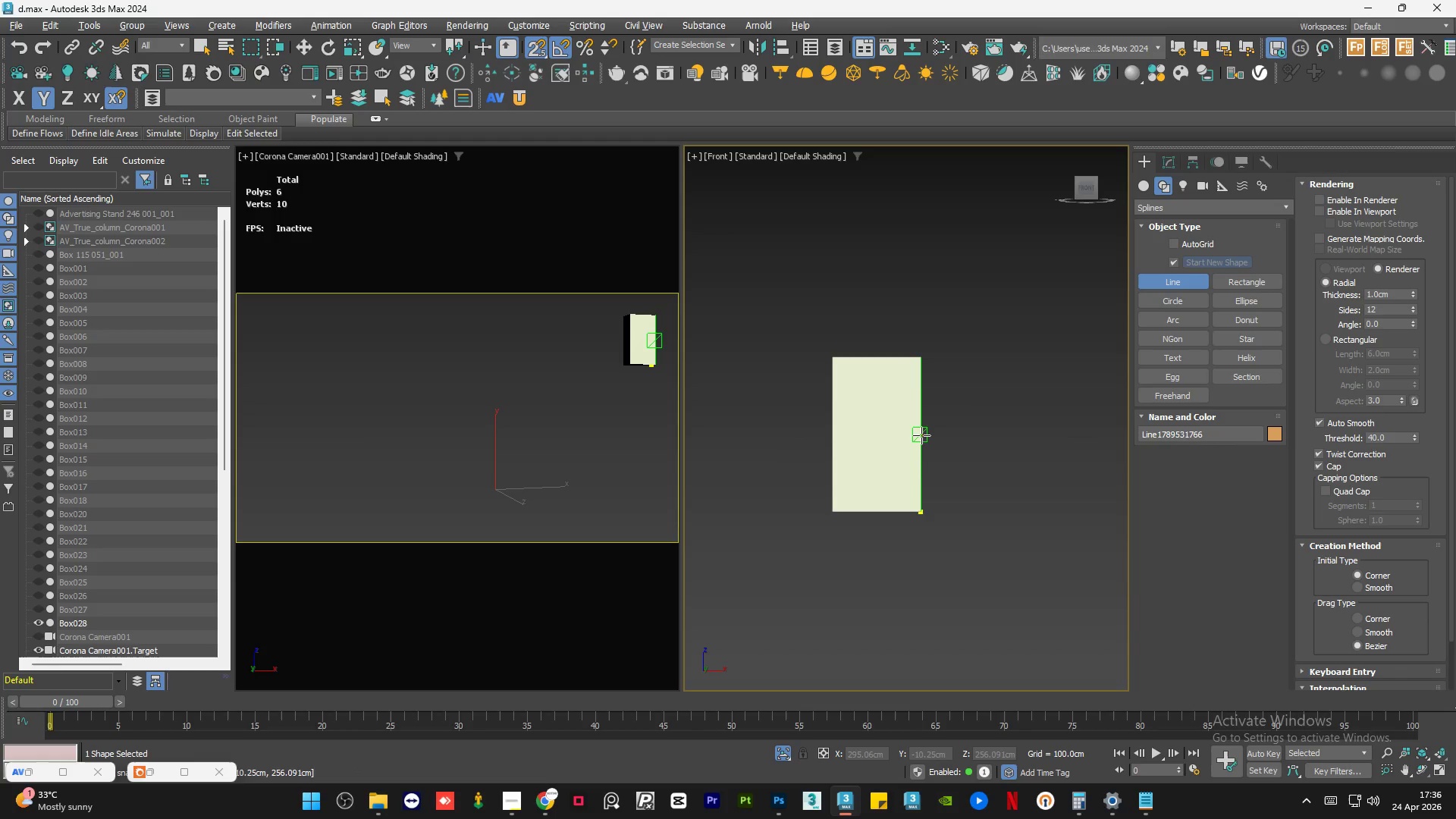 
left_click([921, 435])
 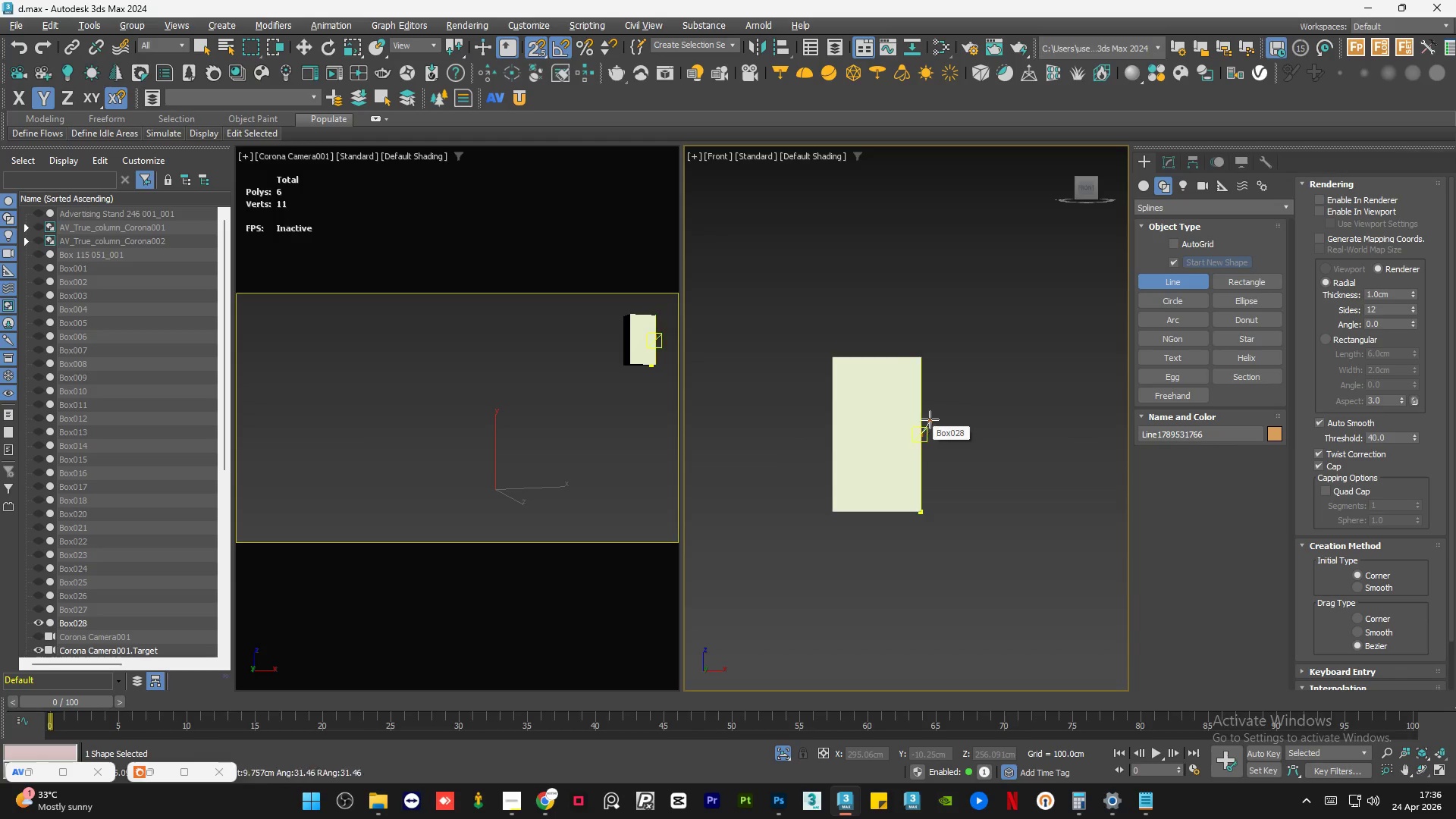 
key(S)
 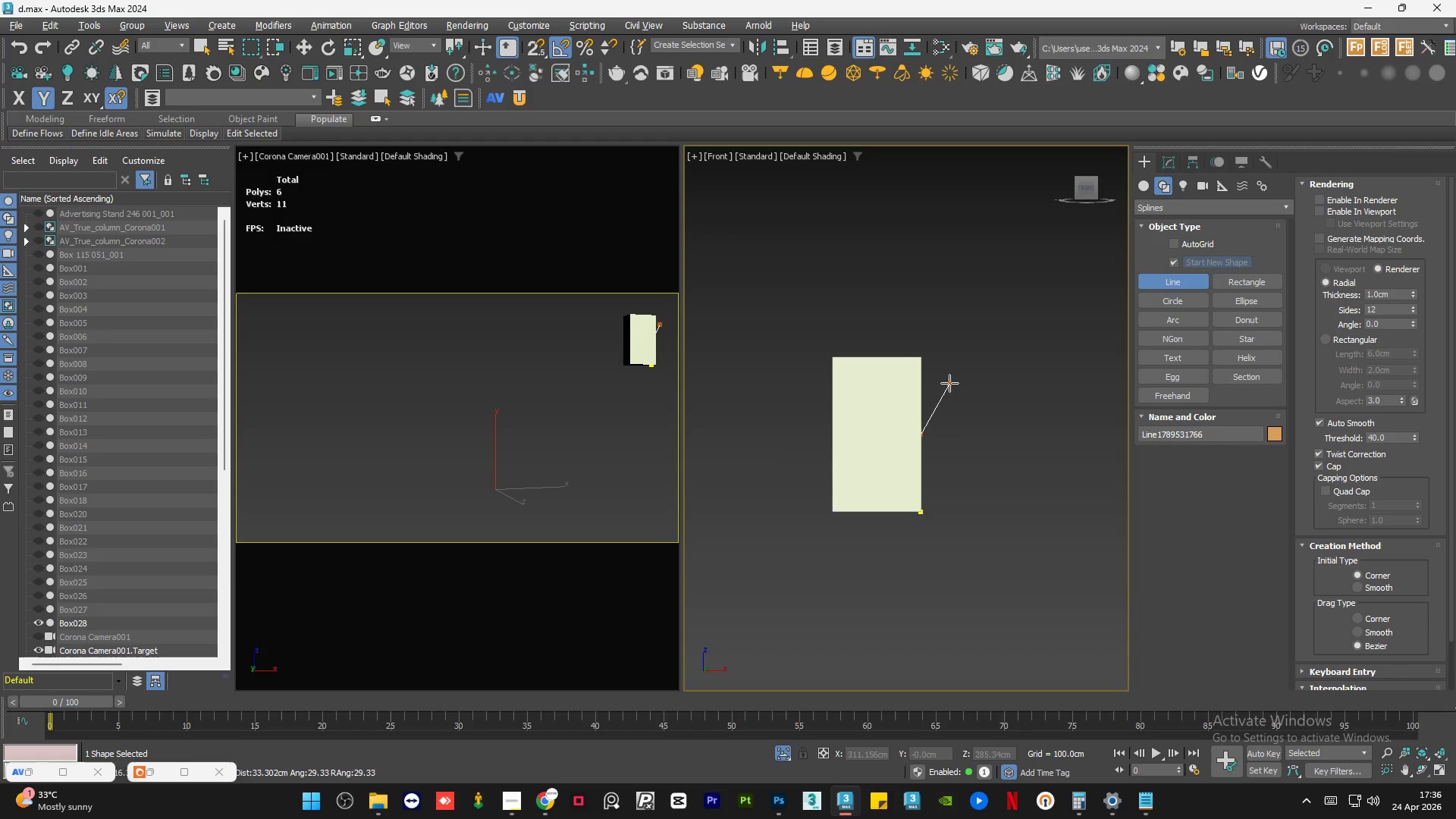 
wait(9.19)
 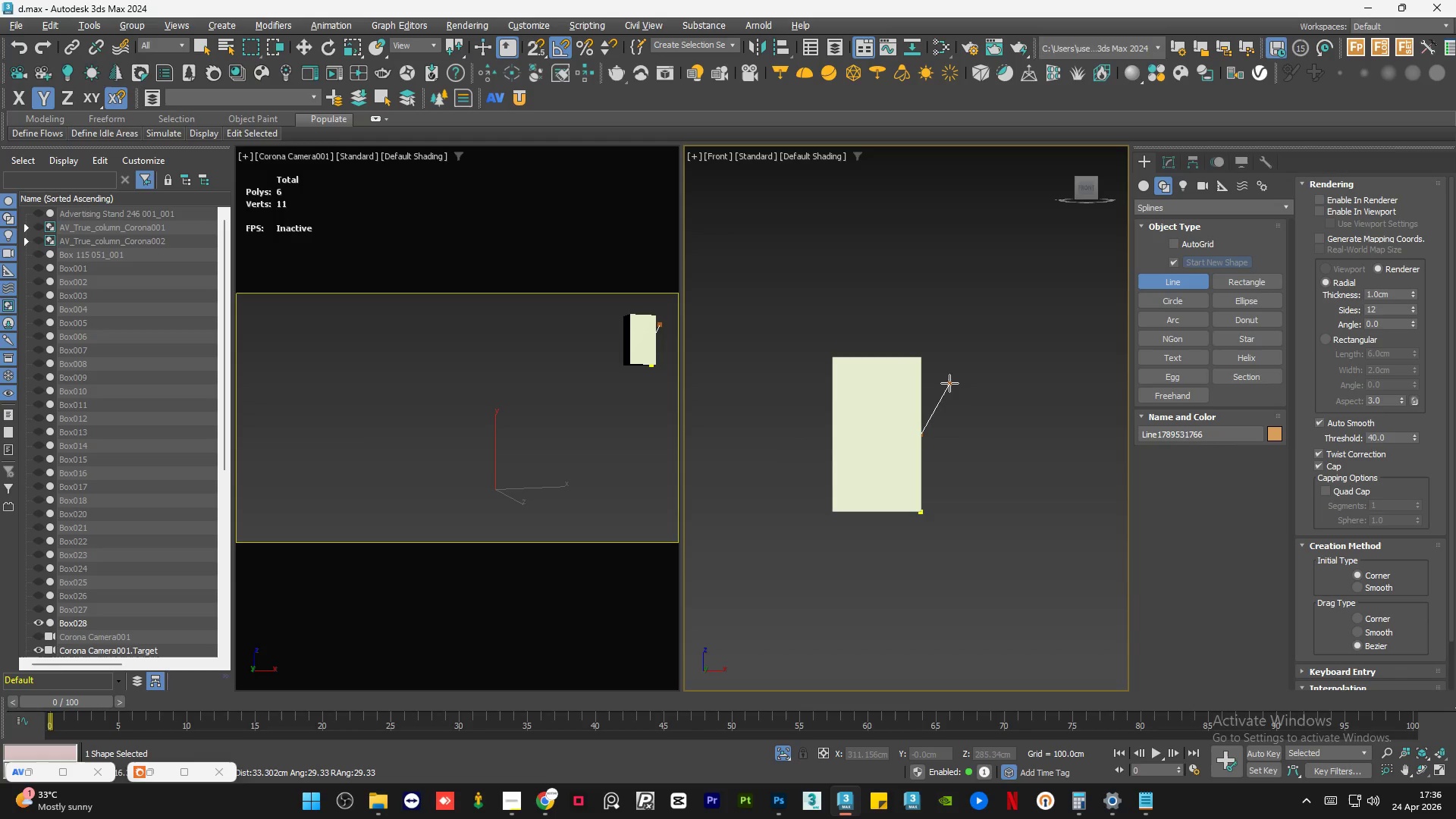 
left_click_drag(start_coordinate=[953, 375], to_coordinate=[972, 366])
 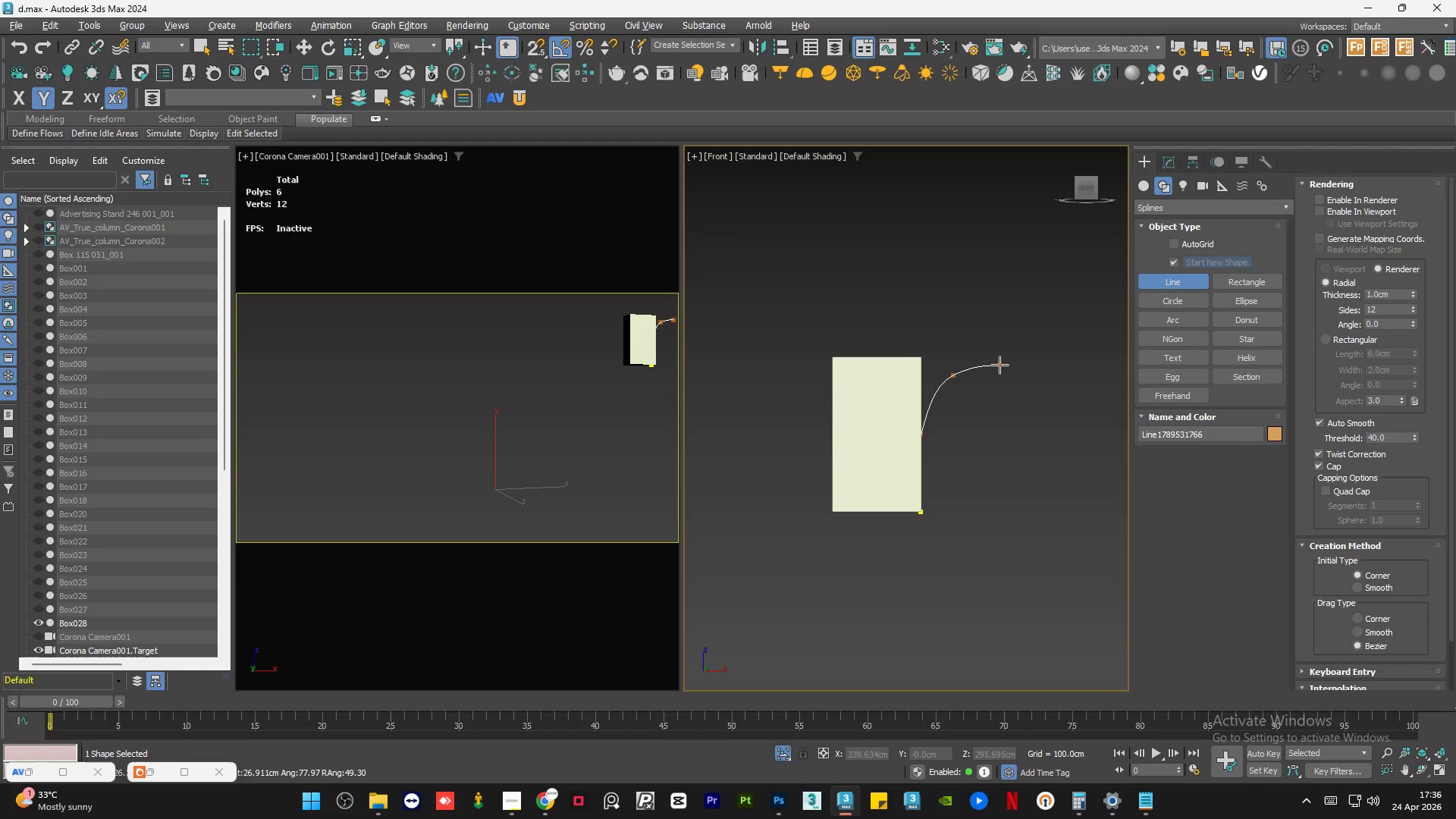 
left_click([999, 365])
 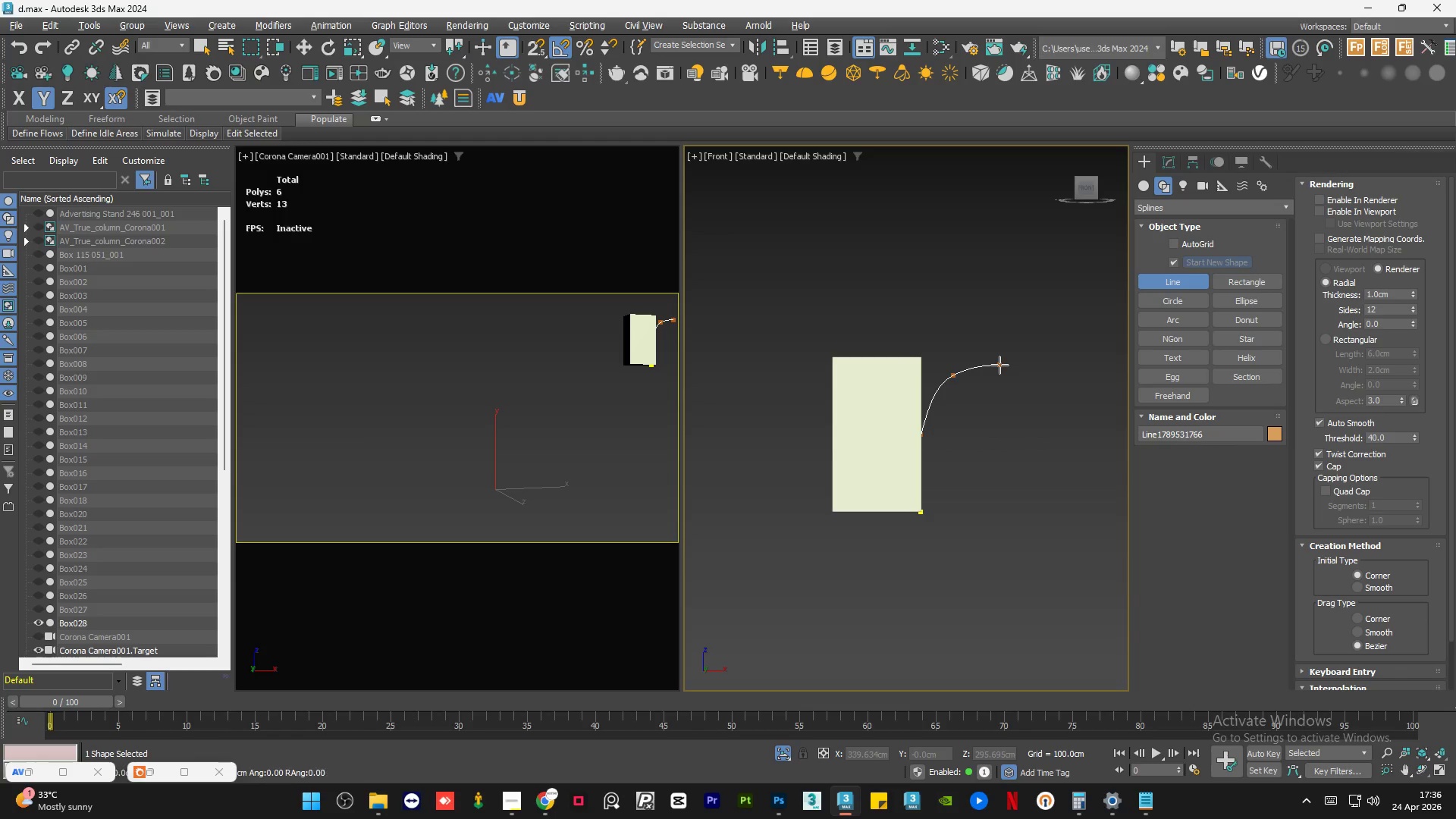 
hold_key(key=ShiftLeft, duration=1.73)
left_click([1106, 365])
 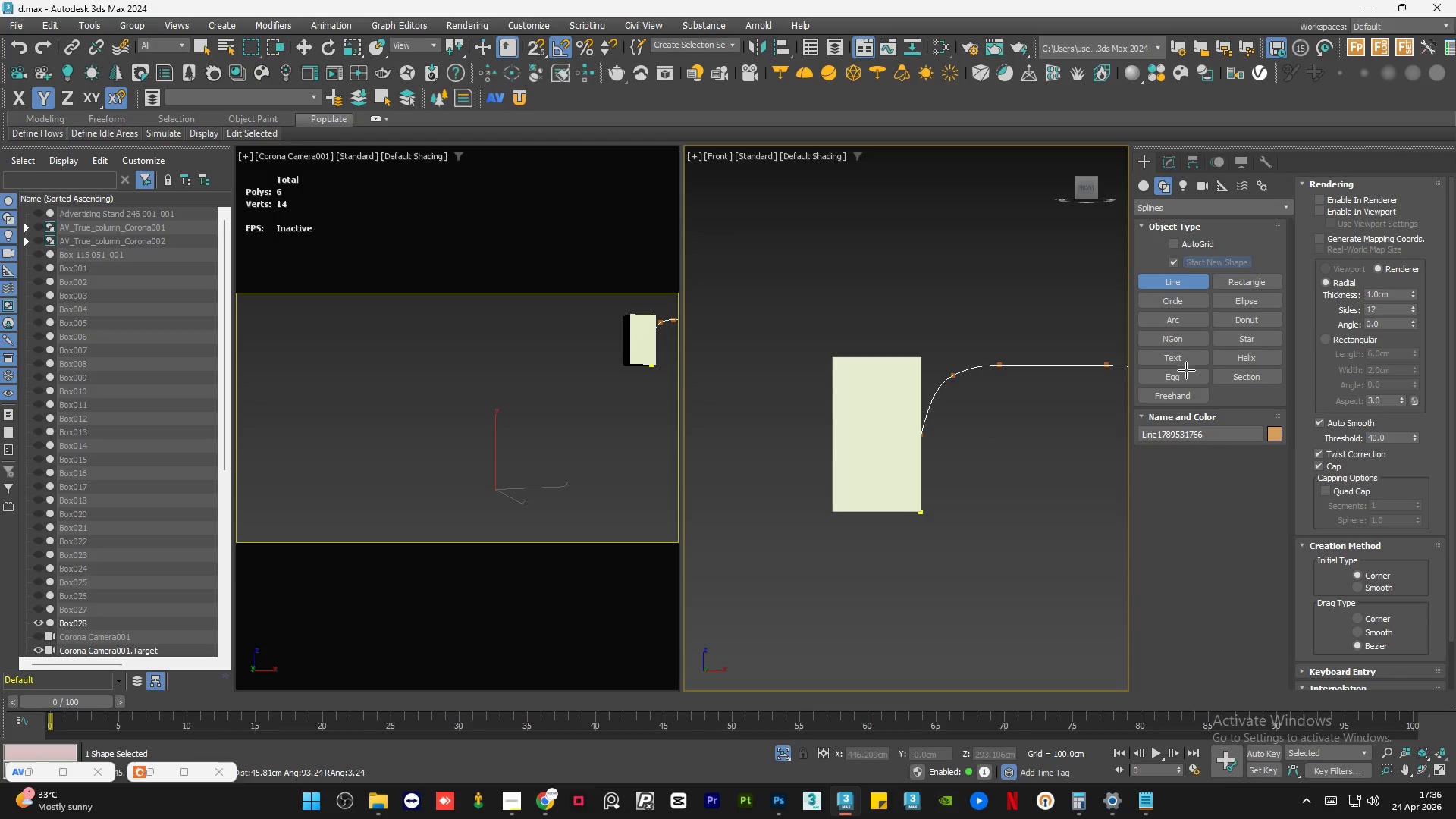 
hold_key(key=ShiftLeft, duration=0.48)
 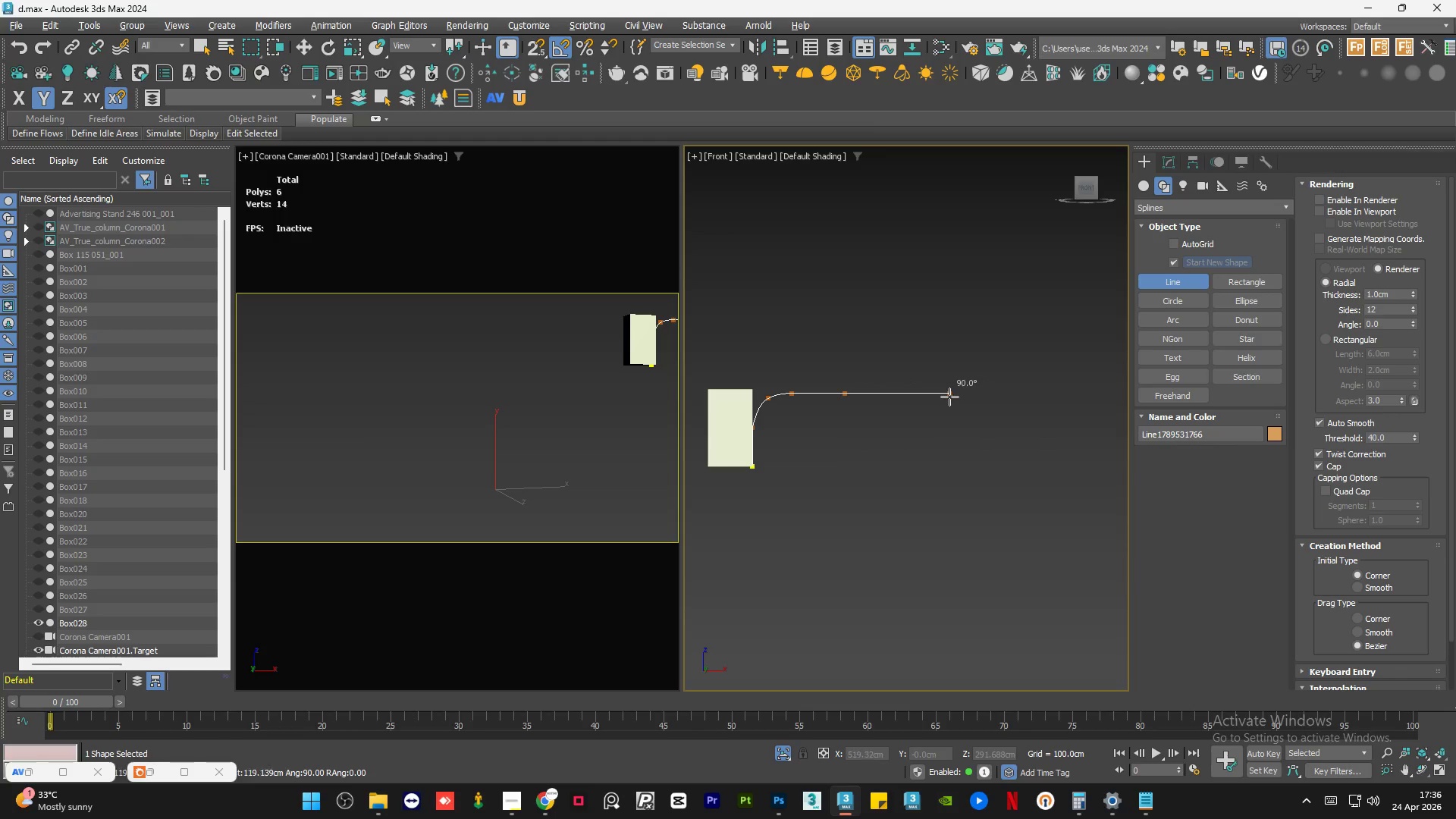 
scroll: coordinate [950, 381], scroll_direction: down, amount: 1.0
 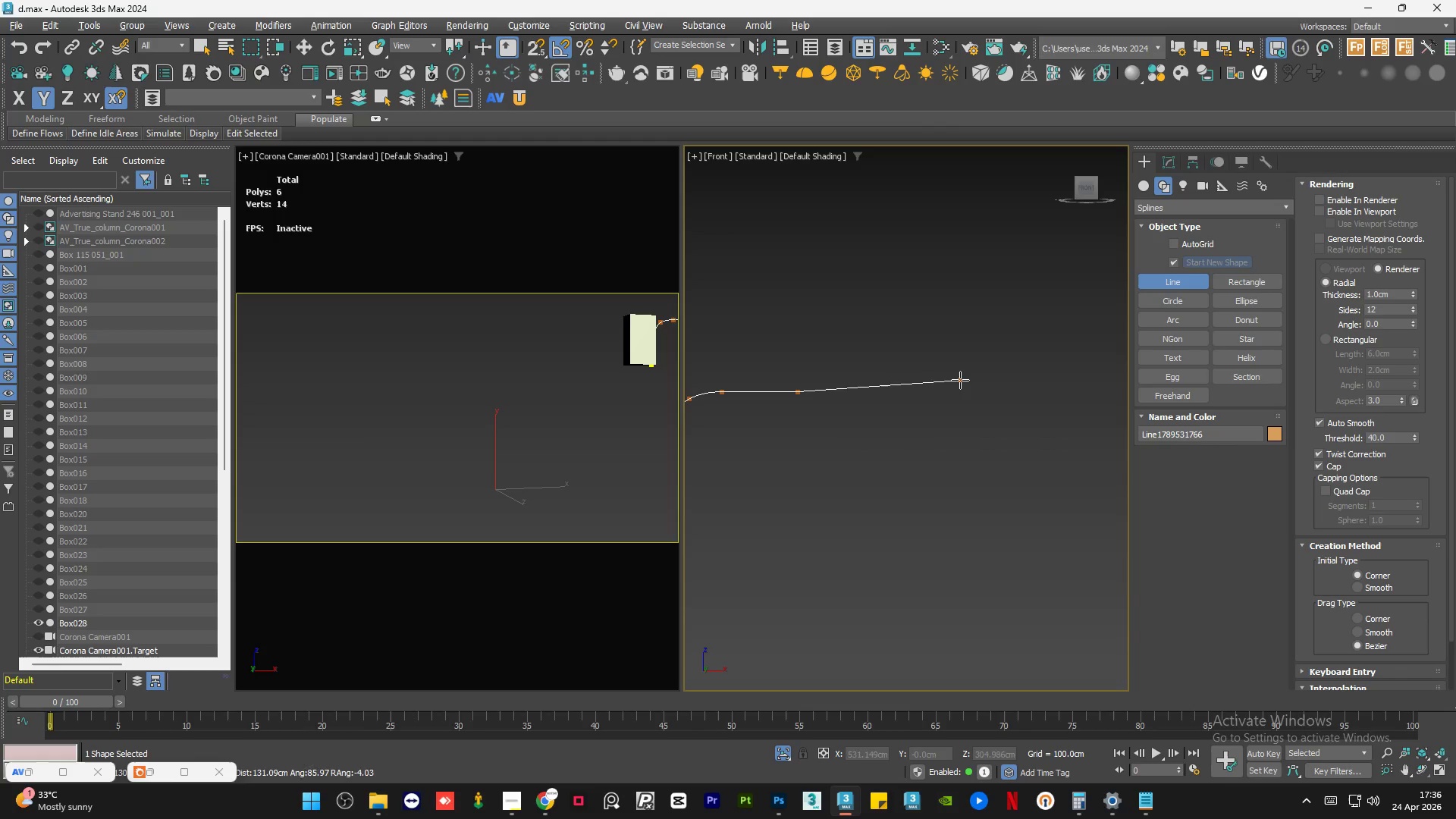 
hold_key(key=ShiftLeft, duration=1.23)
 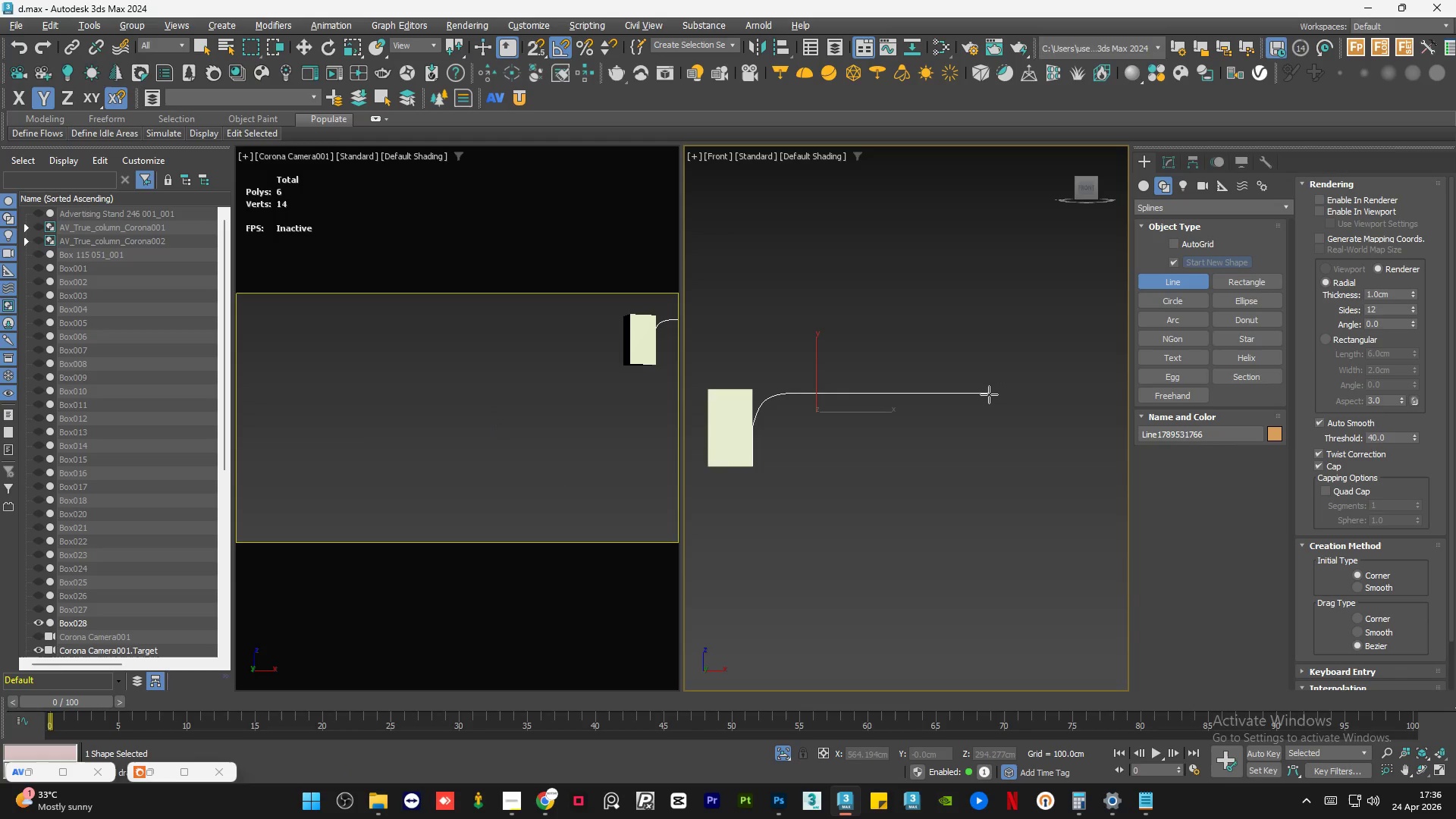 
scroll: coordinate [959, 397], scroll_direction: down, amount: 1.0
 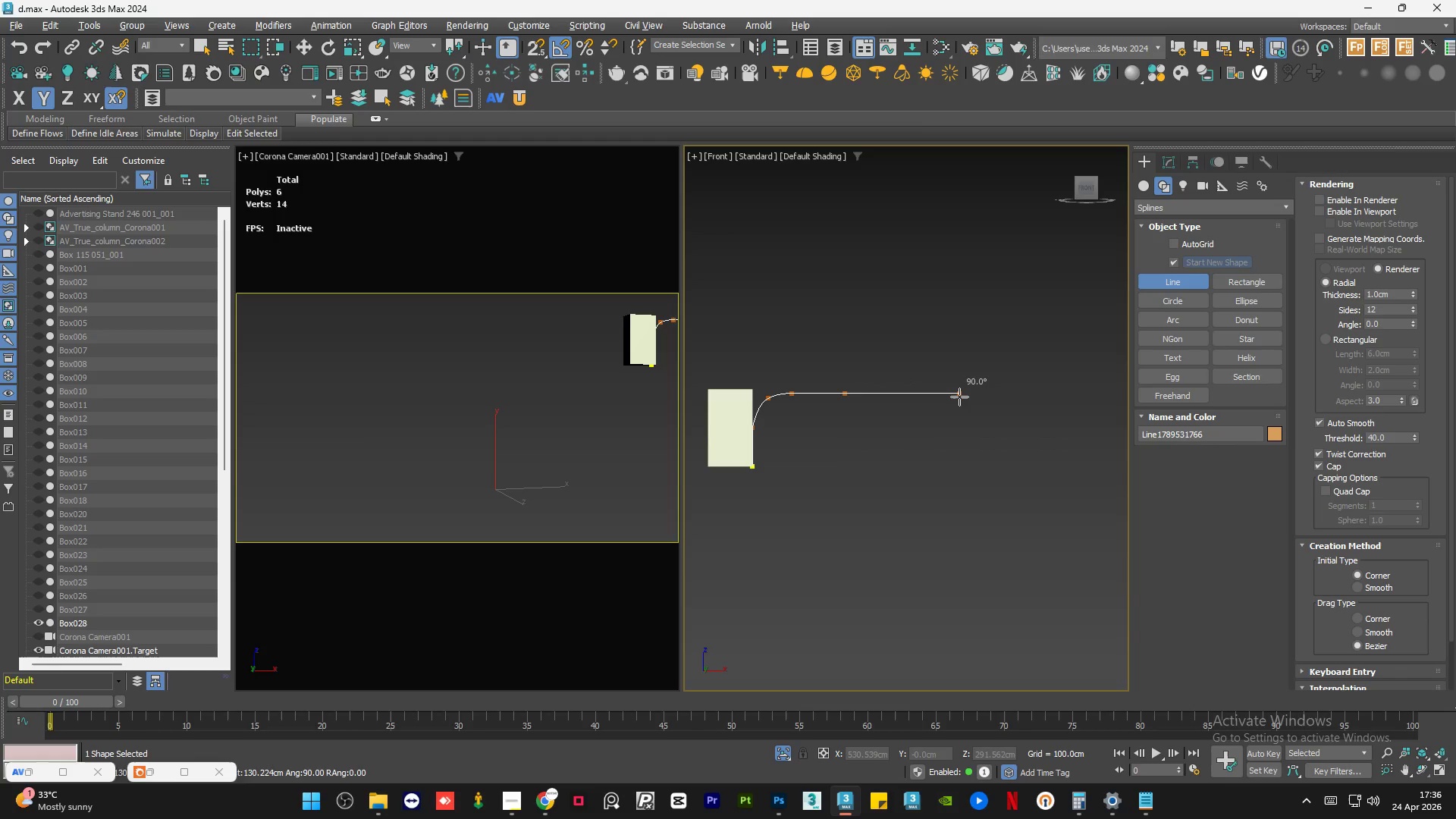 
left_click([989, 394])
 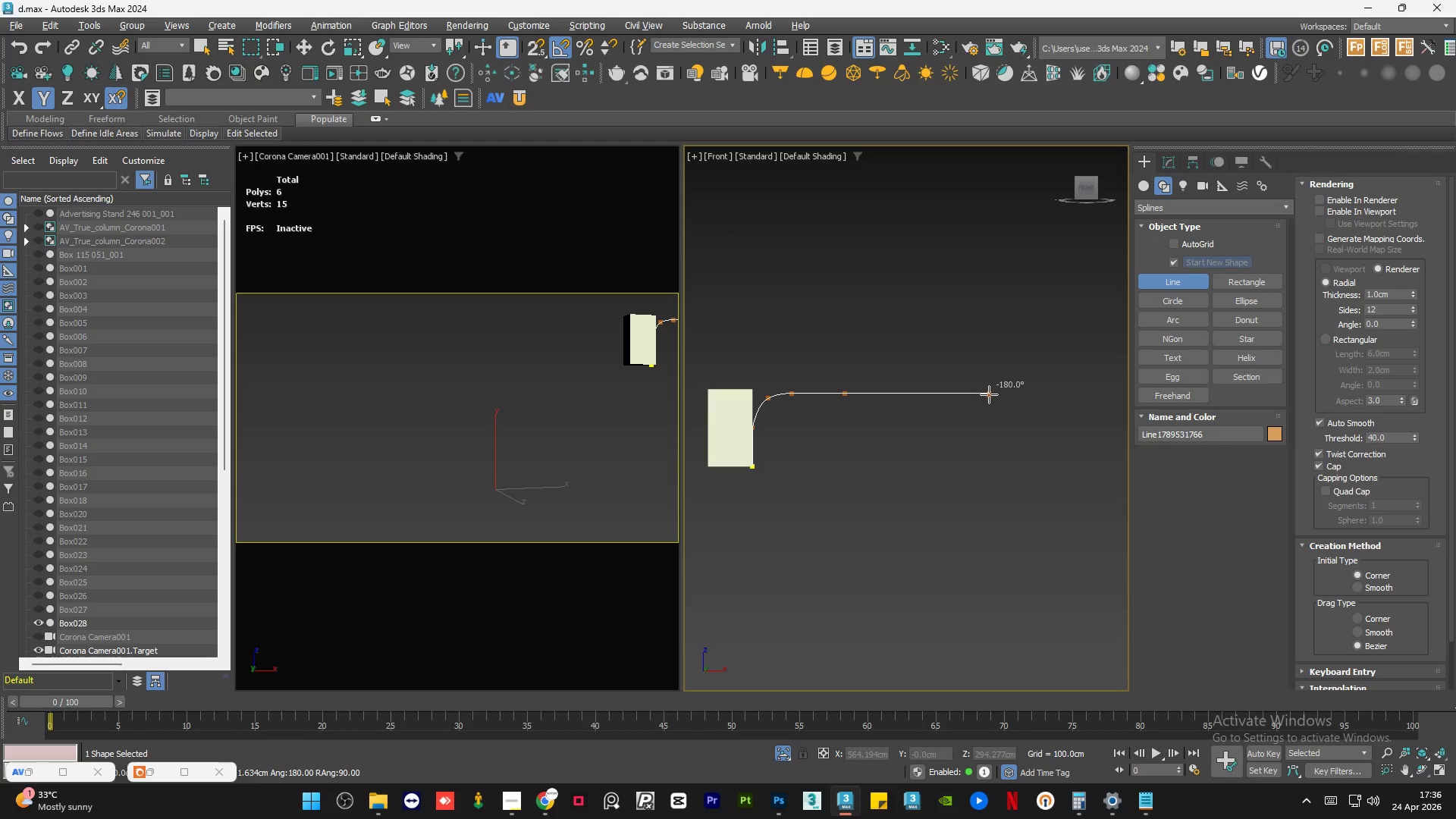 
right_click([989, 394])
 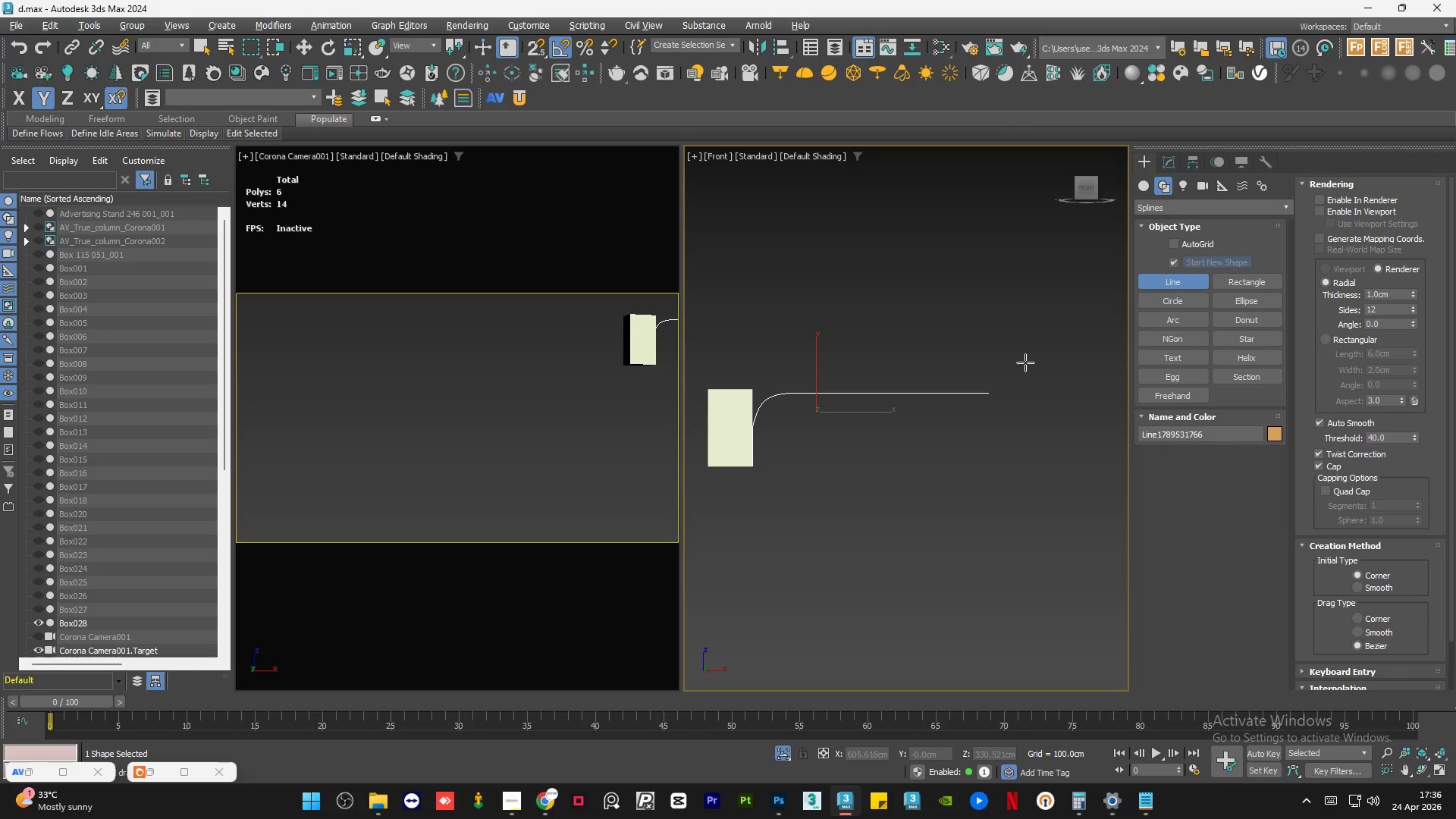 
wait(5.98)
 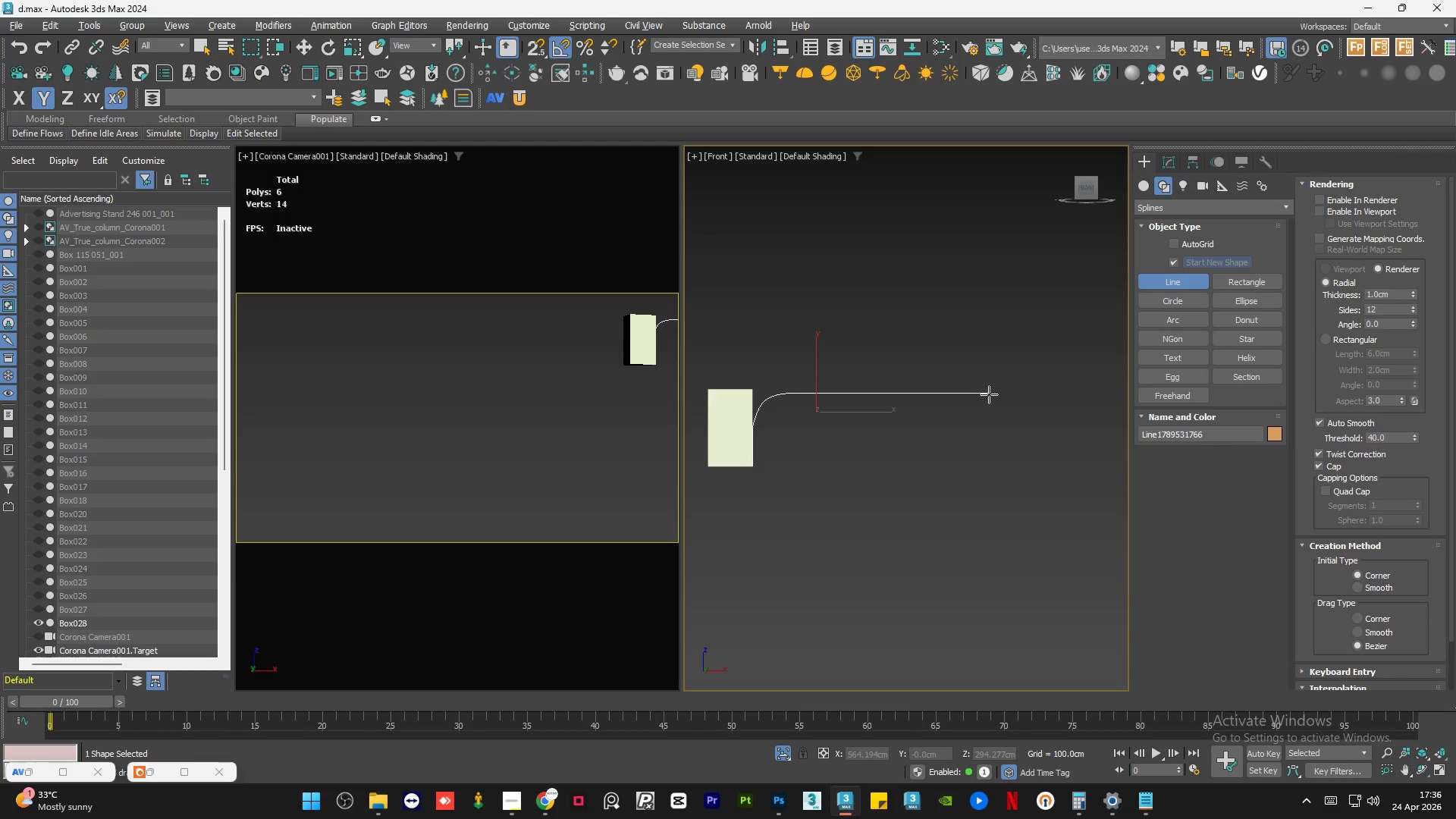 
key(W)
 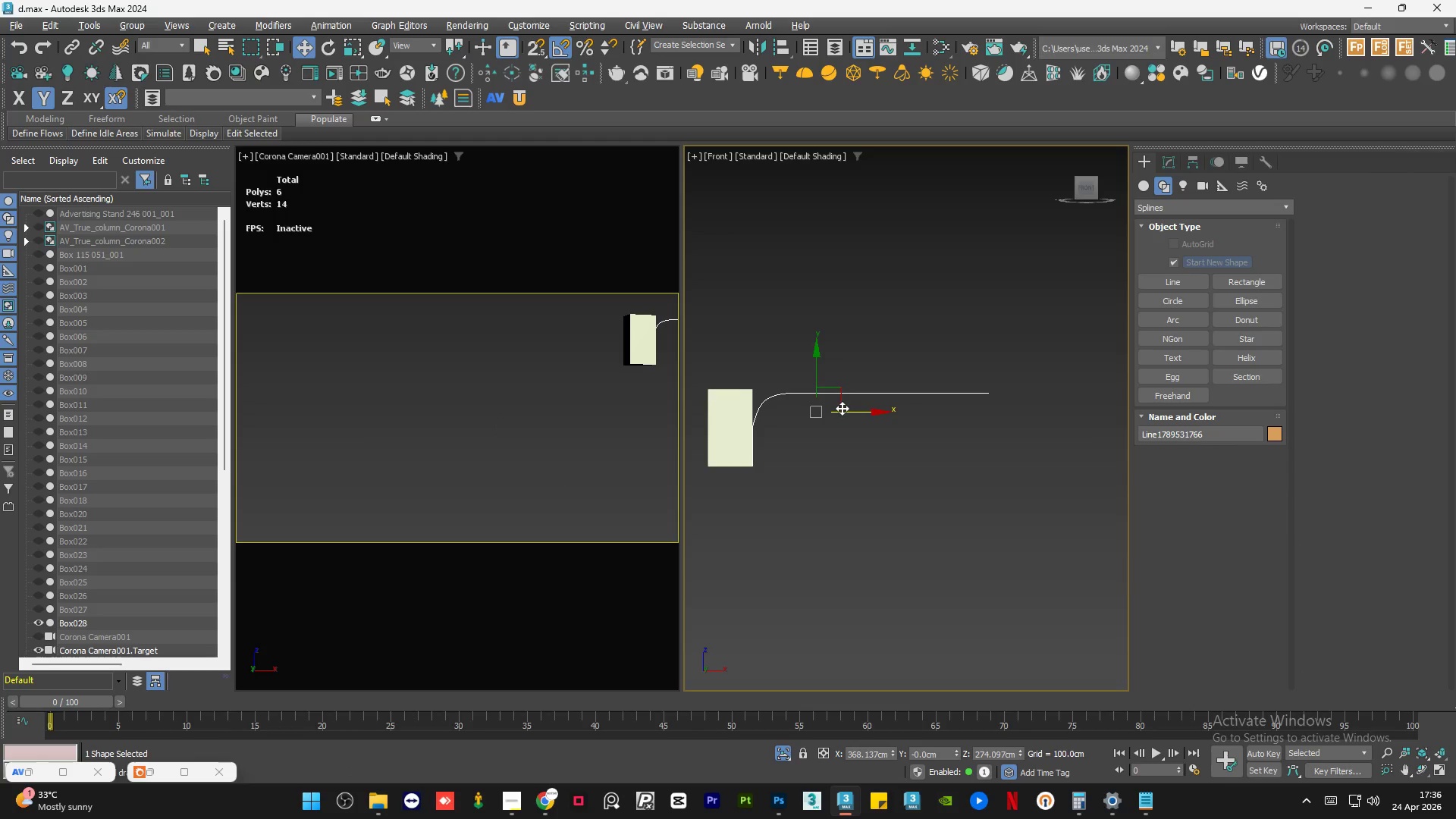 
left_click_drag(start_coordinate=[846, 413], to_coordinate=[876, 411])
 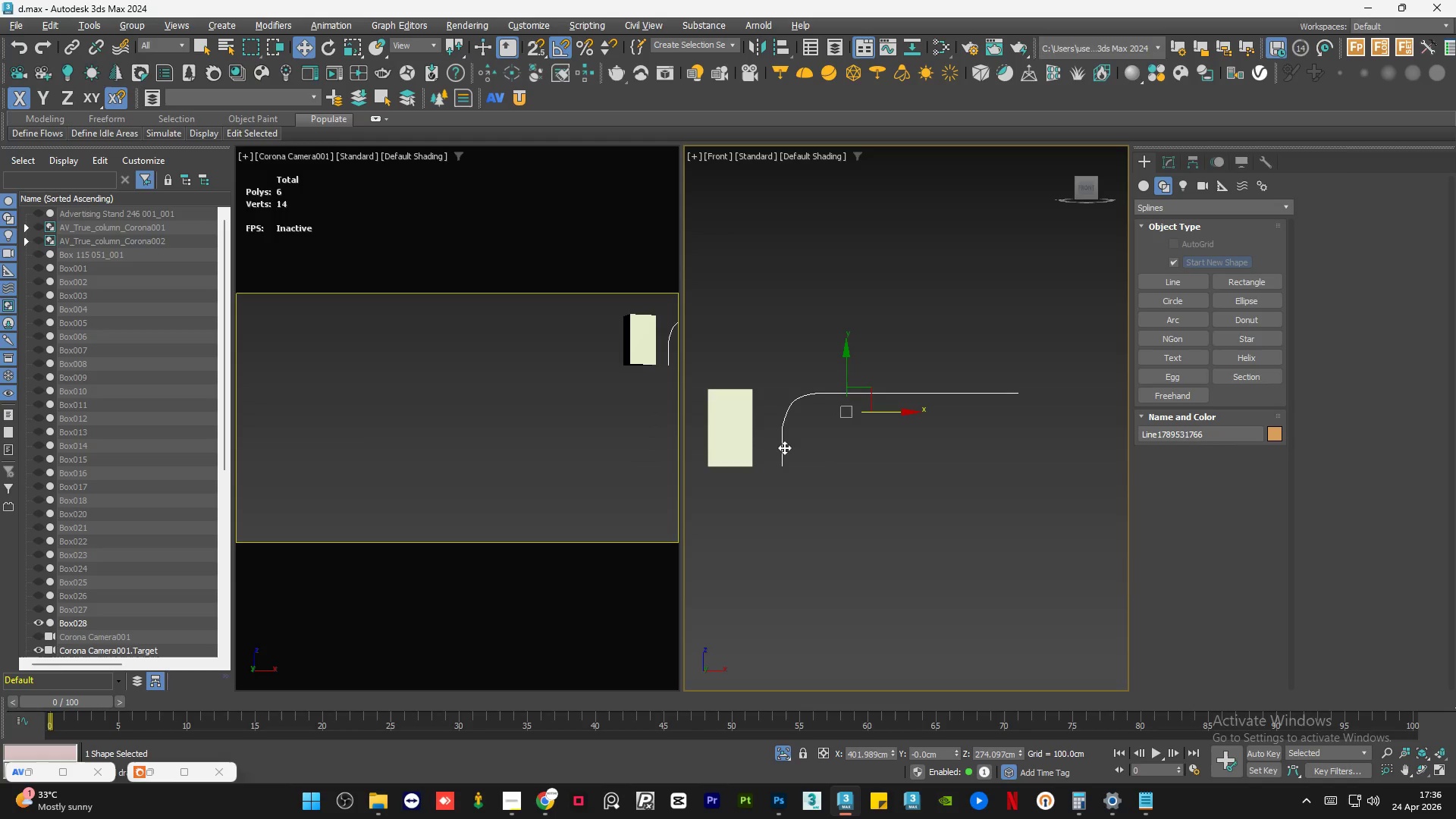 
left_click([782, 447])
 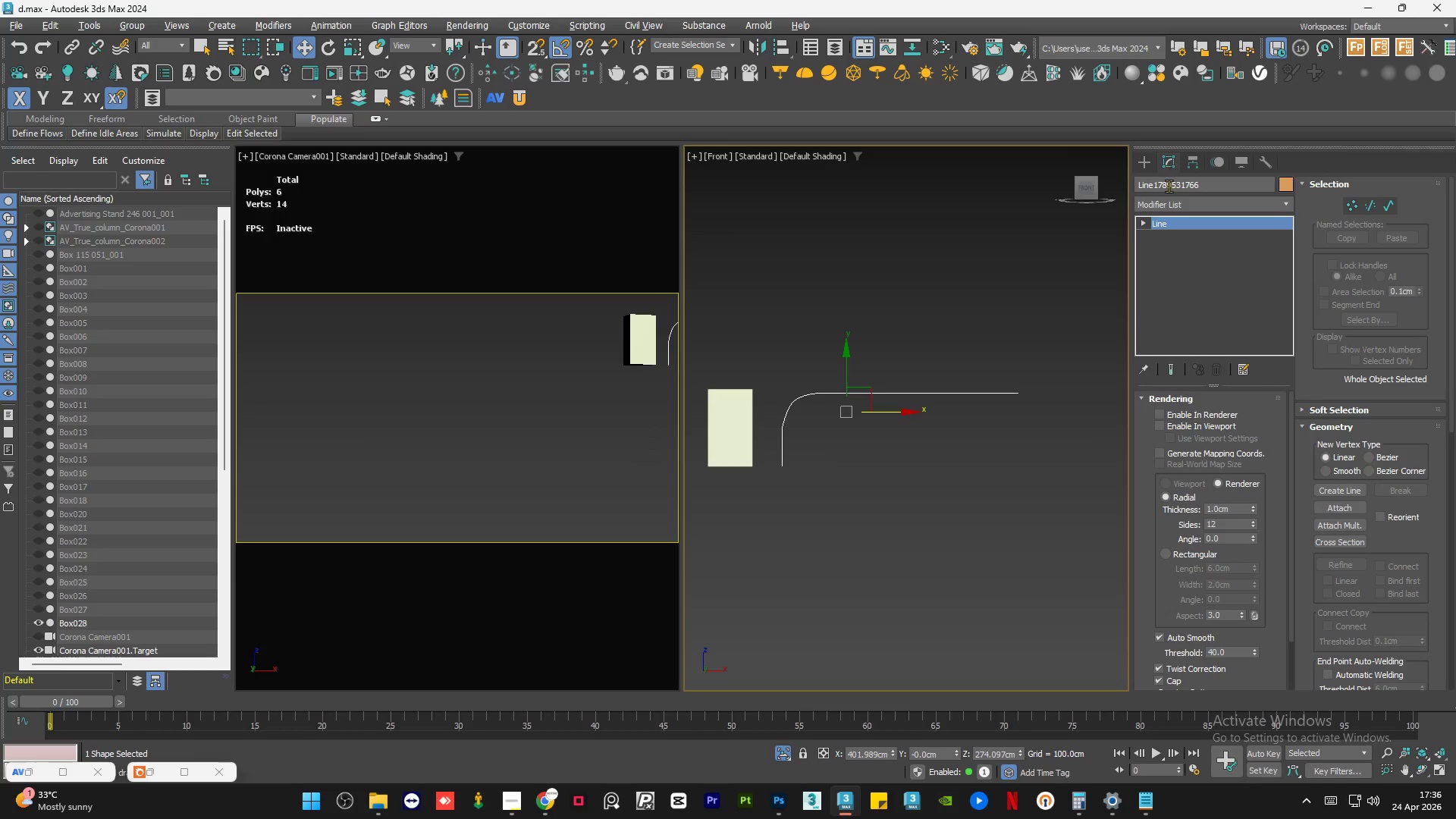 
left_click([1144, 223])
 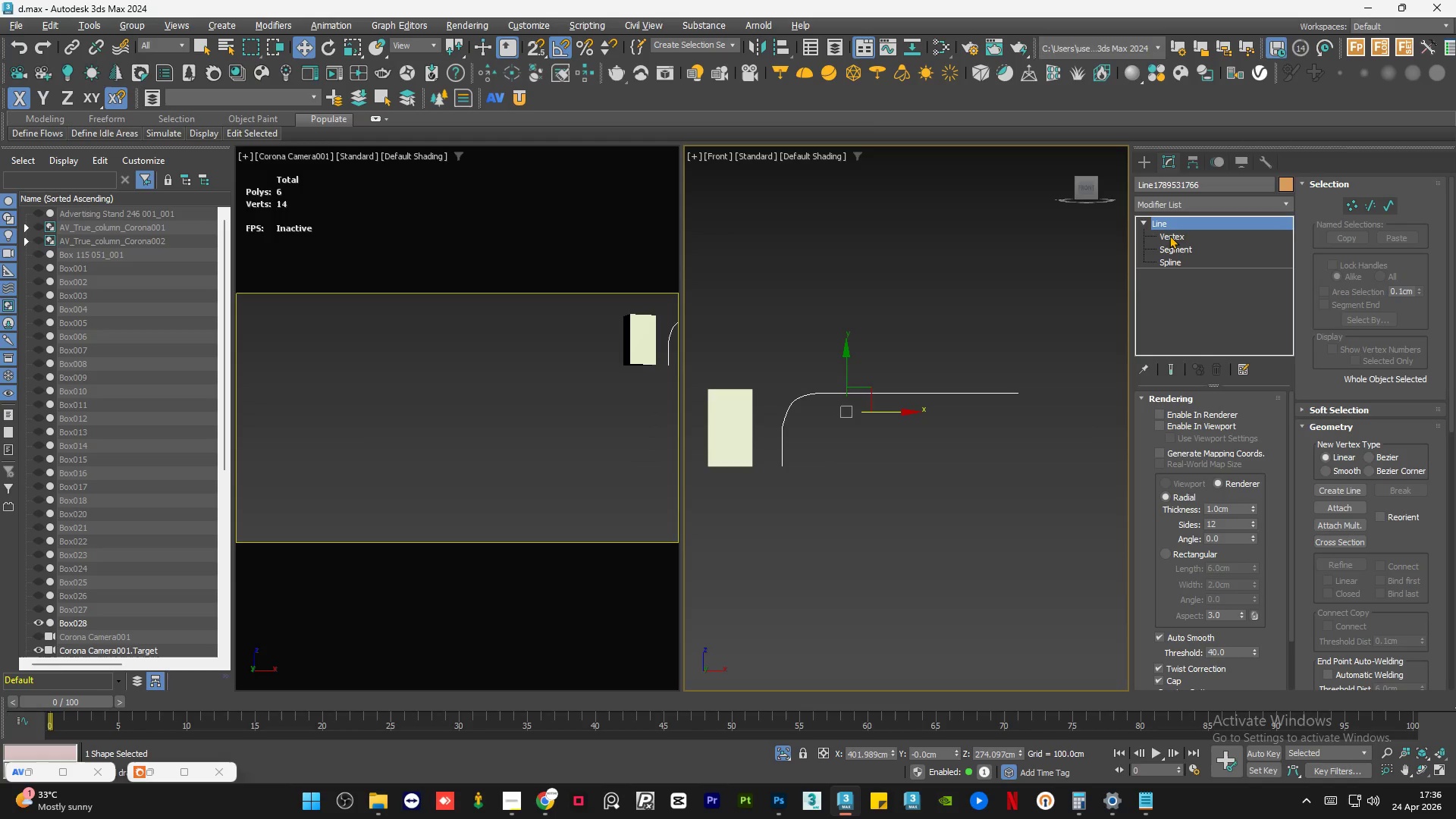 
left_click([1169, 234])
 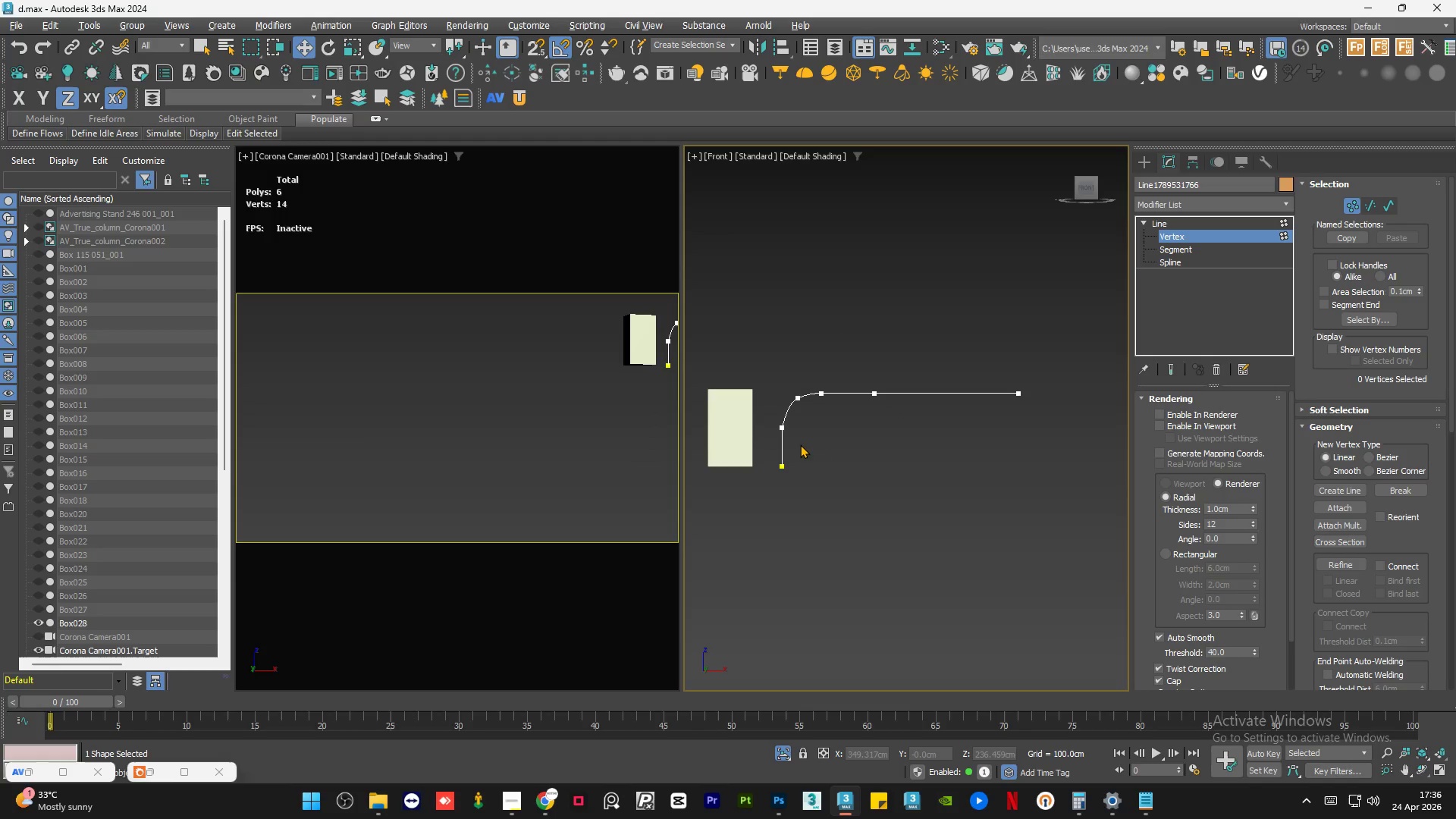 
left_click_drag(start_coordinate=[800, 442], to_coordinate=[758, 481])
 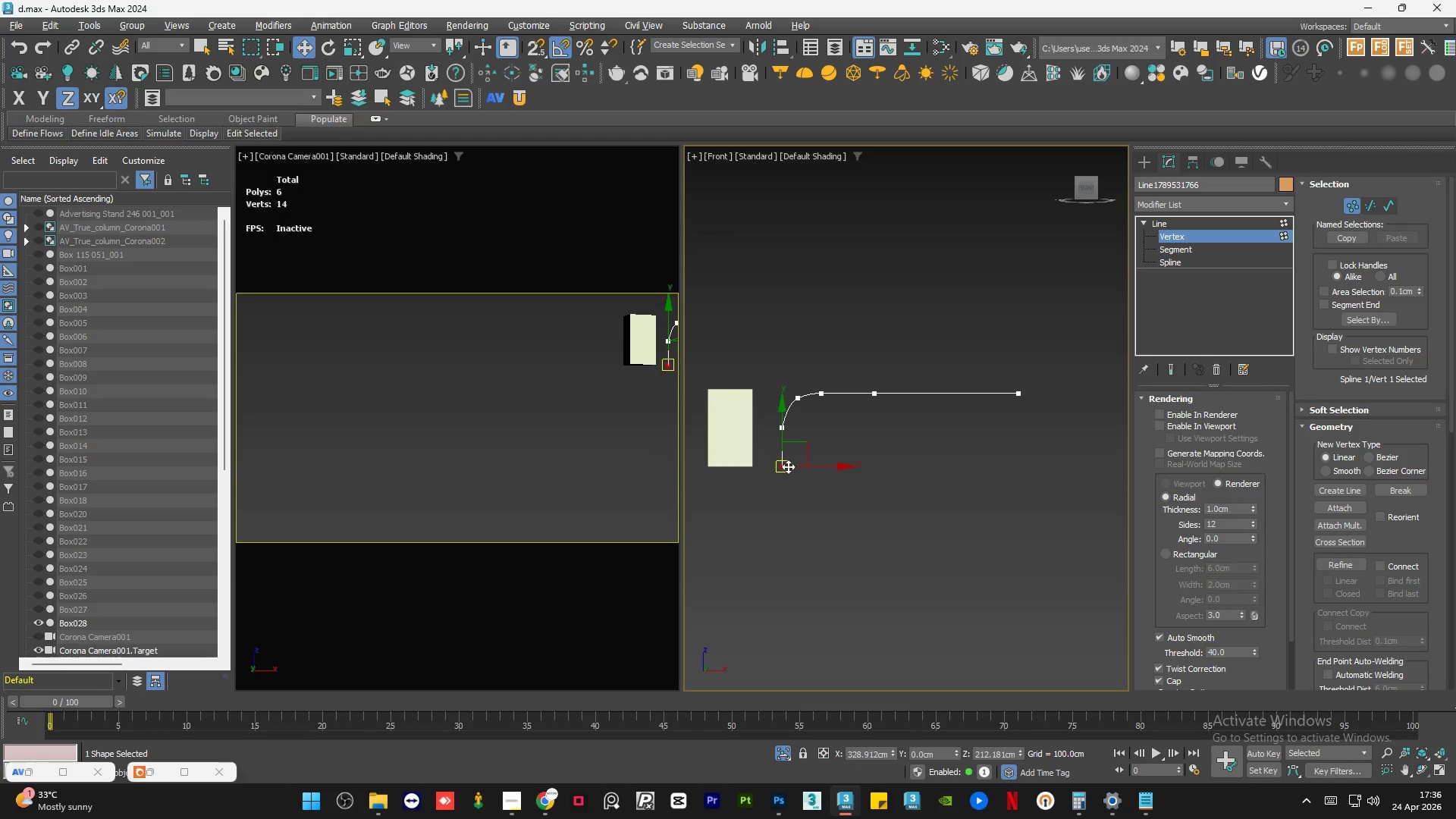 
hold_key(key=ShiftLeft, duration=2.12)
left_click_drag(start_coordinate=[811, 466], to_coordinate=[784, 467])
 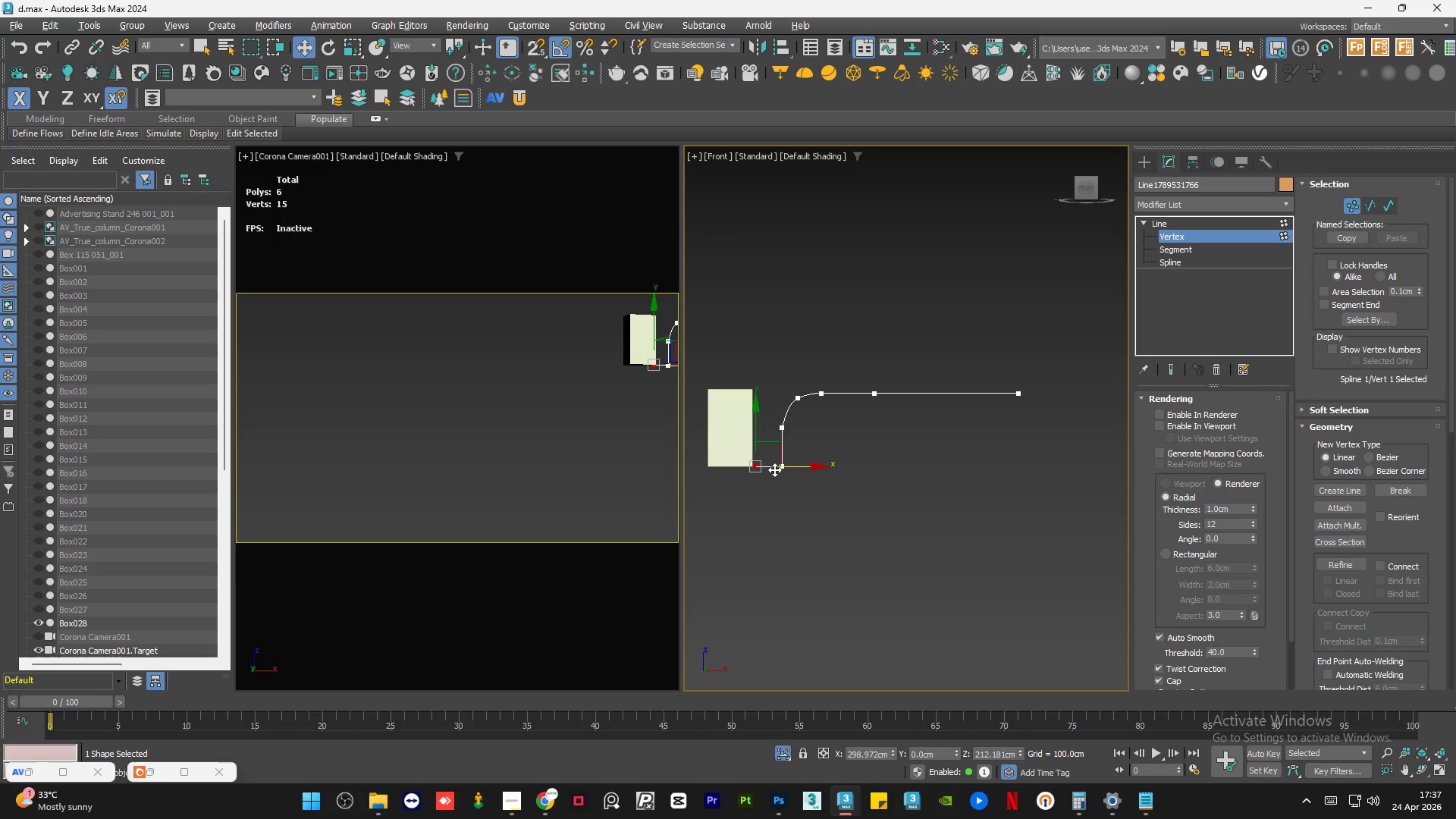 
hold_key(key=ShiftLeft, duration=0.81)
 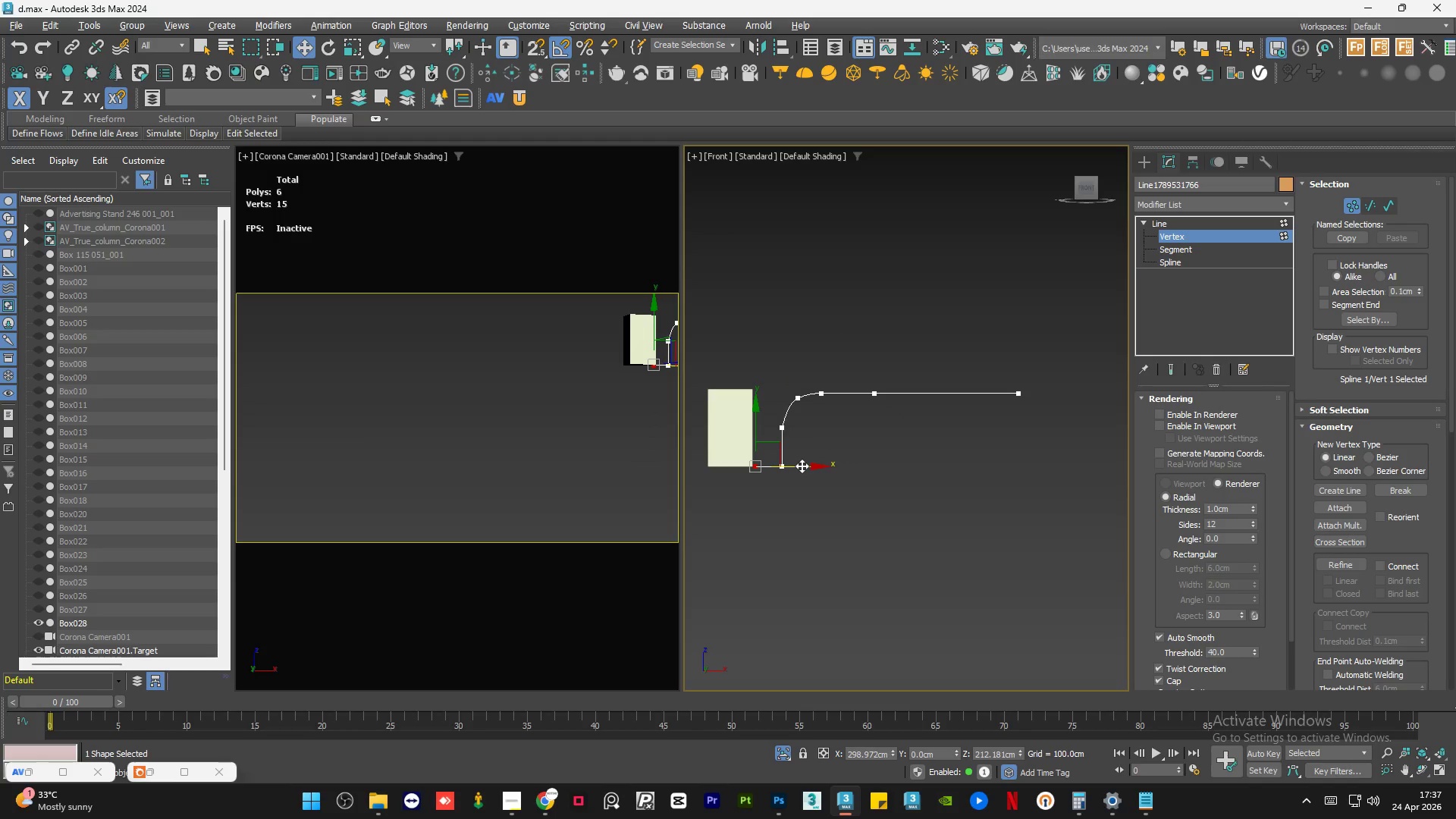 
left_click_drag(start_coordinate=[802, 466], to_coordinate=[754, 461])
 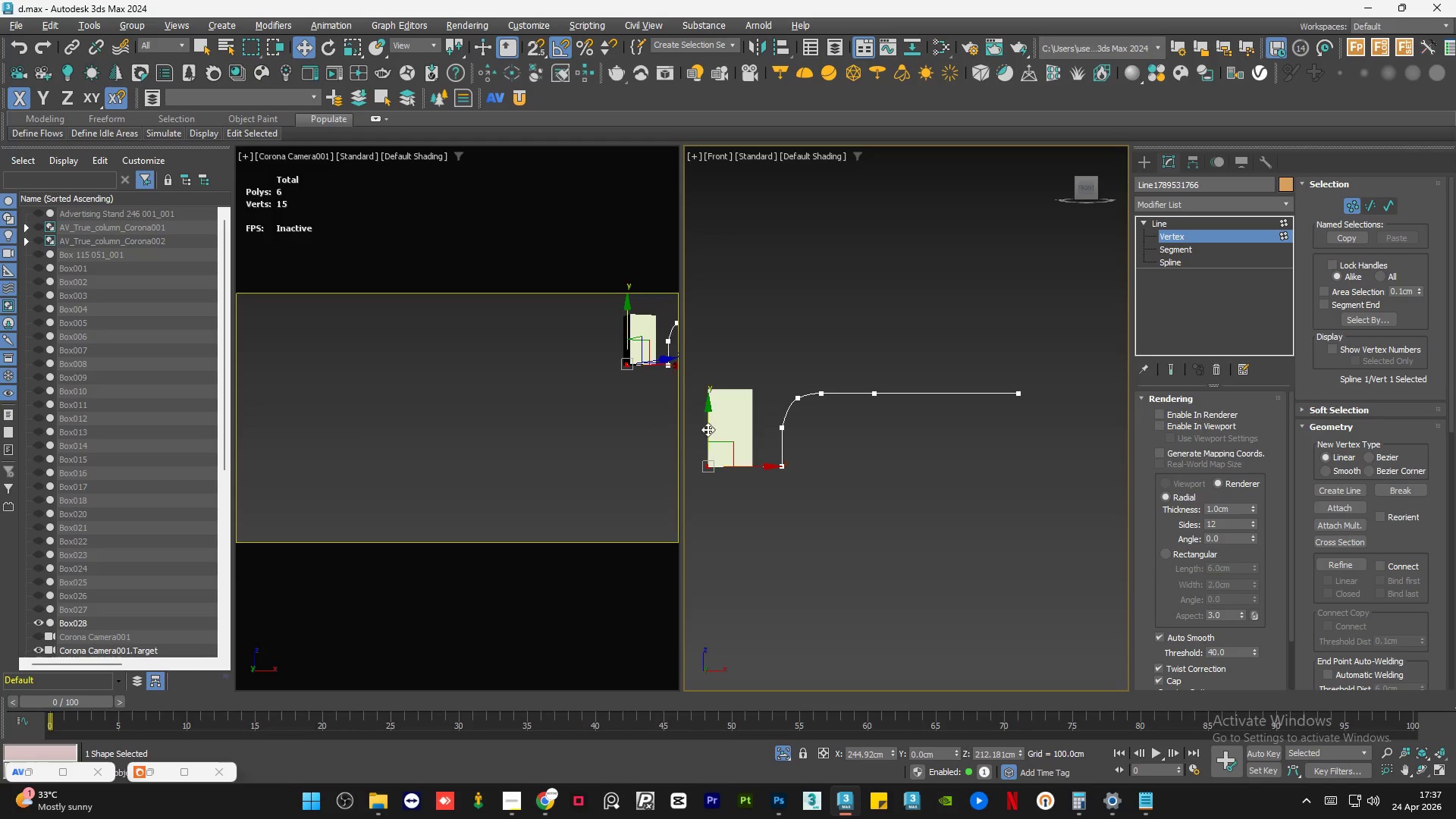 
hold_key(key=ShiftLeft, duration=1.92)
left_click_drag(start_coordinate=[708, 429], to_coordinate=[726, 353])
 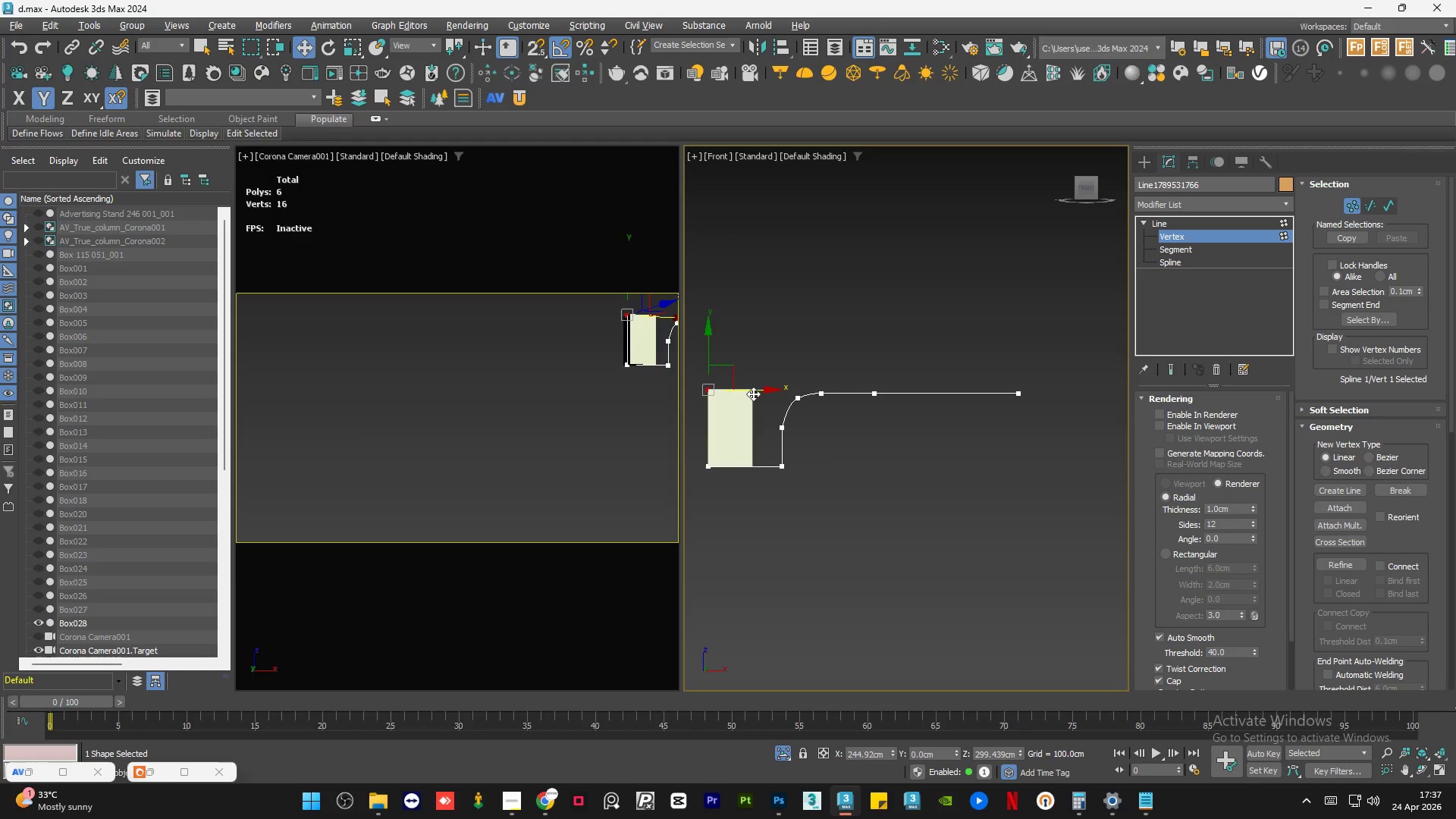 
hold_key(key=ShiftLeft, duration=2.5)
left_click_drag(start_coordinate=[749, 389], to_coordinate=[1059, 424])
 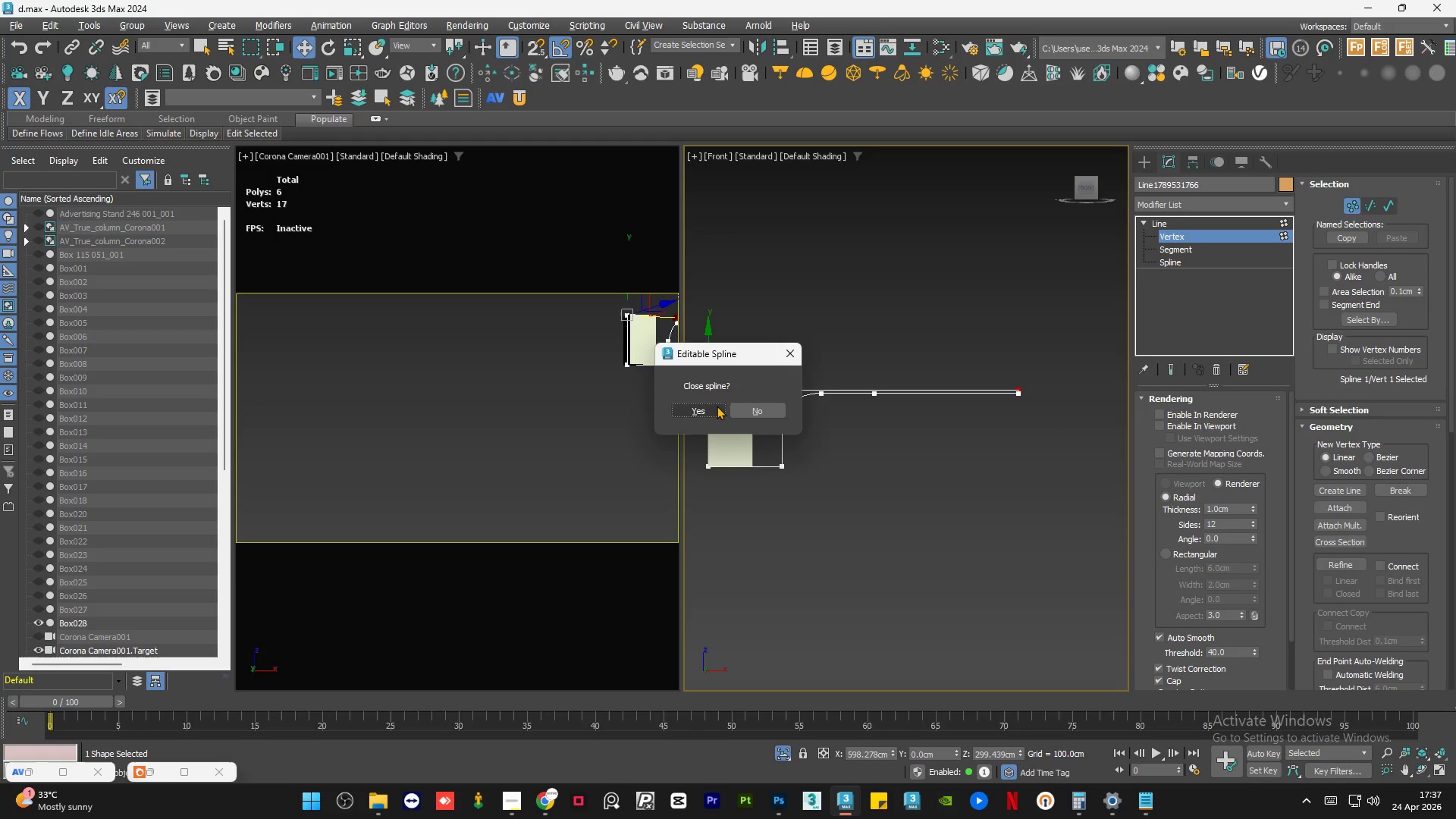 
left_click([717, 406])
 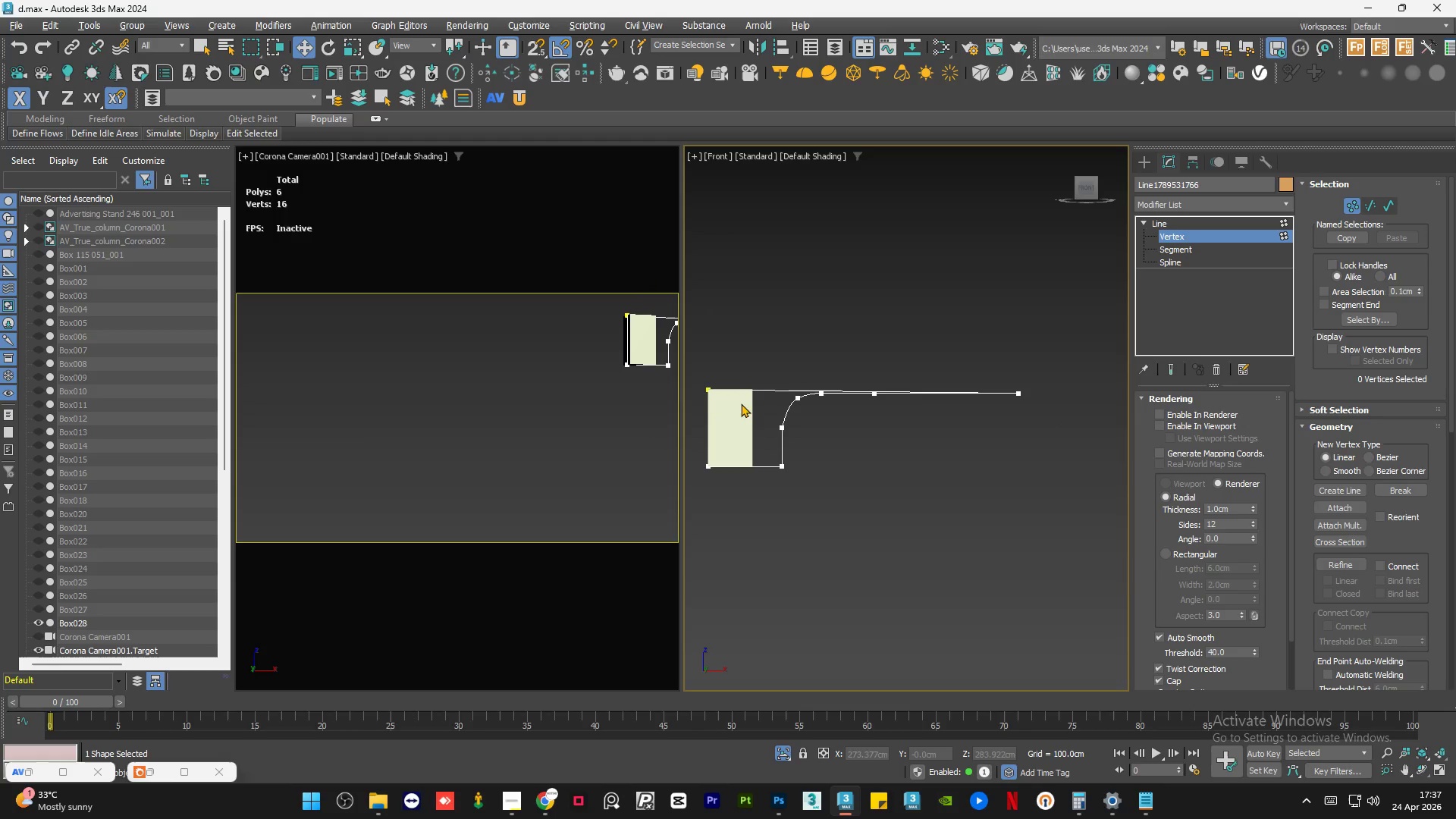 
key(Control+Z)
 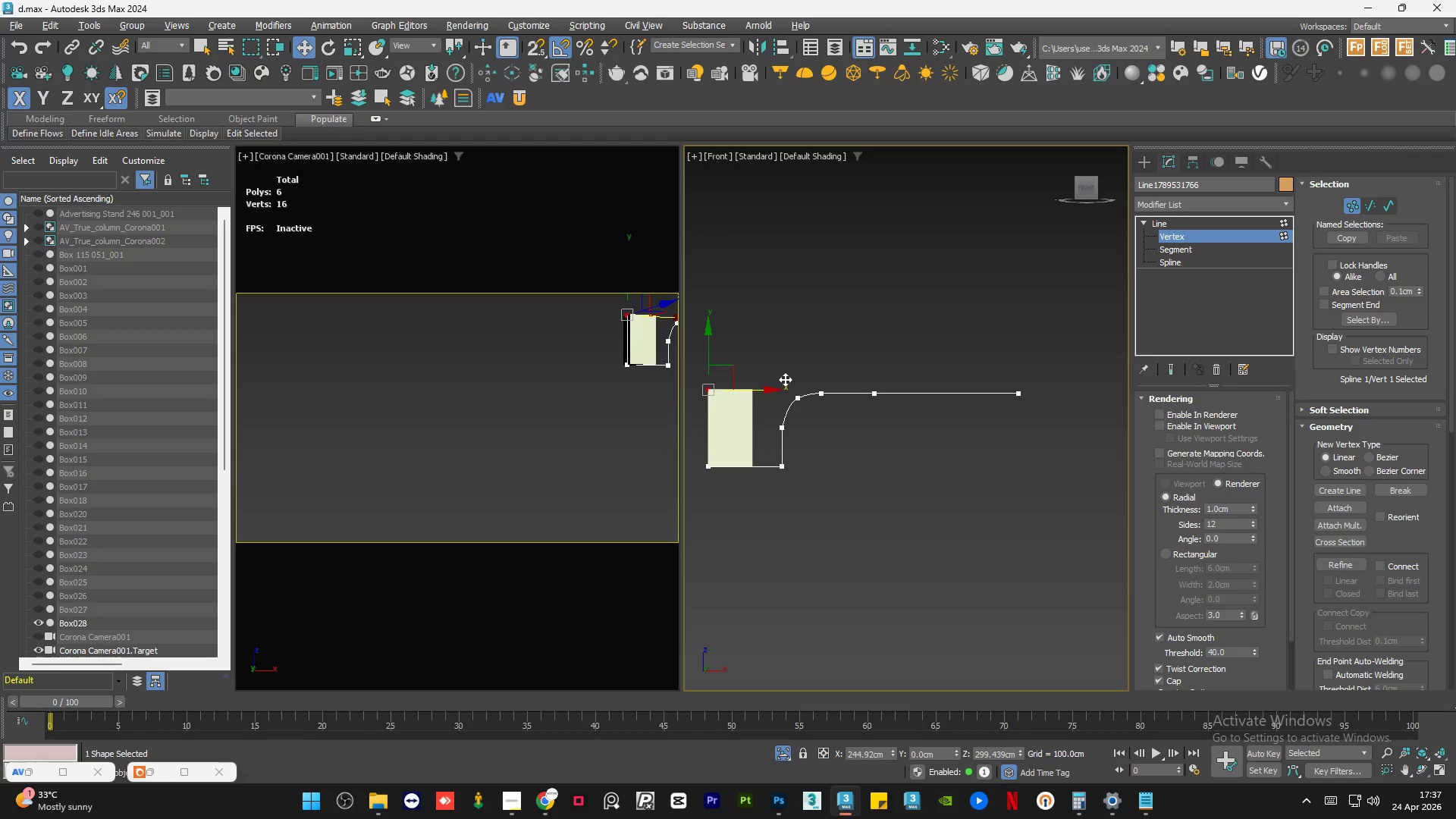 
hold_key(key=ShiftLeft, duration=2.05)
left_click_drag(start_coordinate=[761, 386], to_coordinate=[1091, 390])
 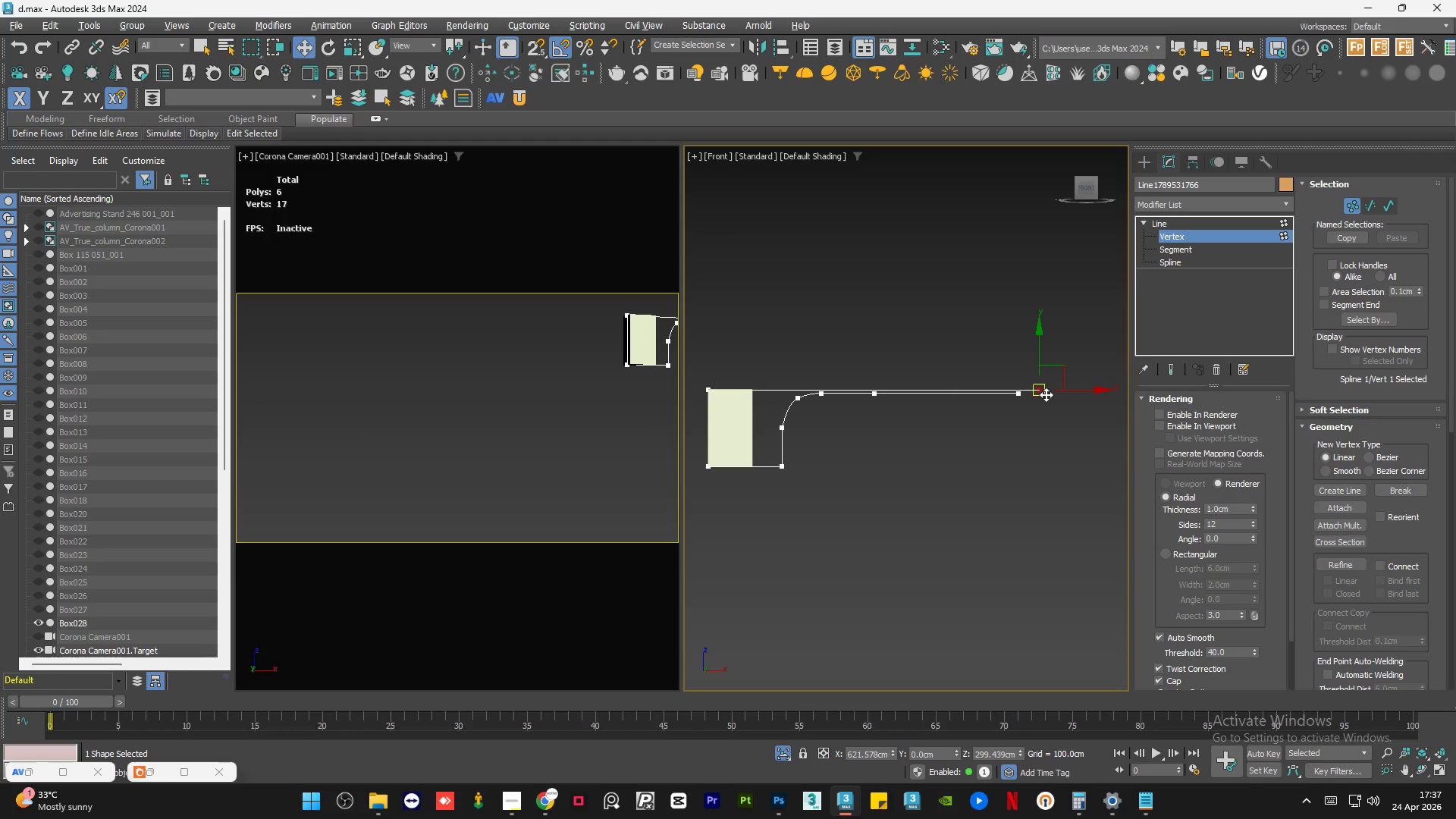 
scroll: coordinate [1051, 391], scroll_direction: up, amount: 3.0
 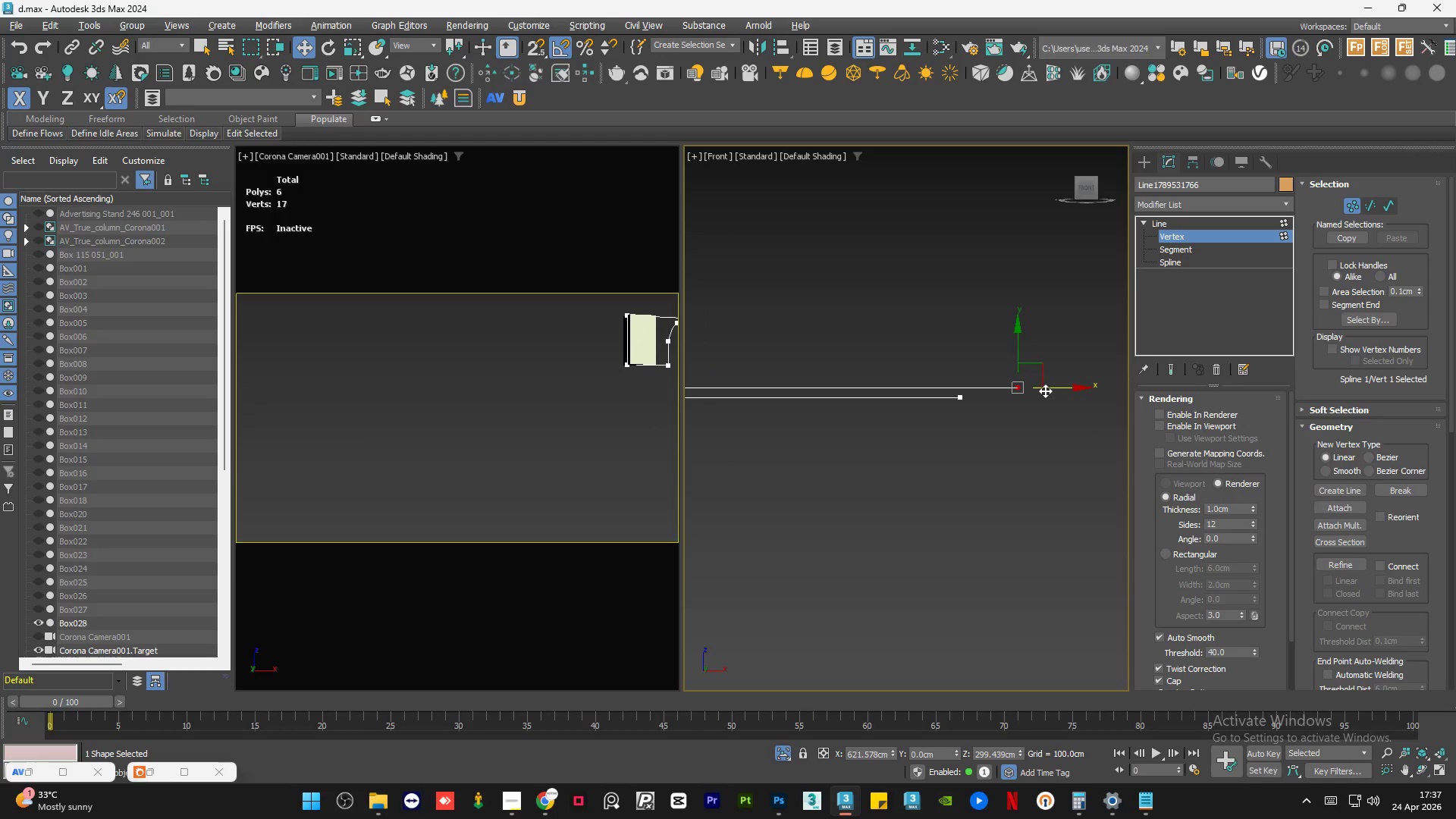 
hold_key(key=ShiftLeft, duration=2.31)
 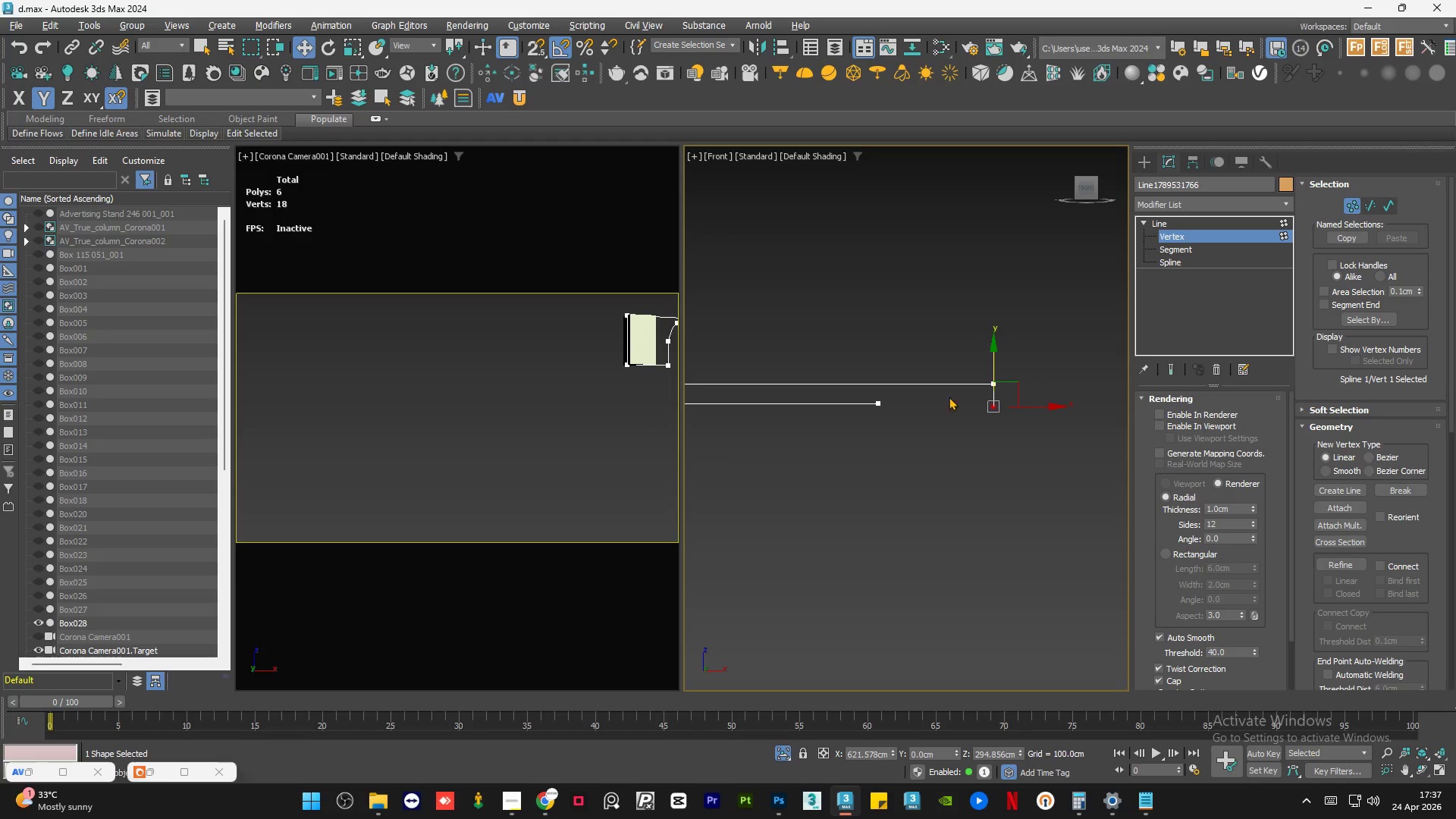 
scroll: coordinate [1042, 391], scroll_direction: up, amount: 2.0
 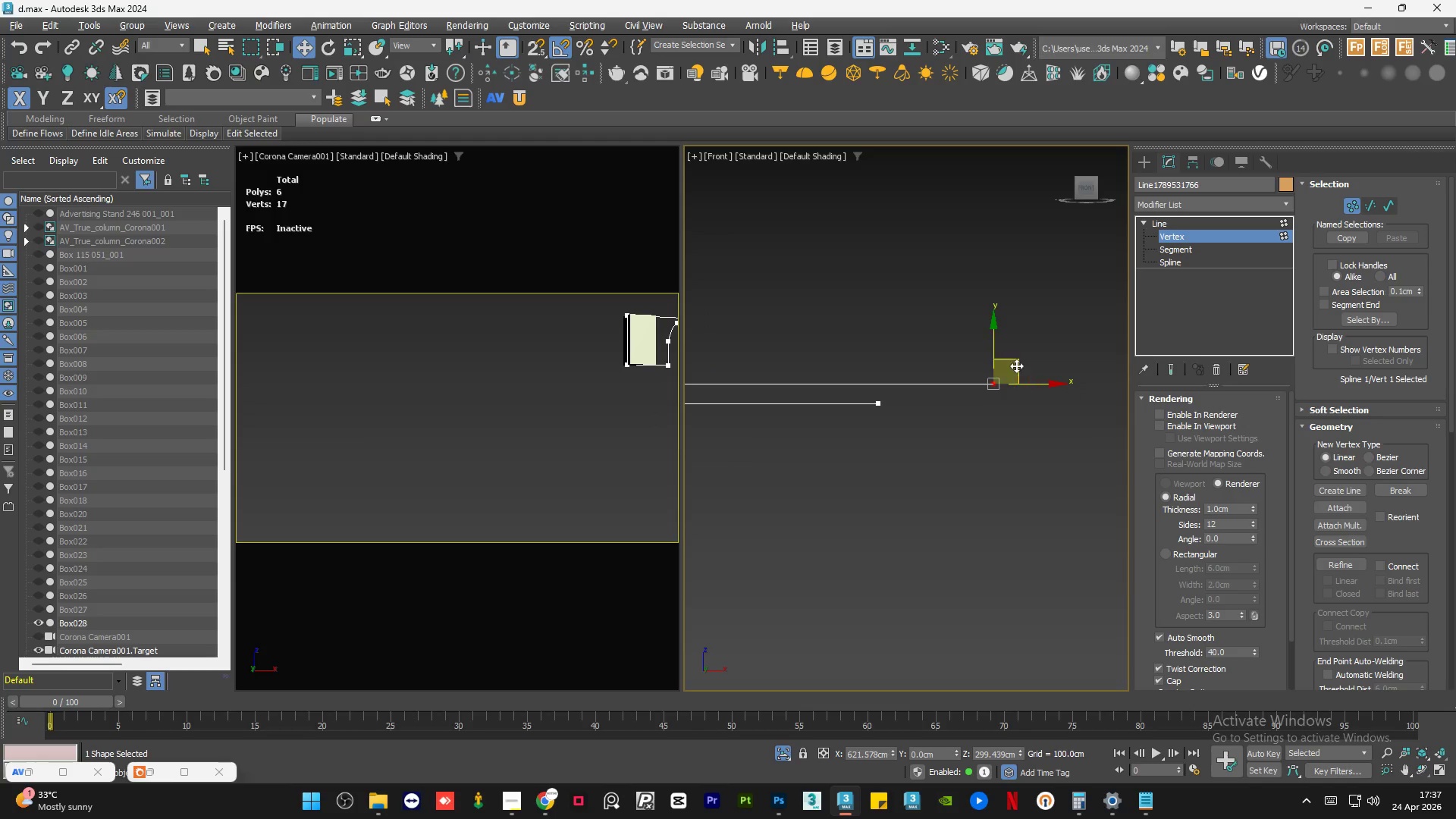 
left_click_drag(start_coordinate=[996, 344], to_coordinate=[891, 367])
 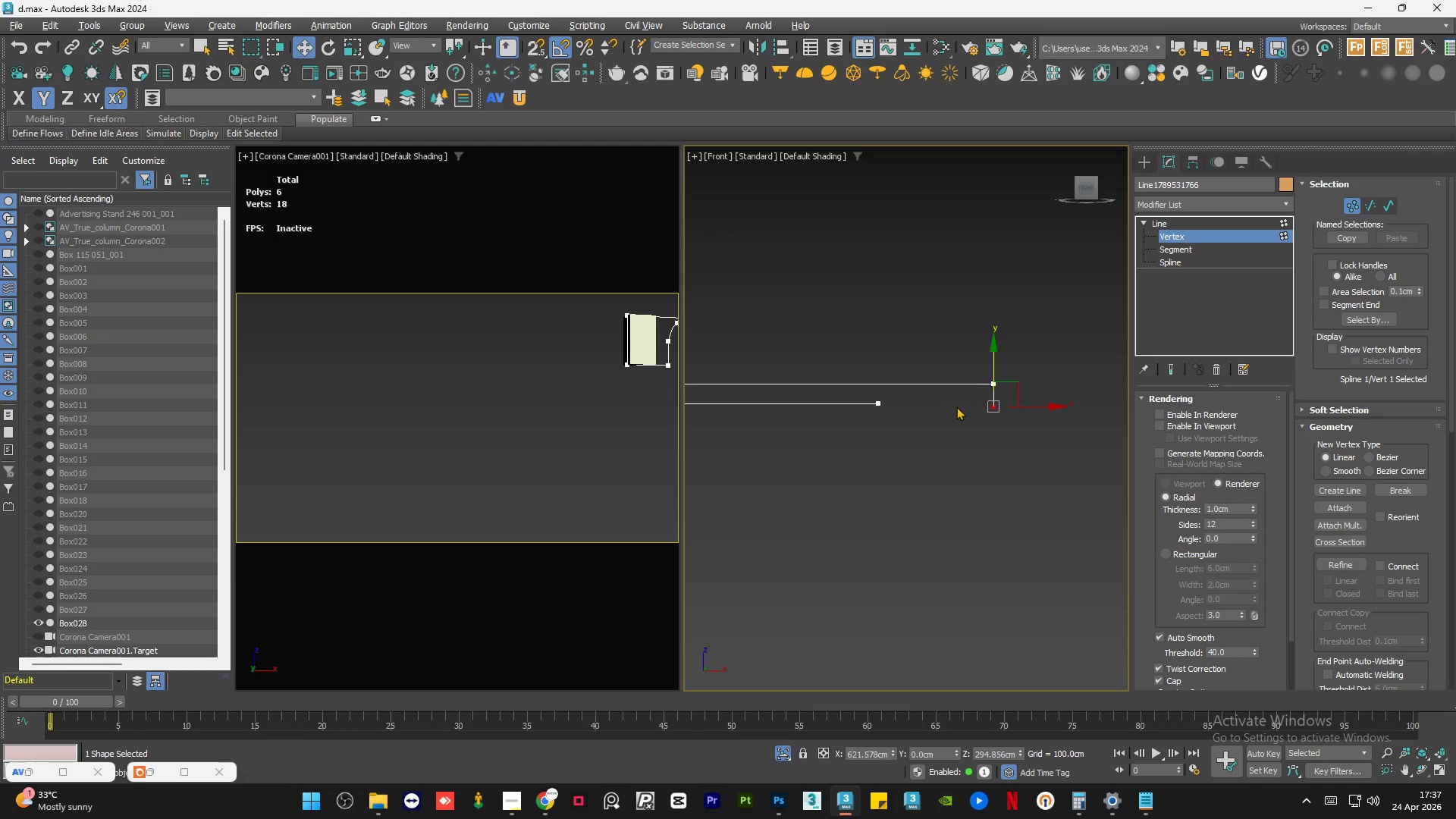 
left_click([994, 453])
 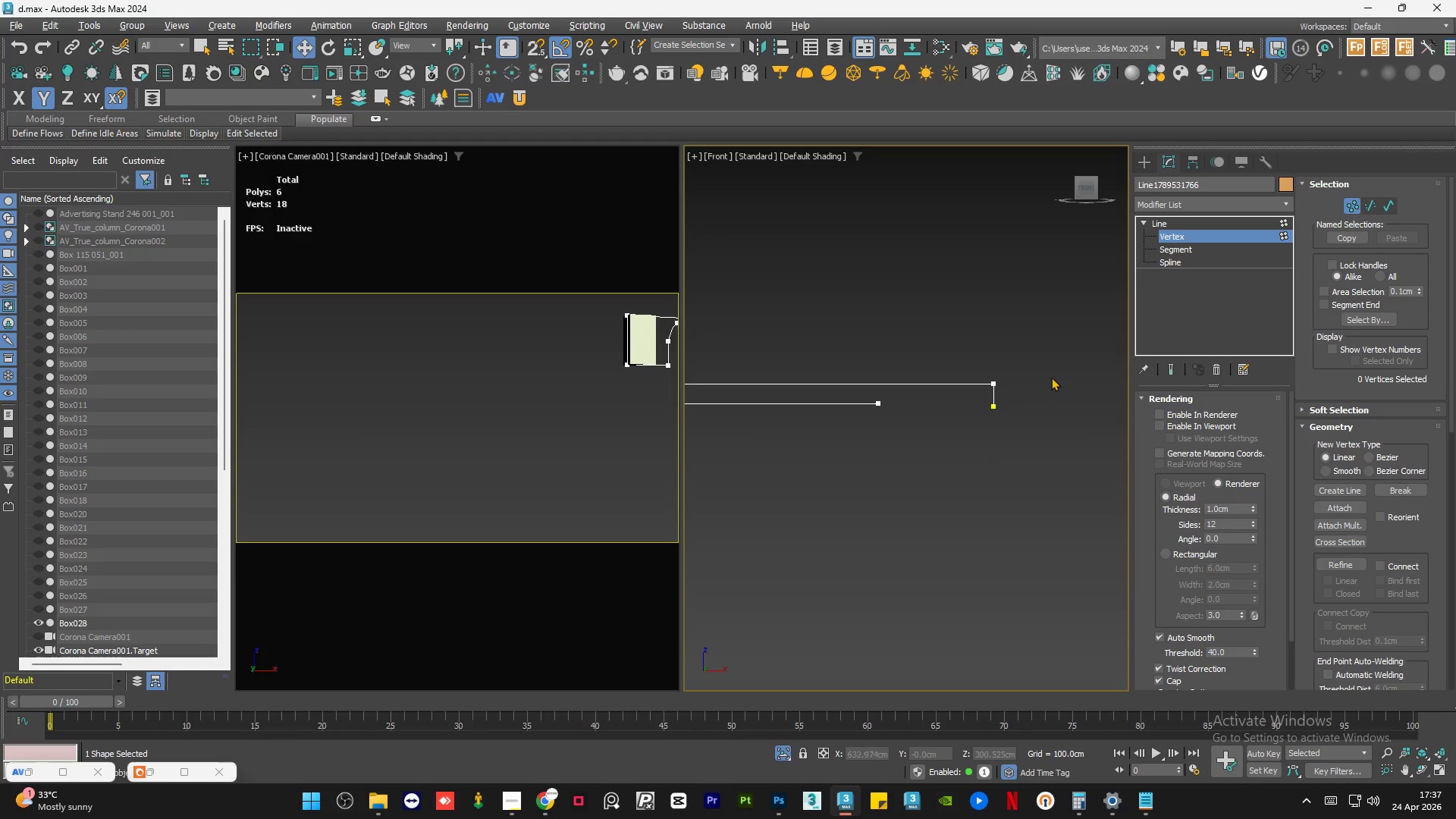 
scroll: coordinate [1053, 375], scroll_direction: down, amount: 6.0
 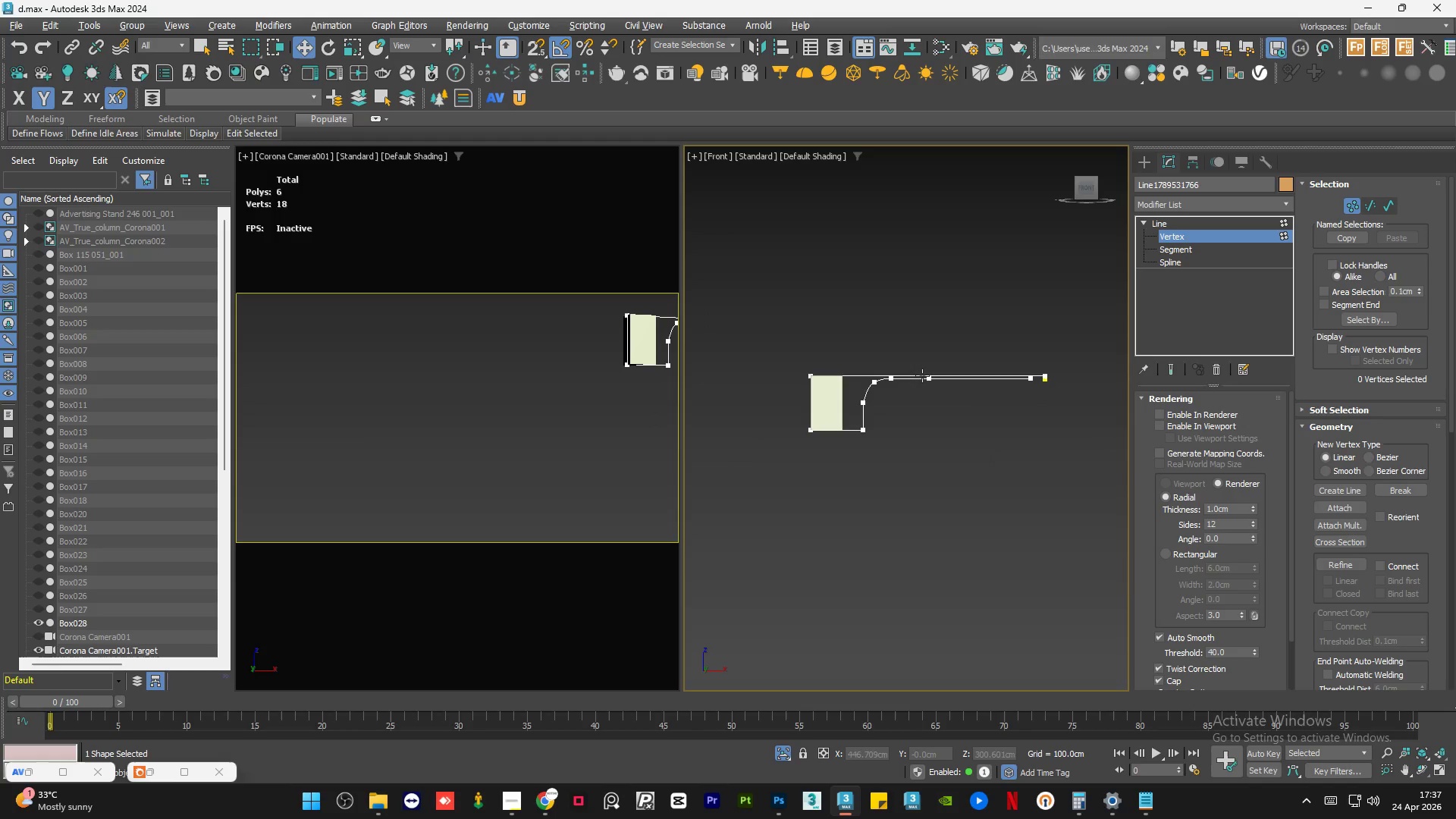 
scroll: coordinate [896, 383], scroll_direction: up, amount: 2.0
 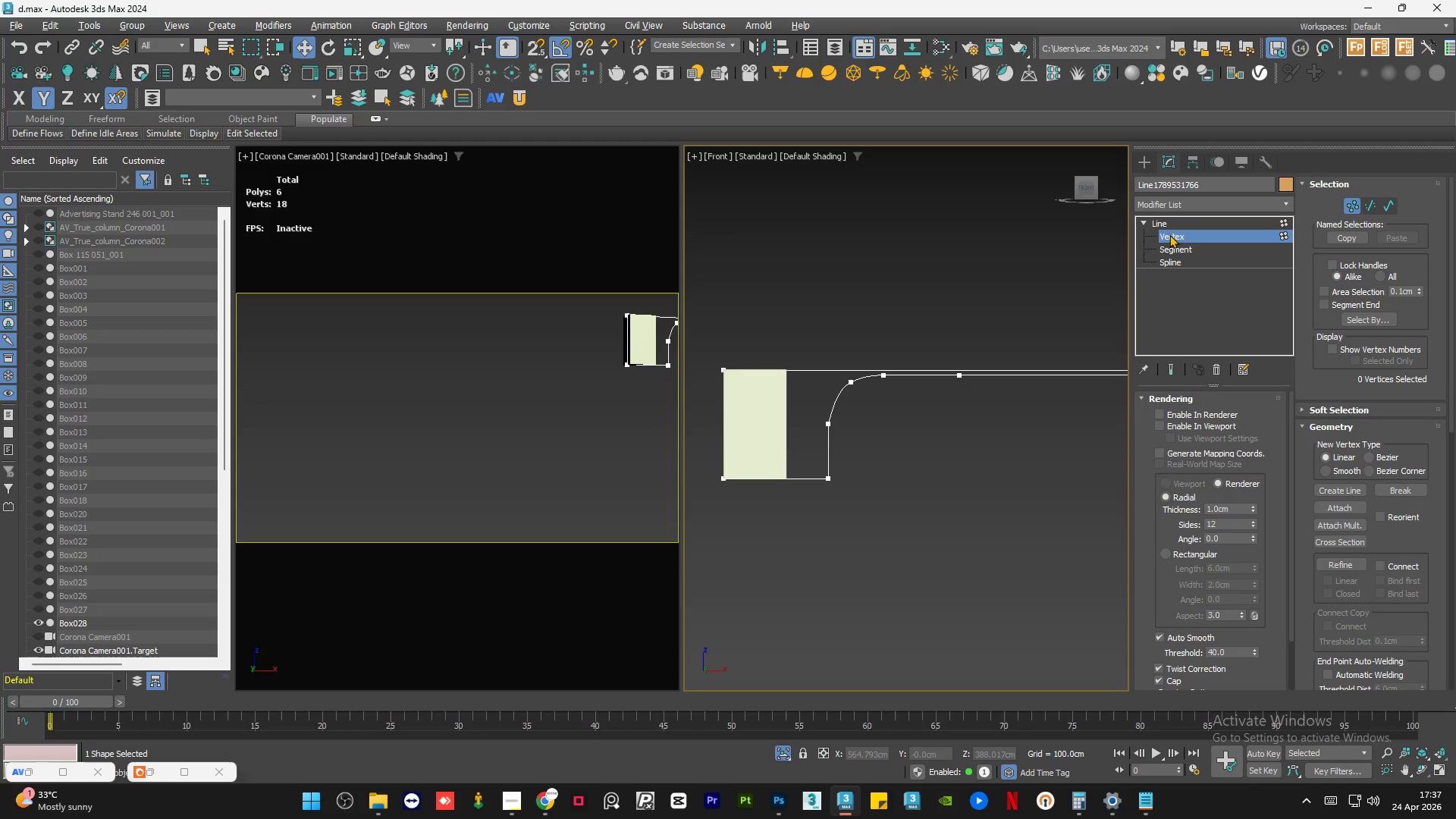 
wait(6.15)
 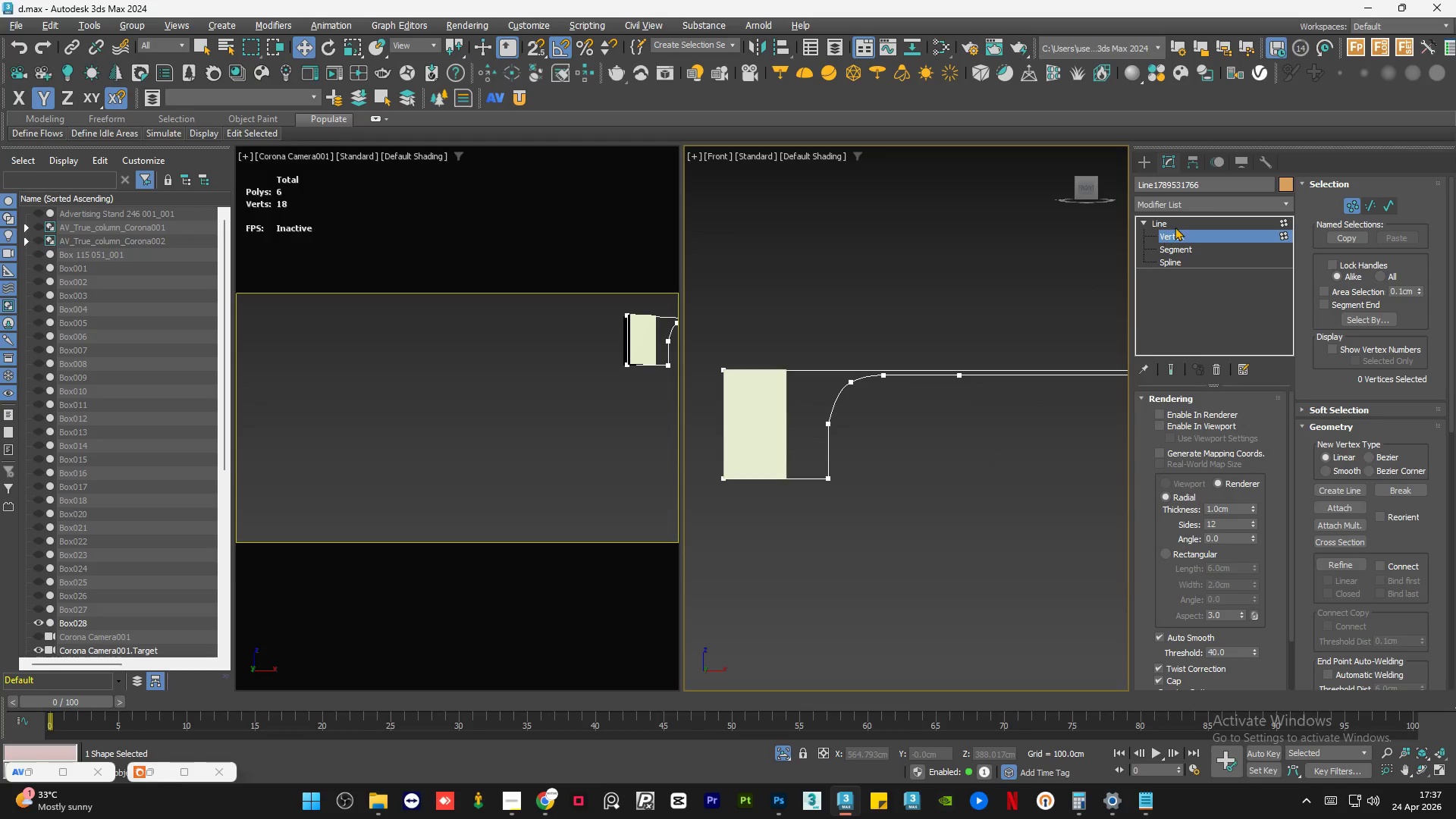 
left_click([1169, 234])
 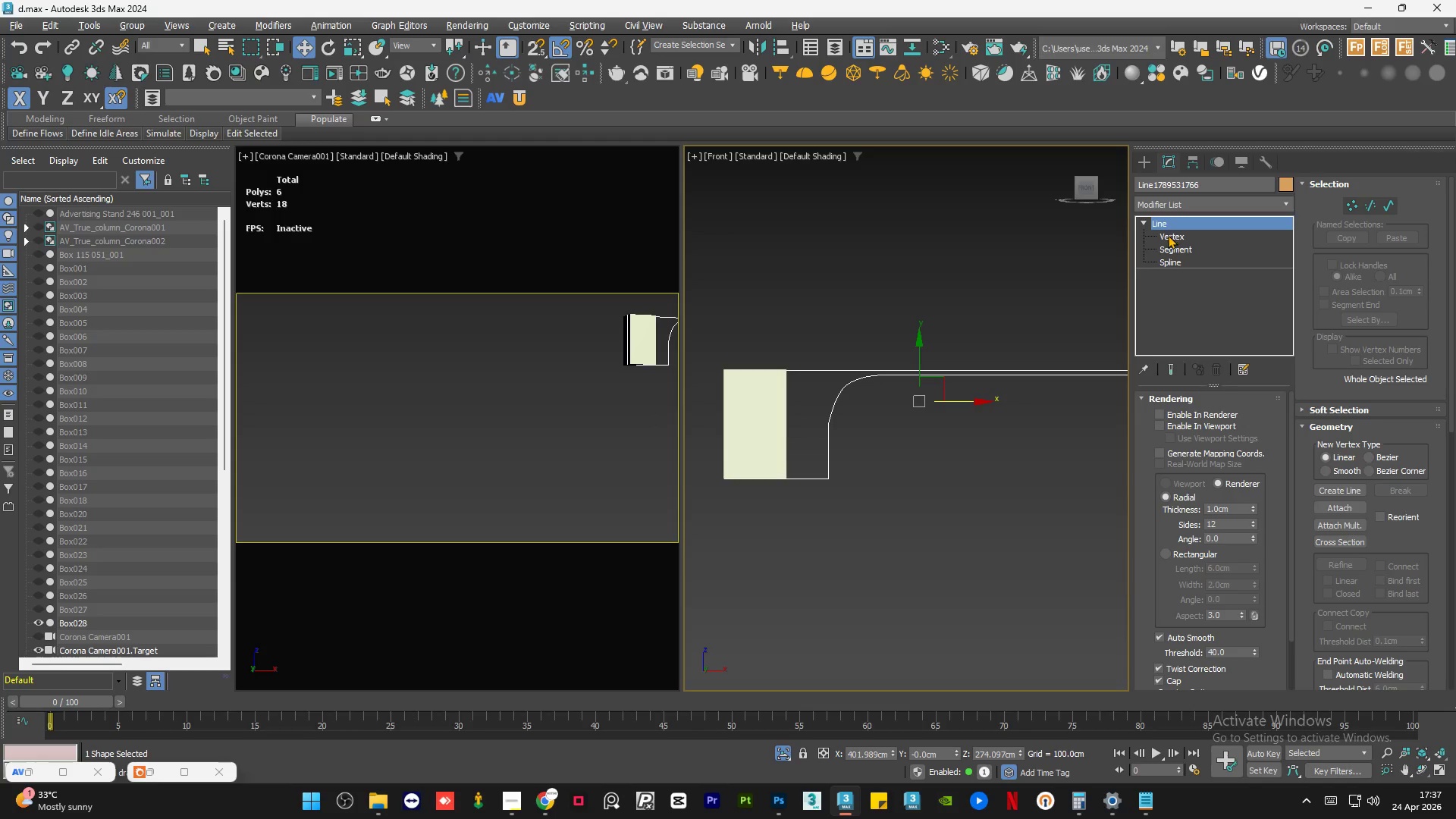 
left_click([1166, 236])
 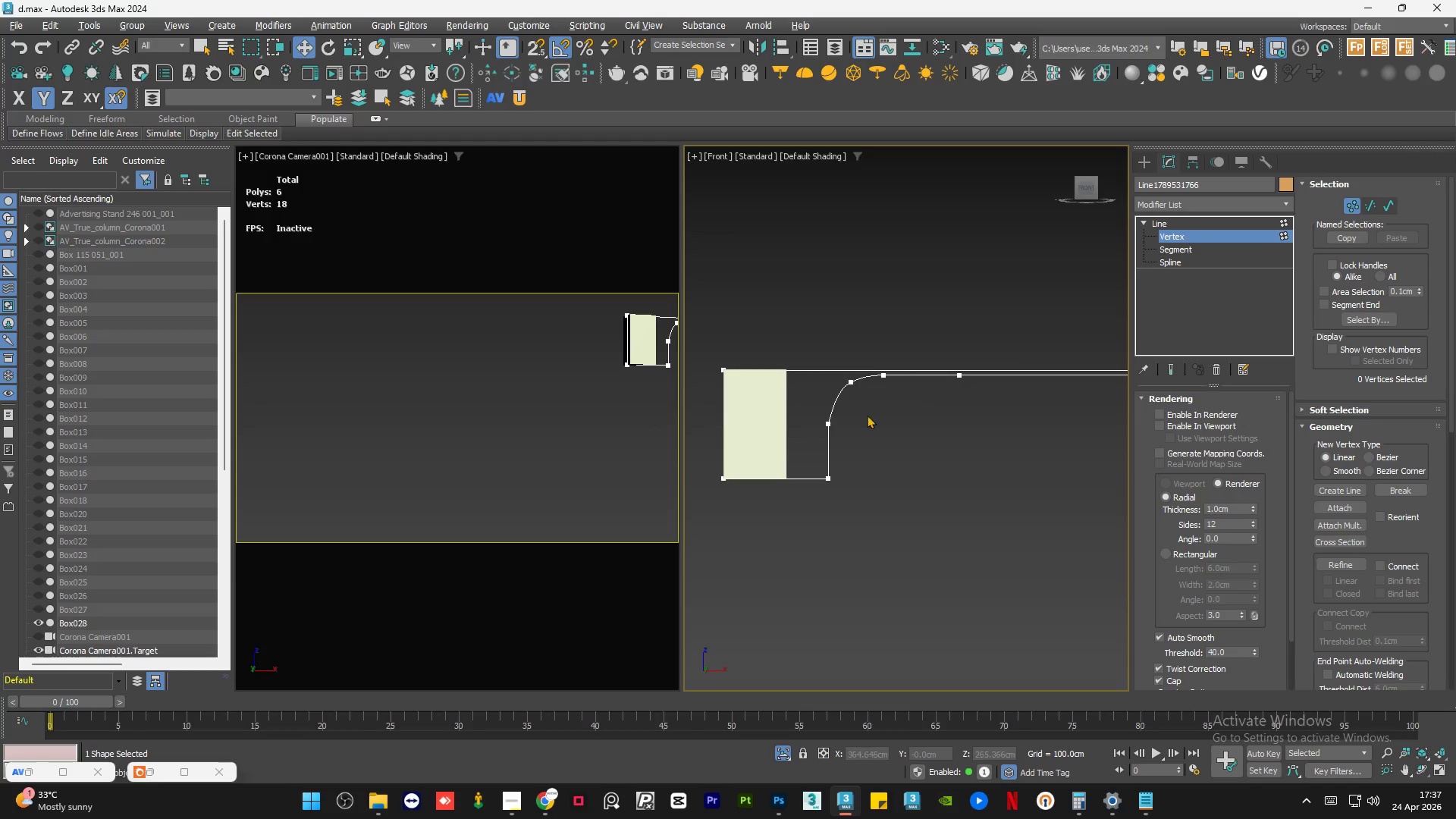 
scroll: coordinate [843, 423], scroll_direction: down, amount: 1.0
 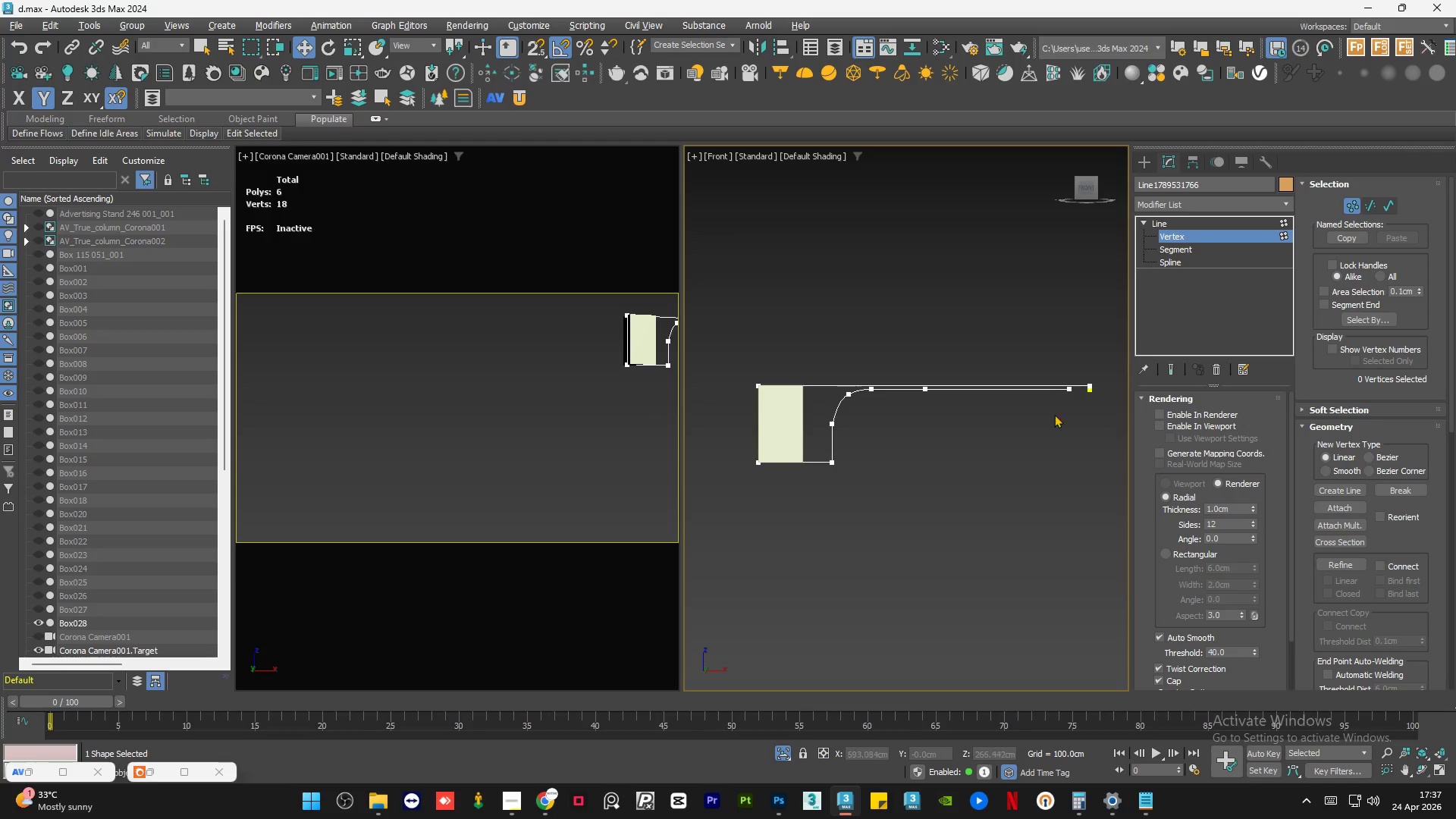 
left_click_drag(start_coordinate=[1078, 410], to_coordinate=[828, 390])
 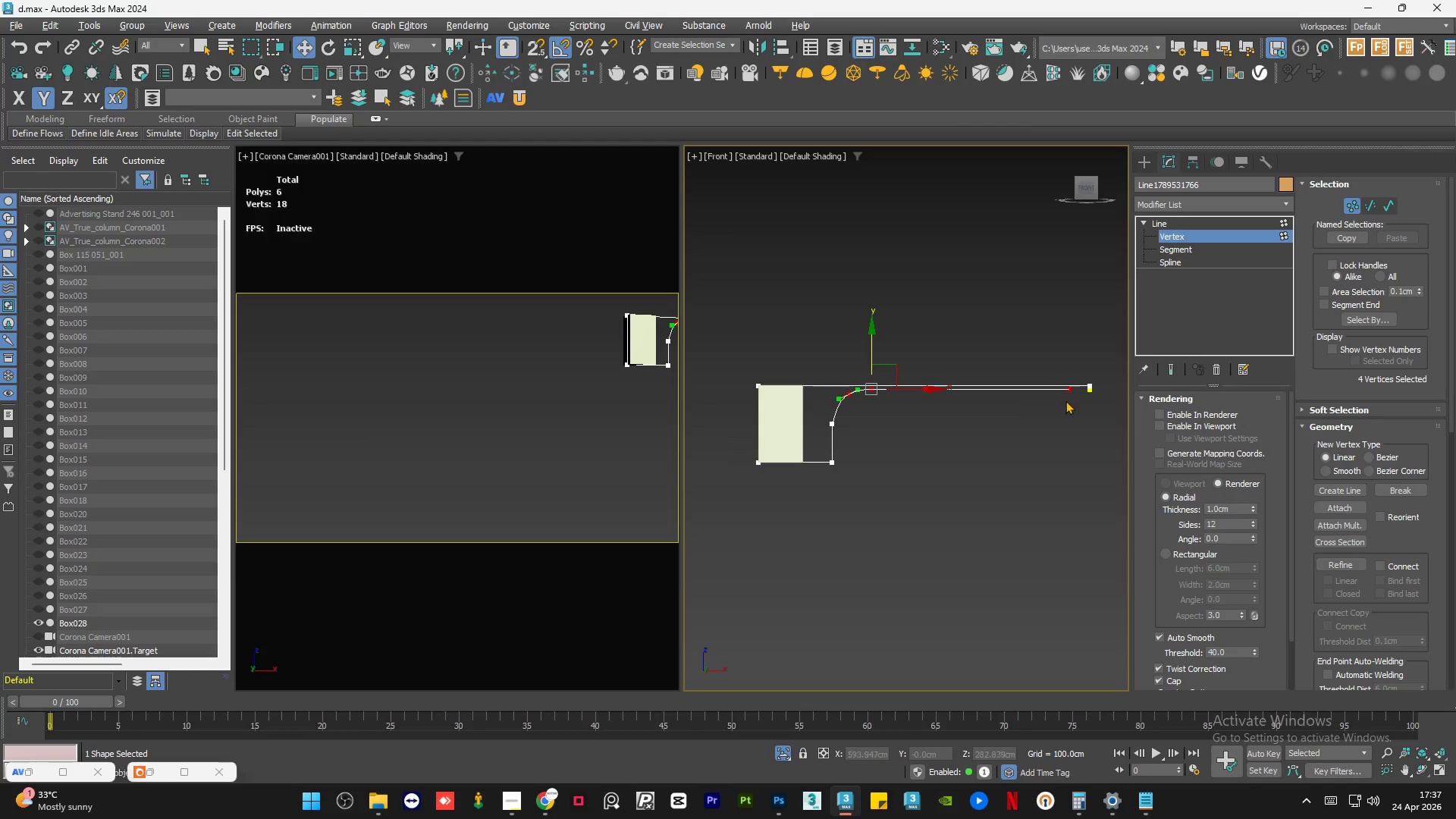 
hold_key(key=AltLeft, duration=0.69)
 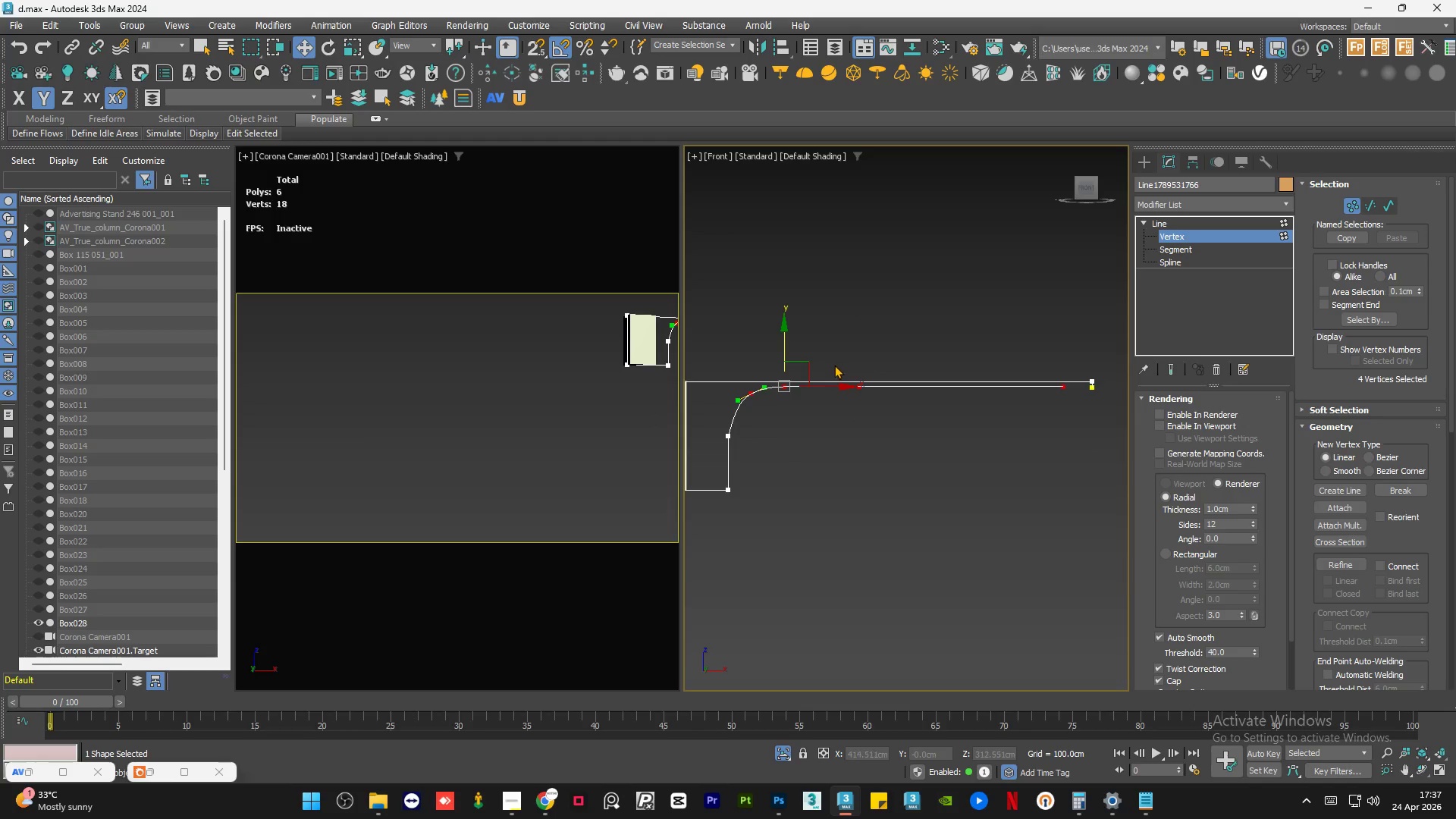 
scroll: coordinate [1084, 395], scroll_direction: up, amount: 1.0
 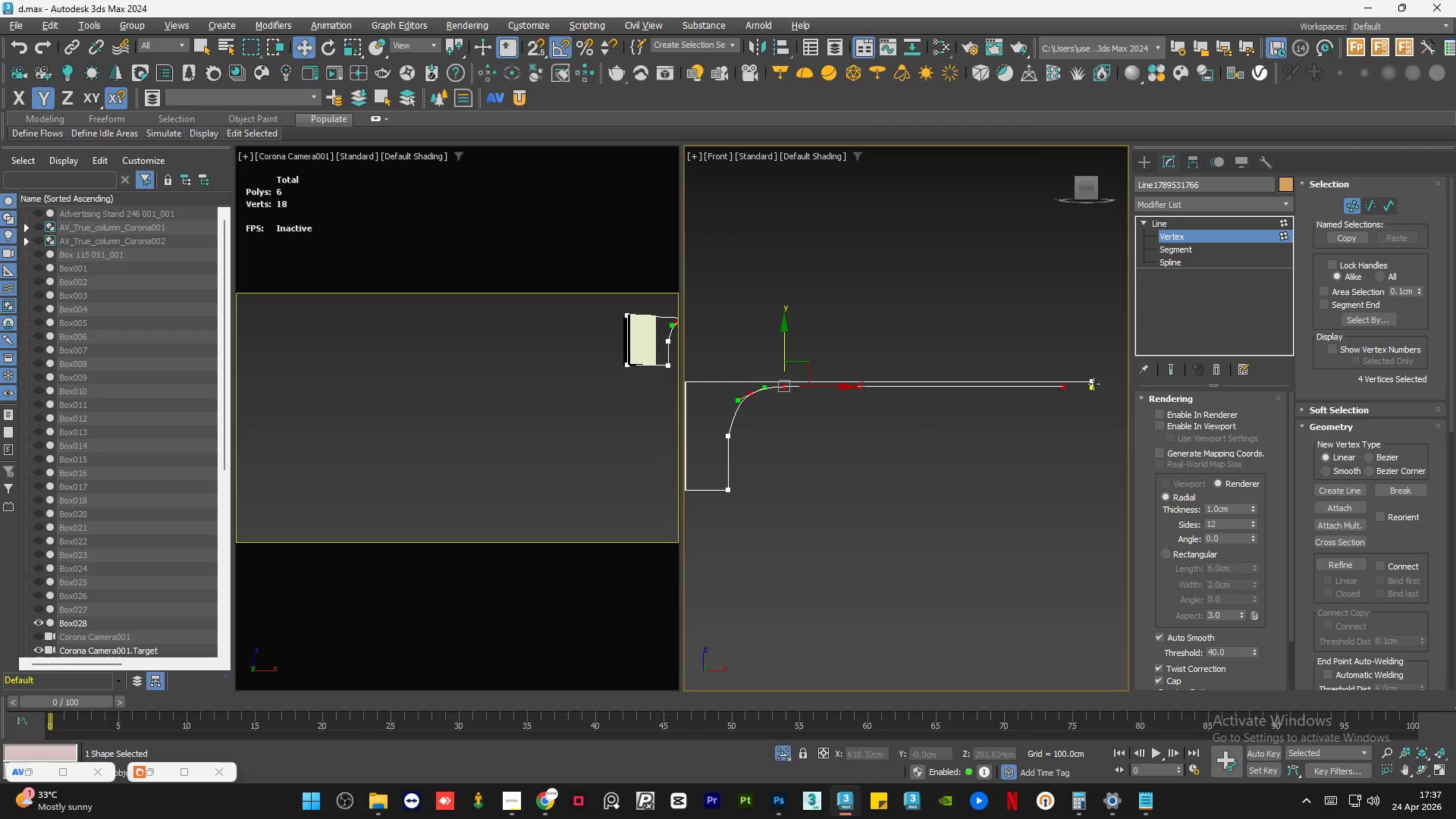 
left_click_drag(start_coordinate=[1109, 362], to_coordinate=[1079, 403])
 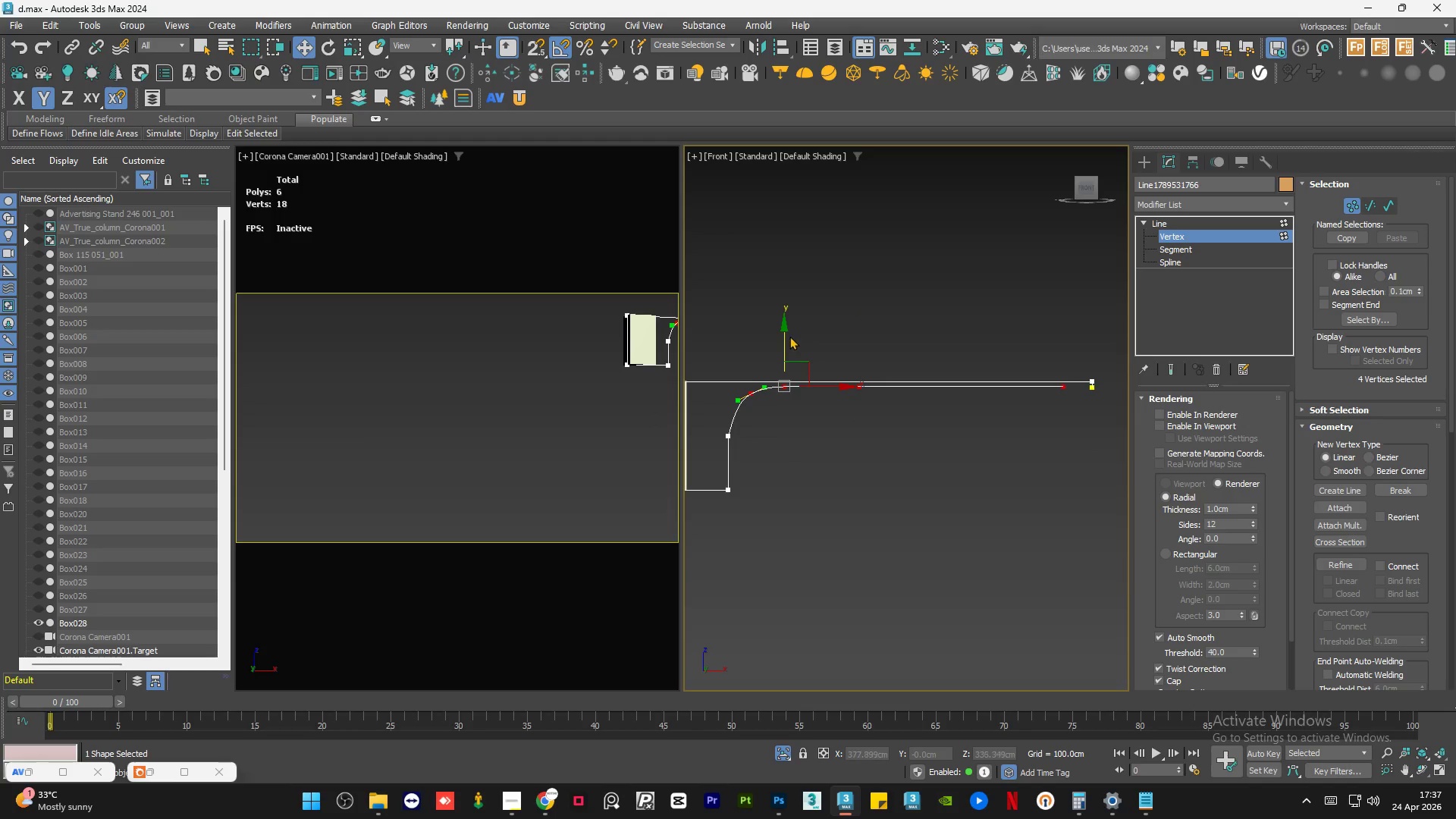 
left_click_drag(start_coordinate=[784, 333], to_coordinate=[784, 346])
 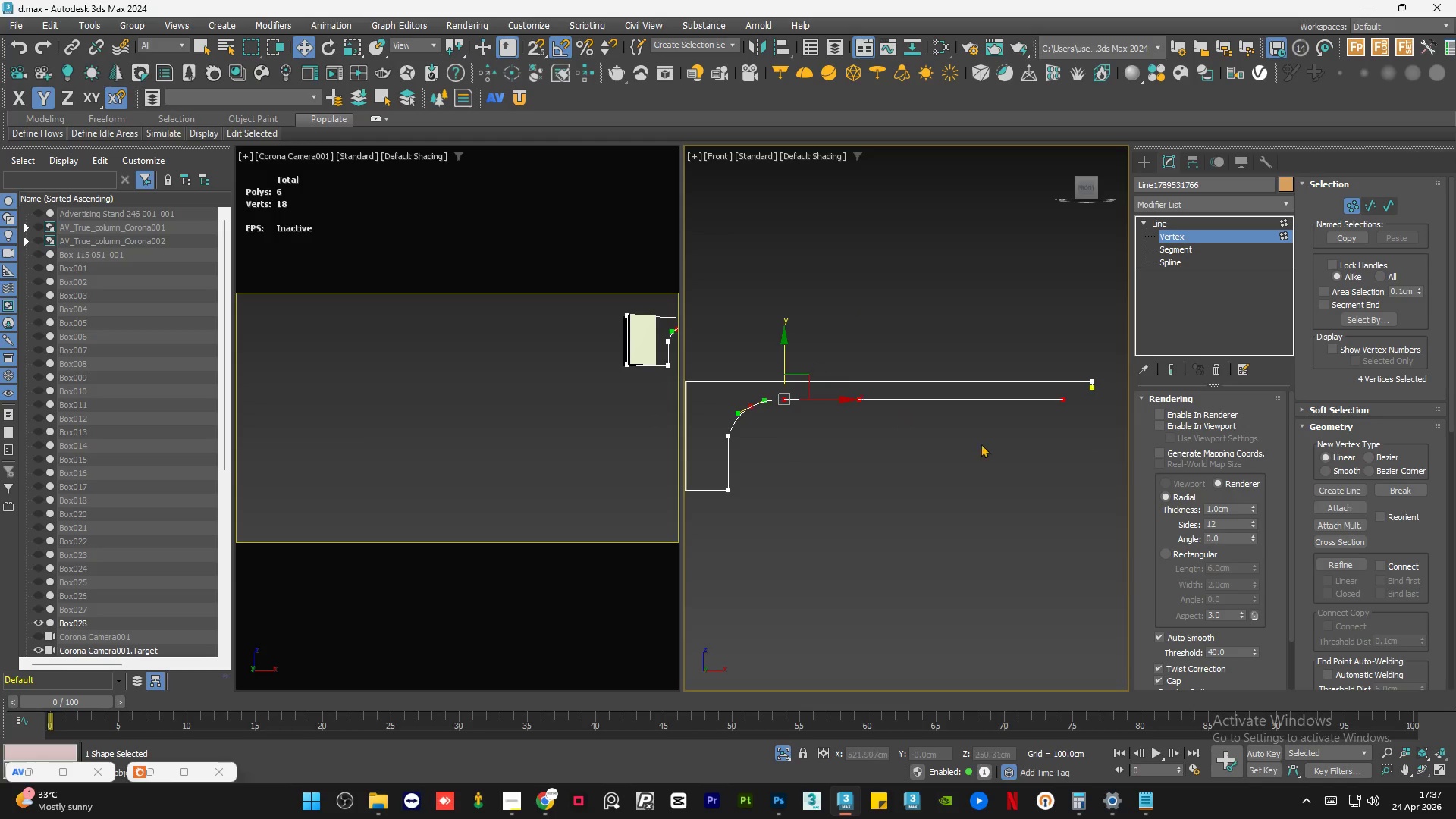 
scroll: coordinate [827, 428], scroll_direction: up, amount: 1.0
 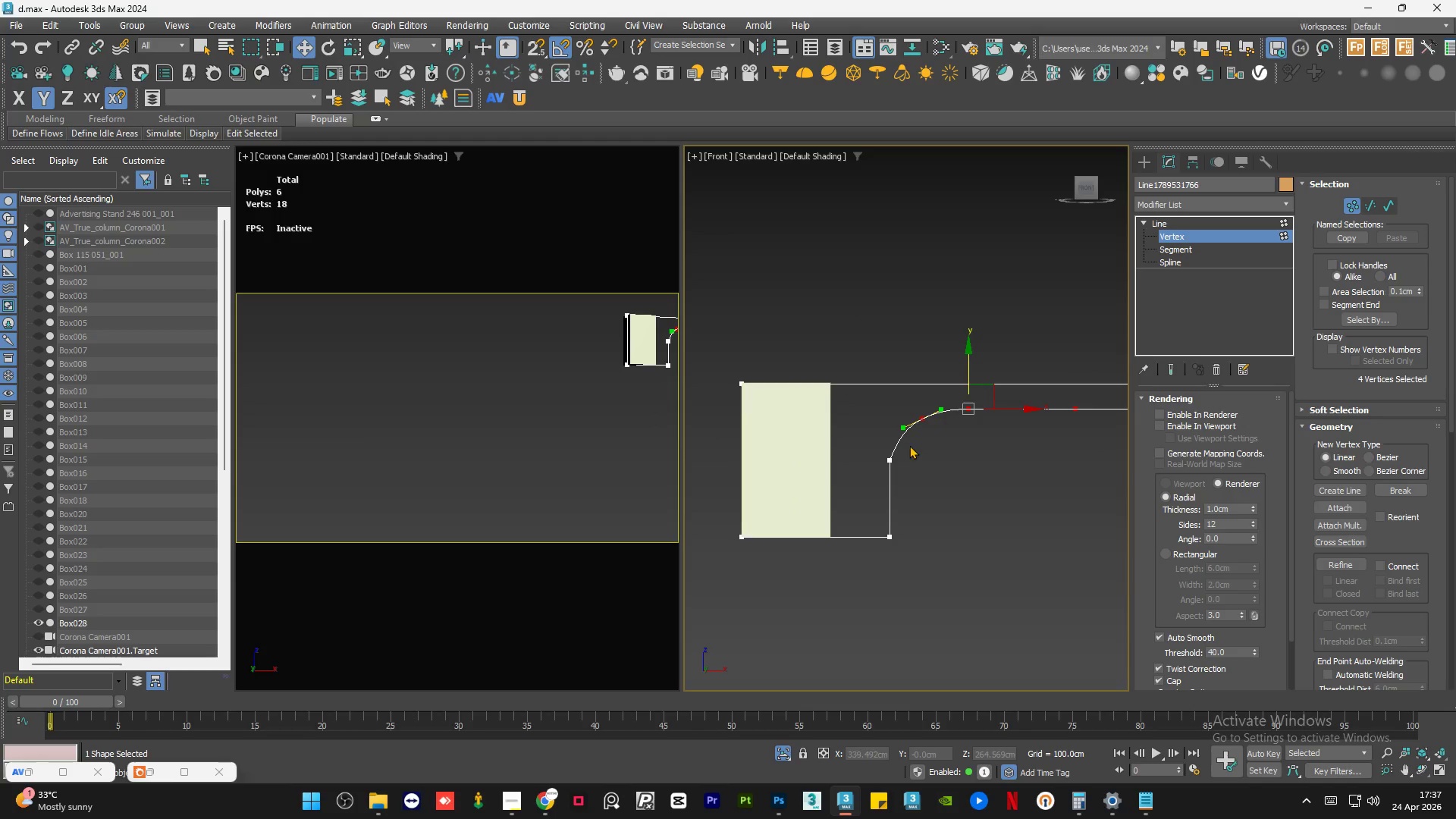 
left_click_drag(start_coordinate=[912, 447], to_coordinate=[861, 497])
 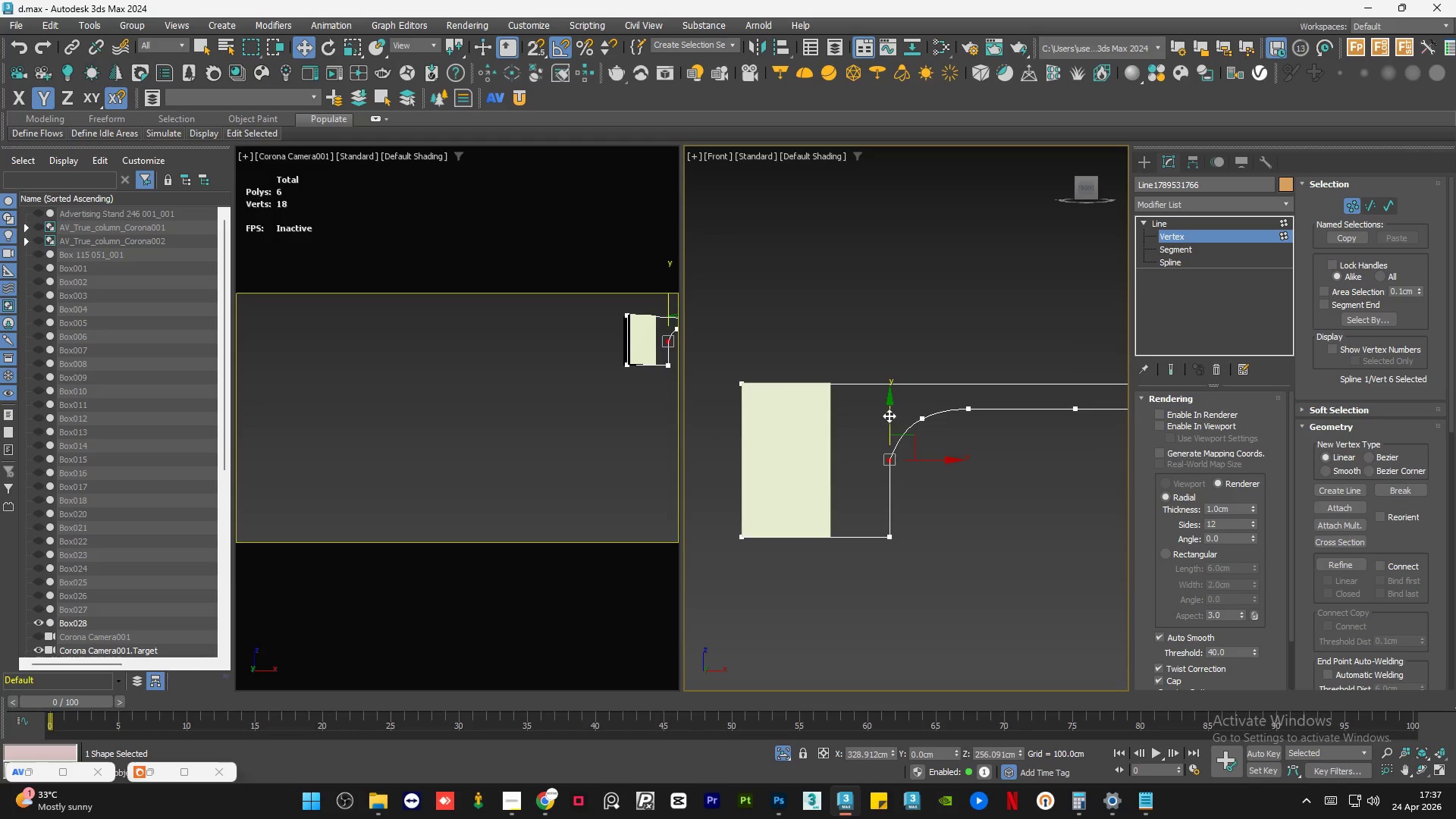 
left_click_drag(start_coordinate=[887, 411], to_coordinate=[877, 469])
 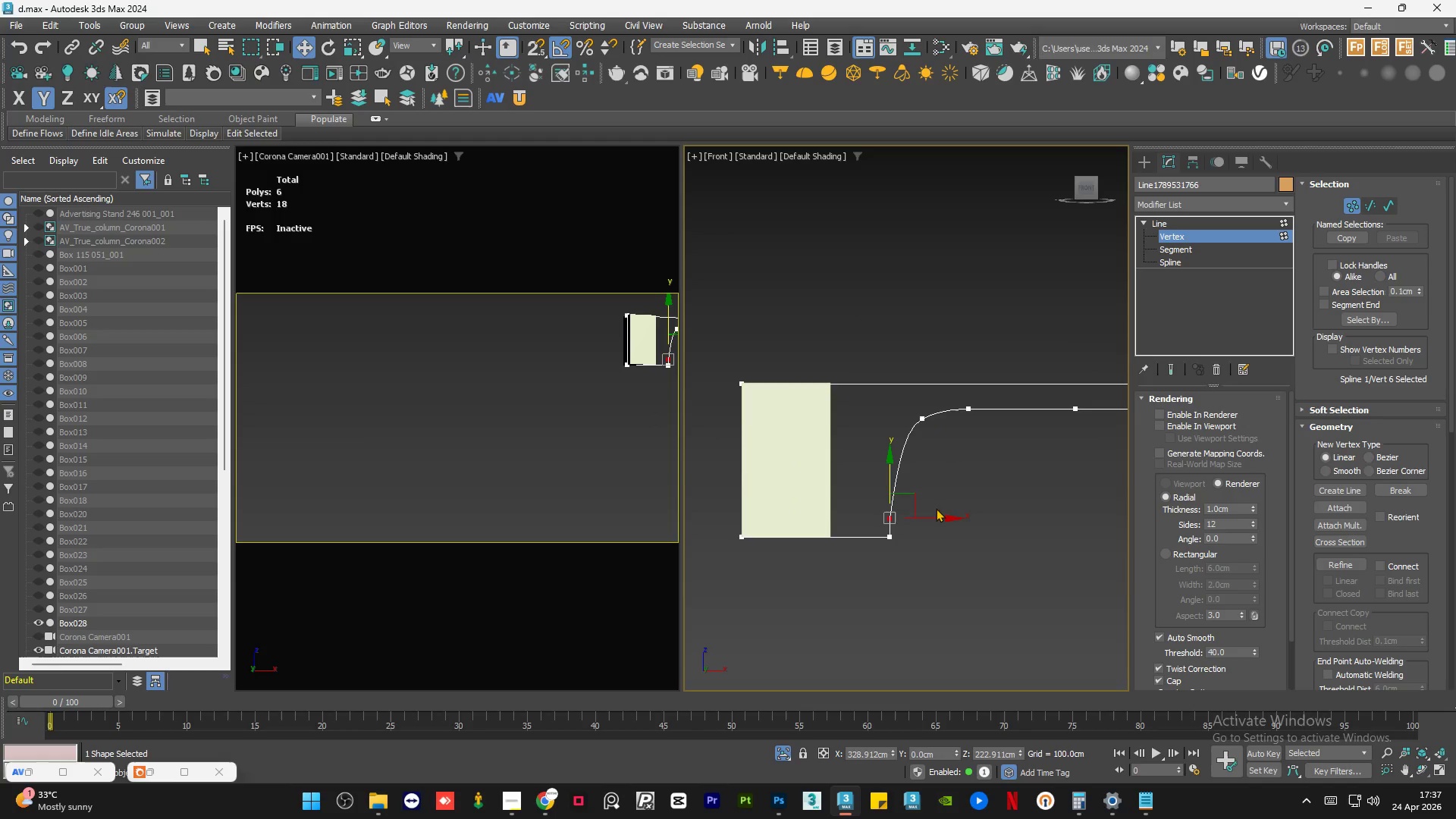 
left_click_drag(start_coordinate=[942, 493], to_coordinate=[839, 573])
 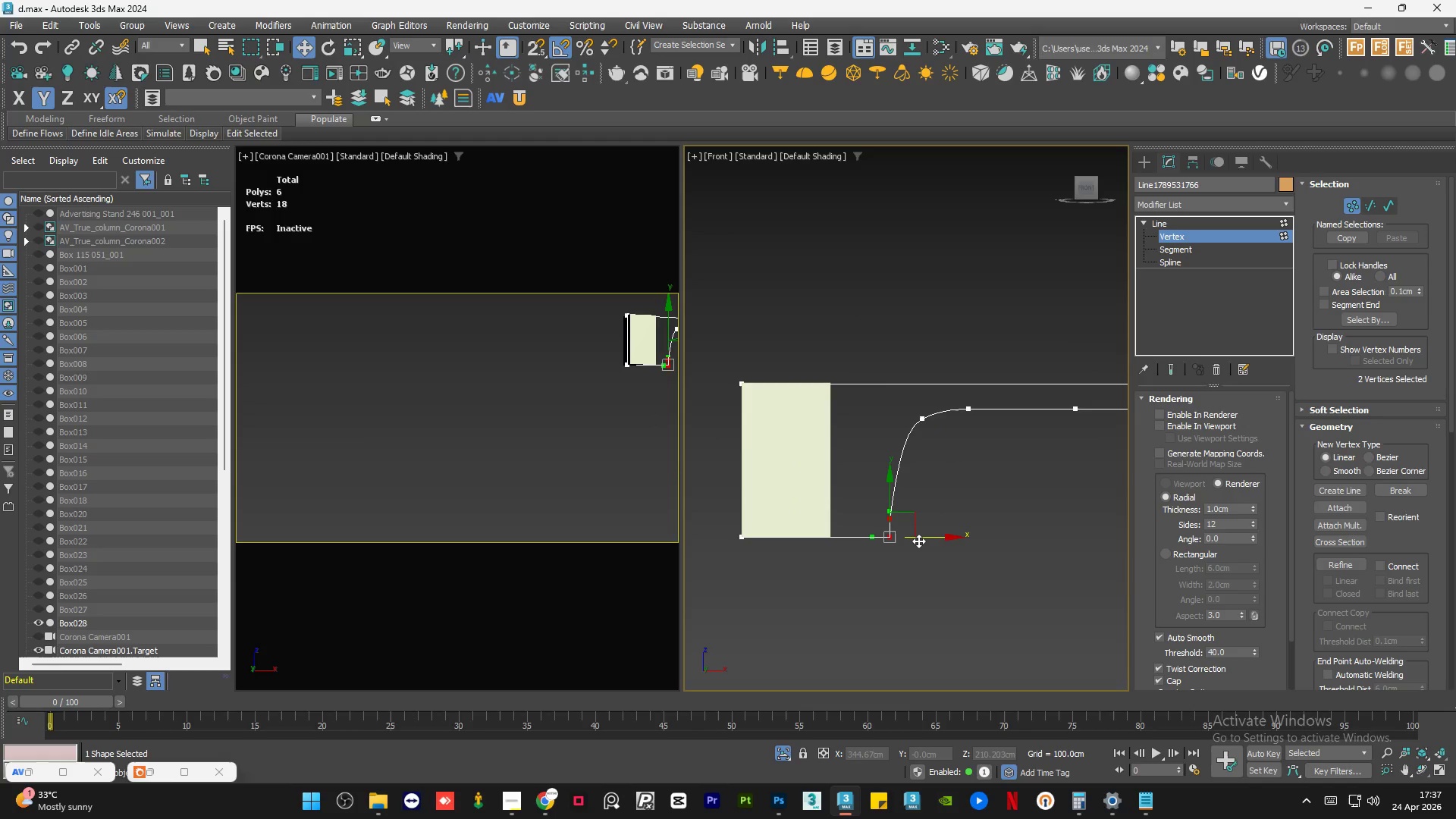 
left_click_drag(start_coordinate=[921, 538], to_coordinate=[893, 539])
 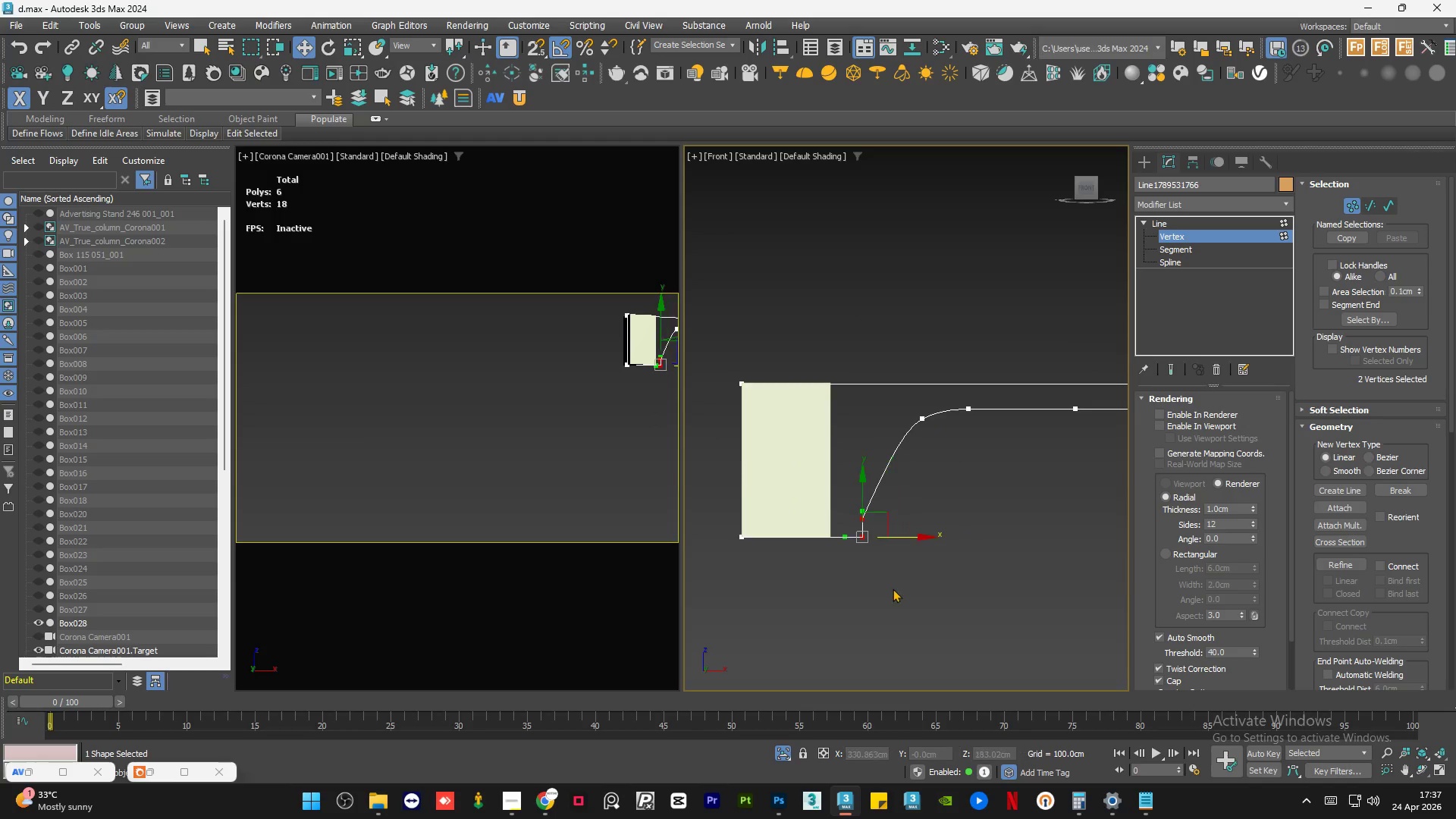 
left_click([892, 588])
 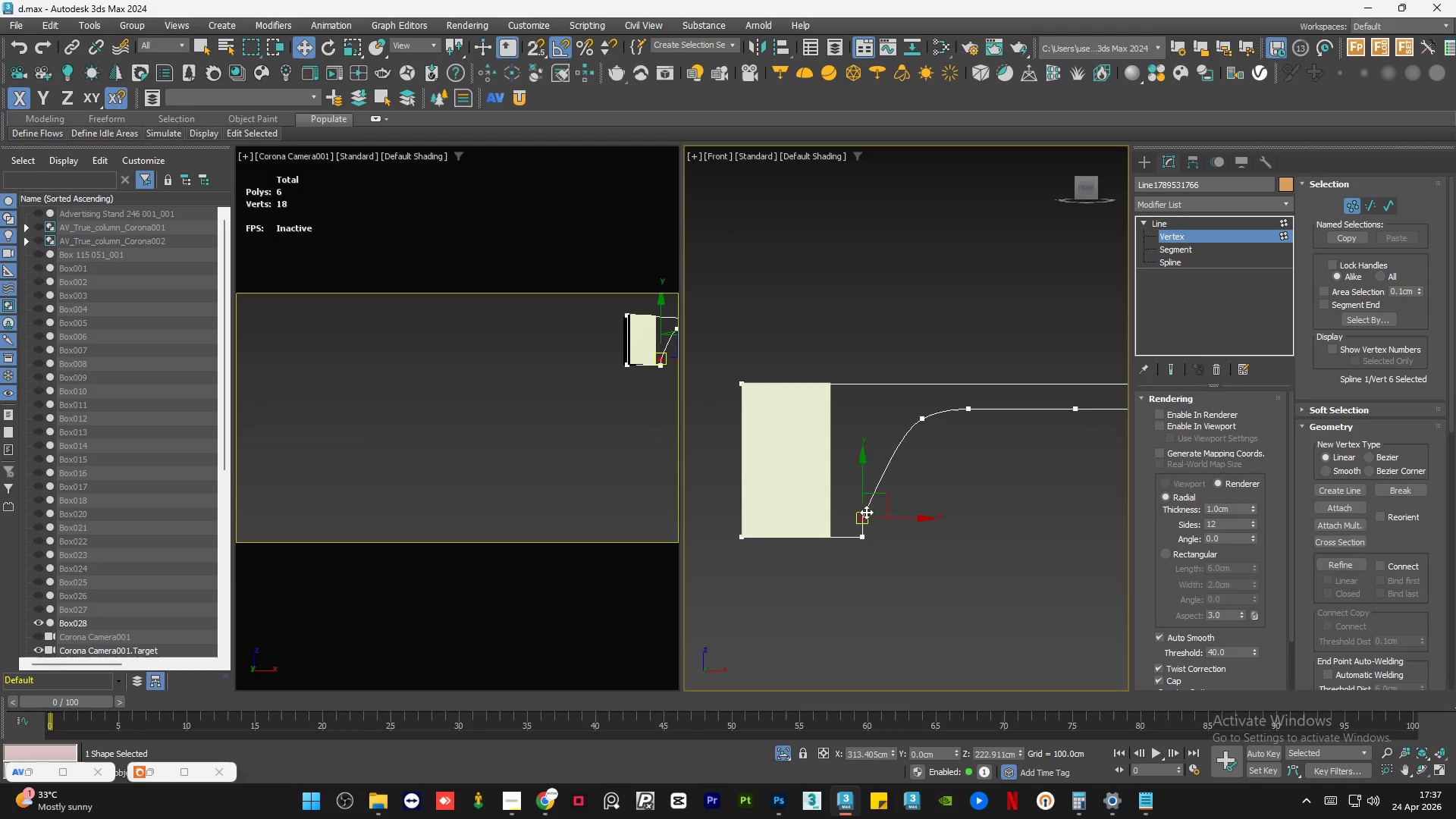 
scroll: coordinate [866, 508], scroll_direction: up, amount: 2.0
 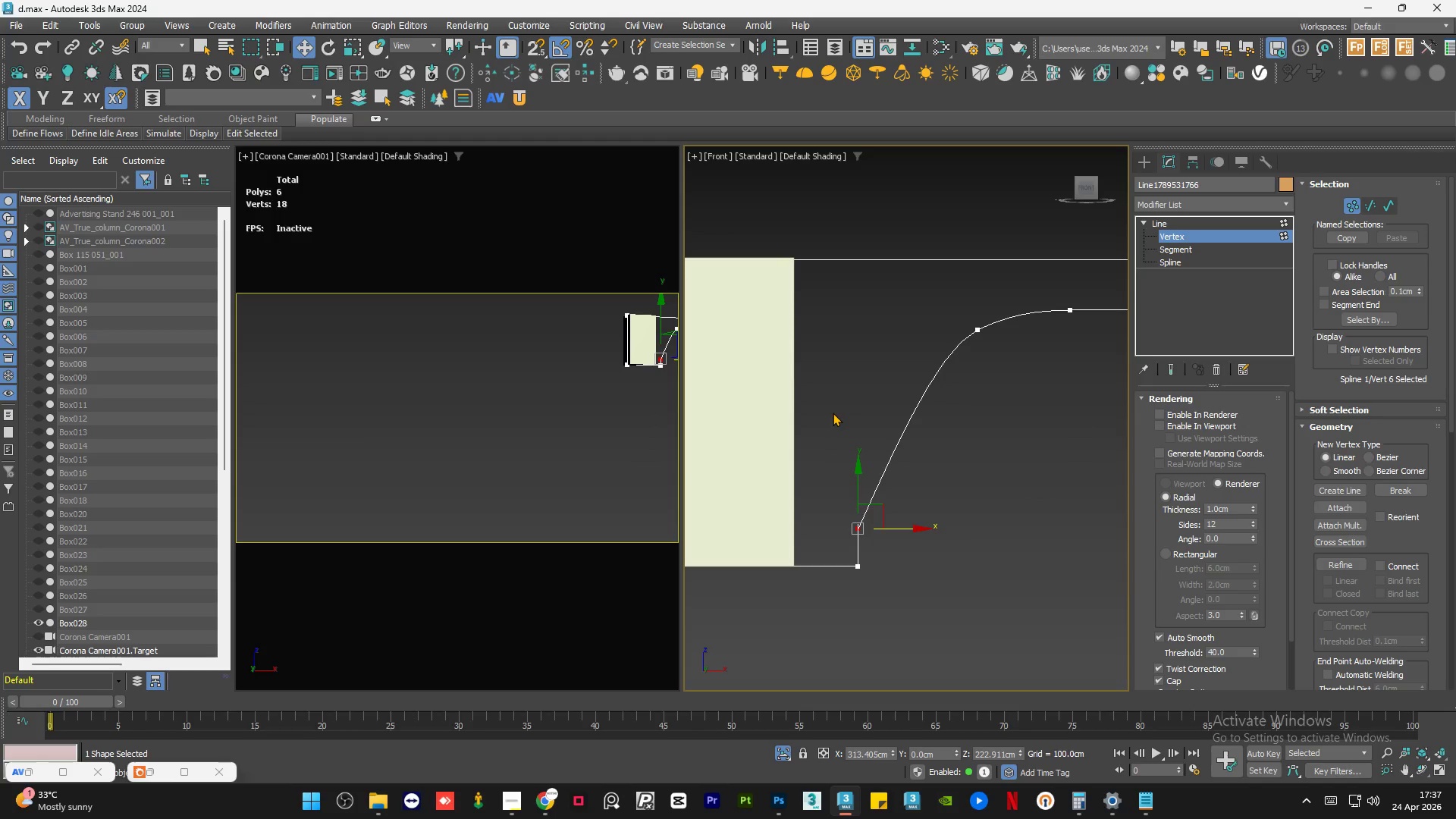 
right_click([855, 529])
 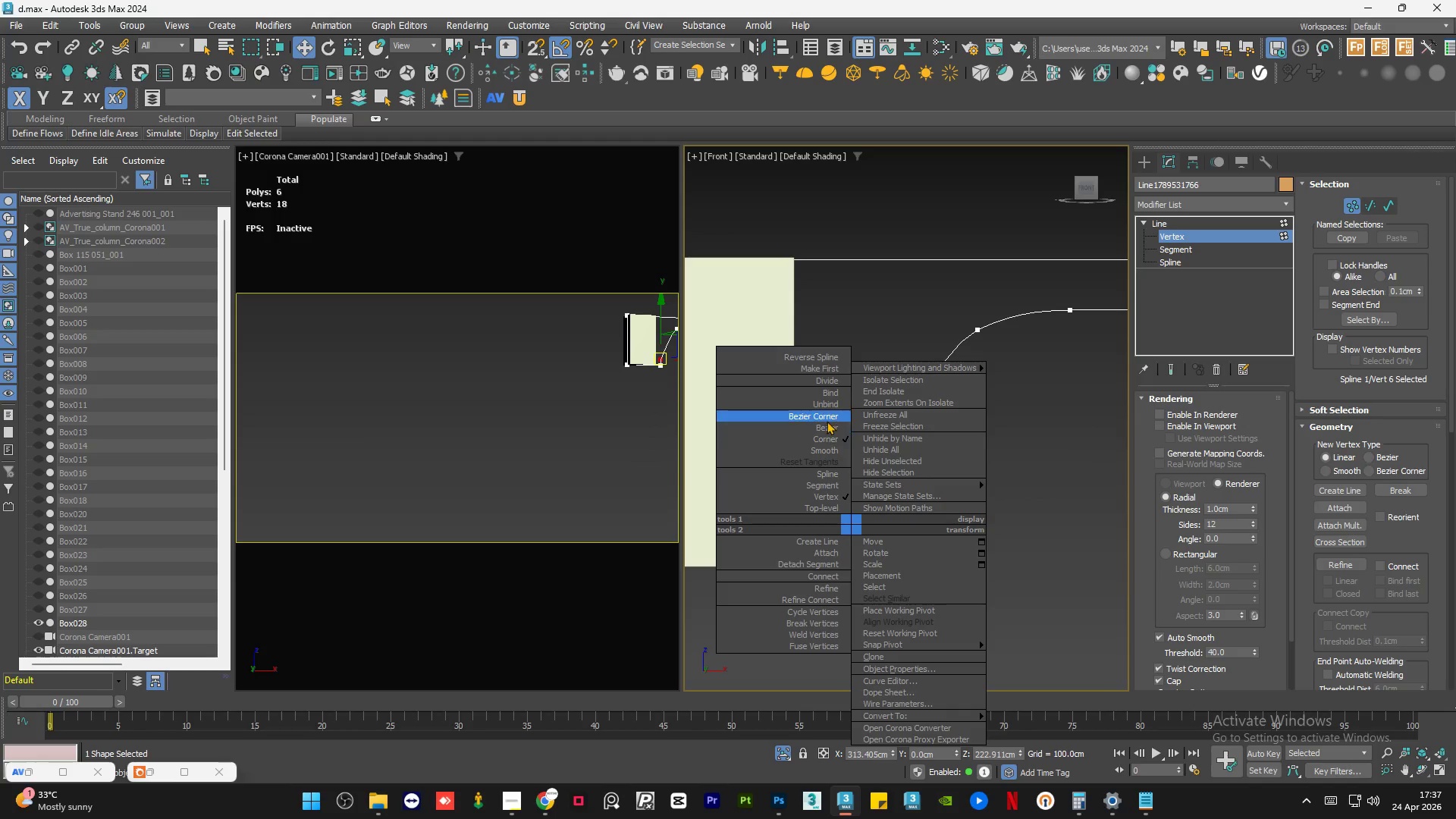 
left_click([827, 419])
 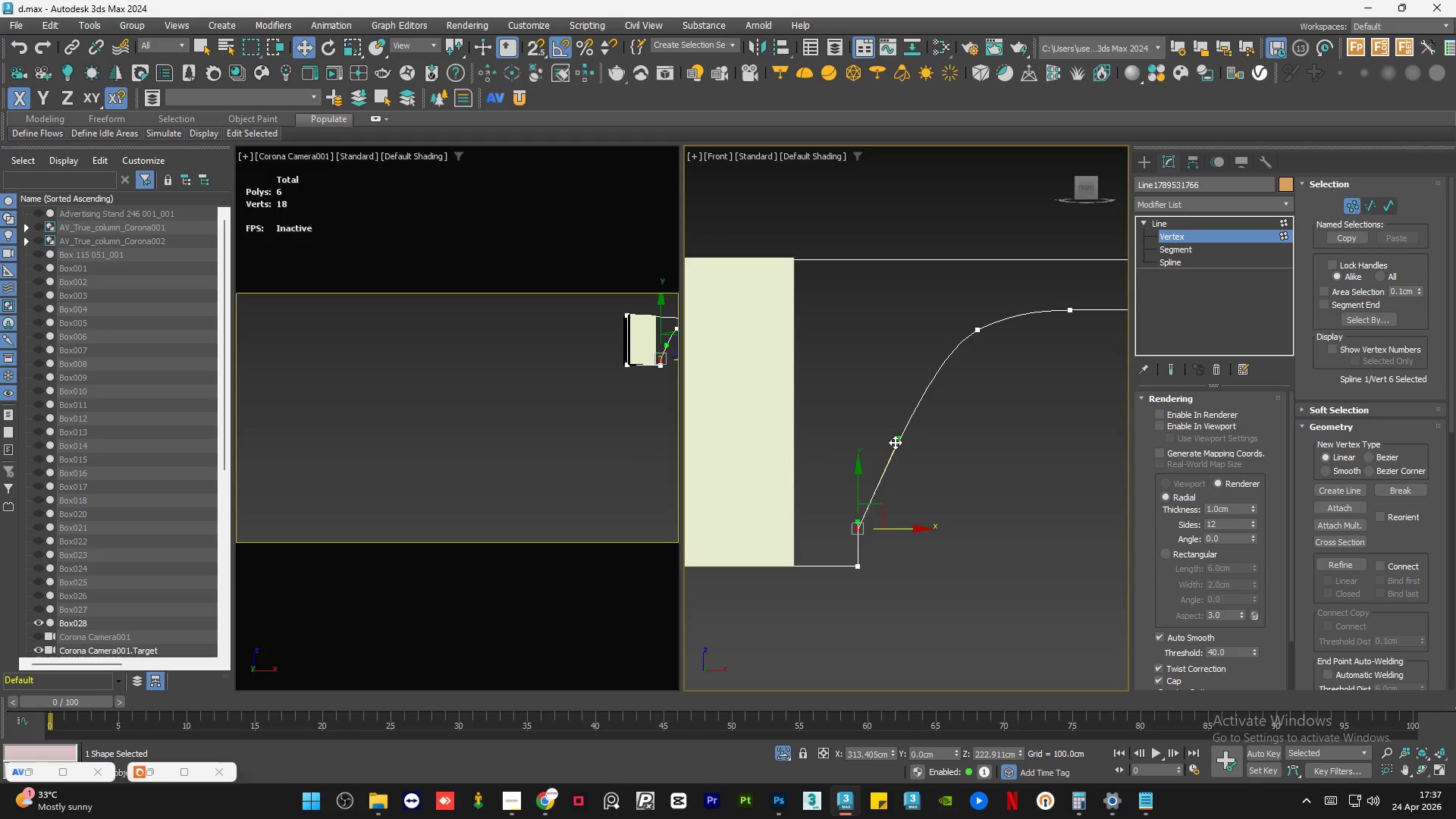 
left_click_drag(start_coordinate=[896, 437], to_coordinate=[855, 431])
 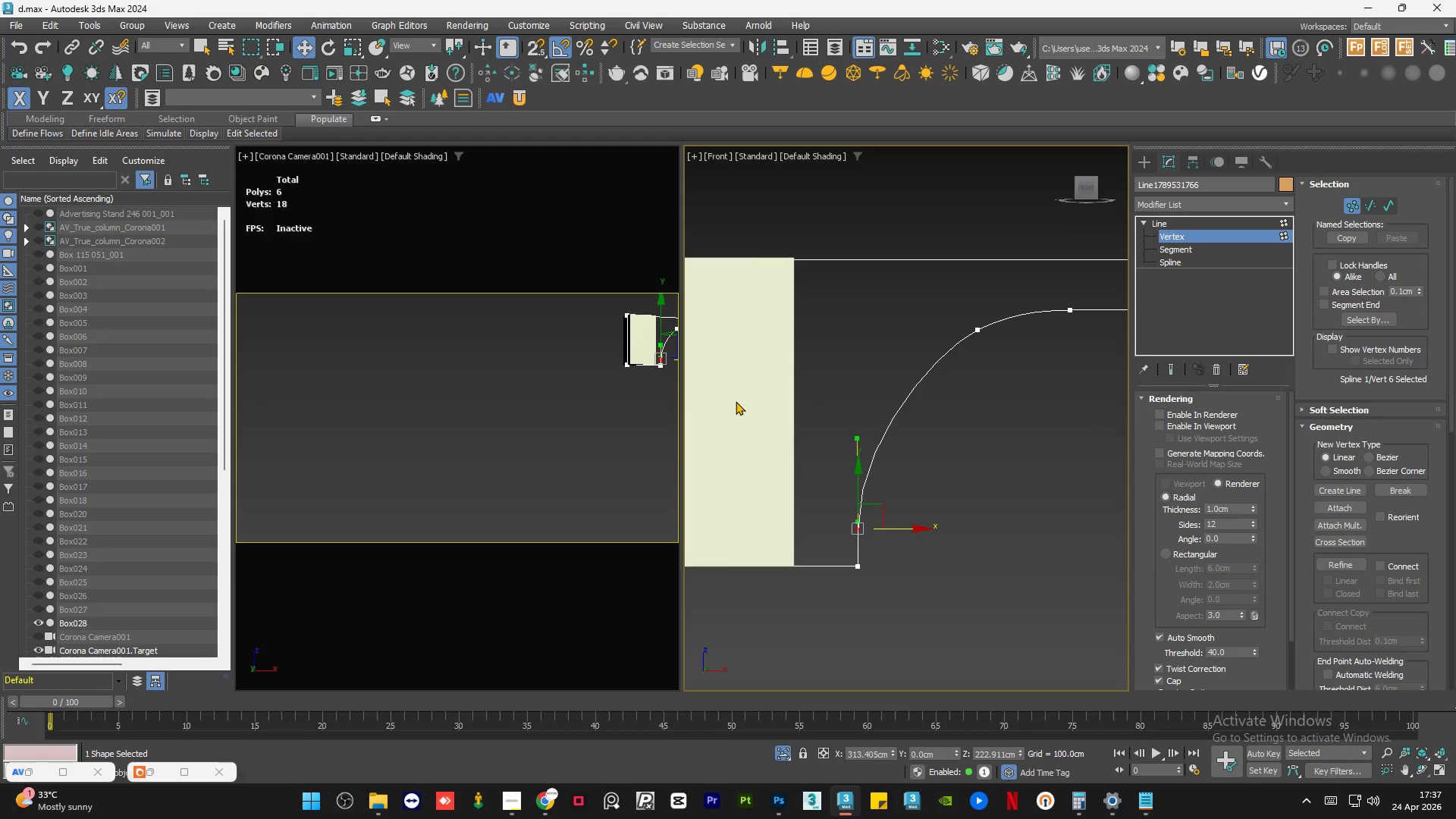 
scroll: coordinate [736, 400], scroll_direction: down, amount: 1.0
 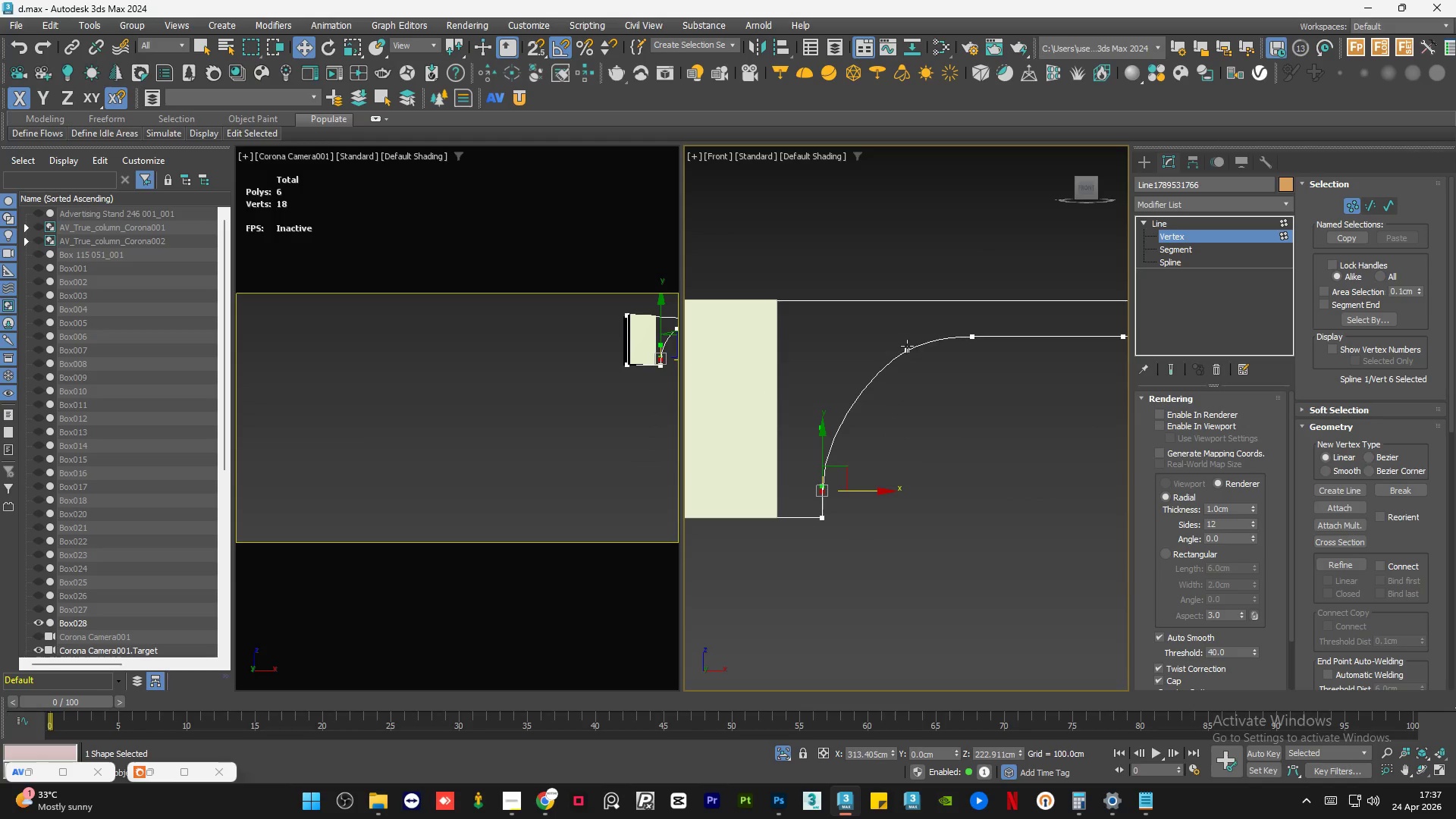 
left_click([907, 350])
 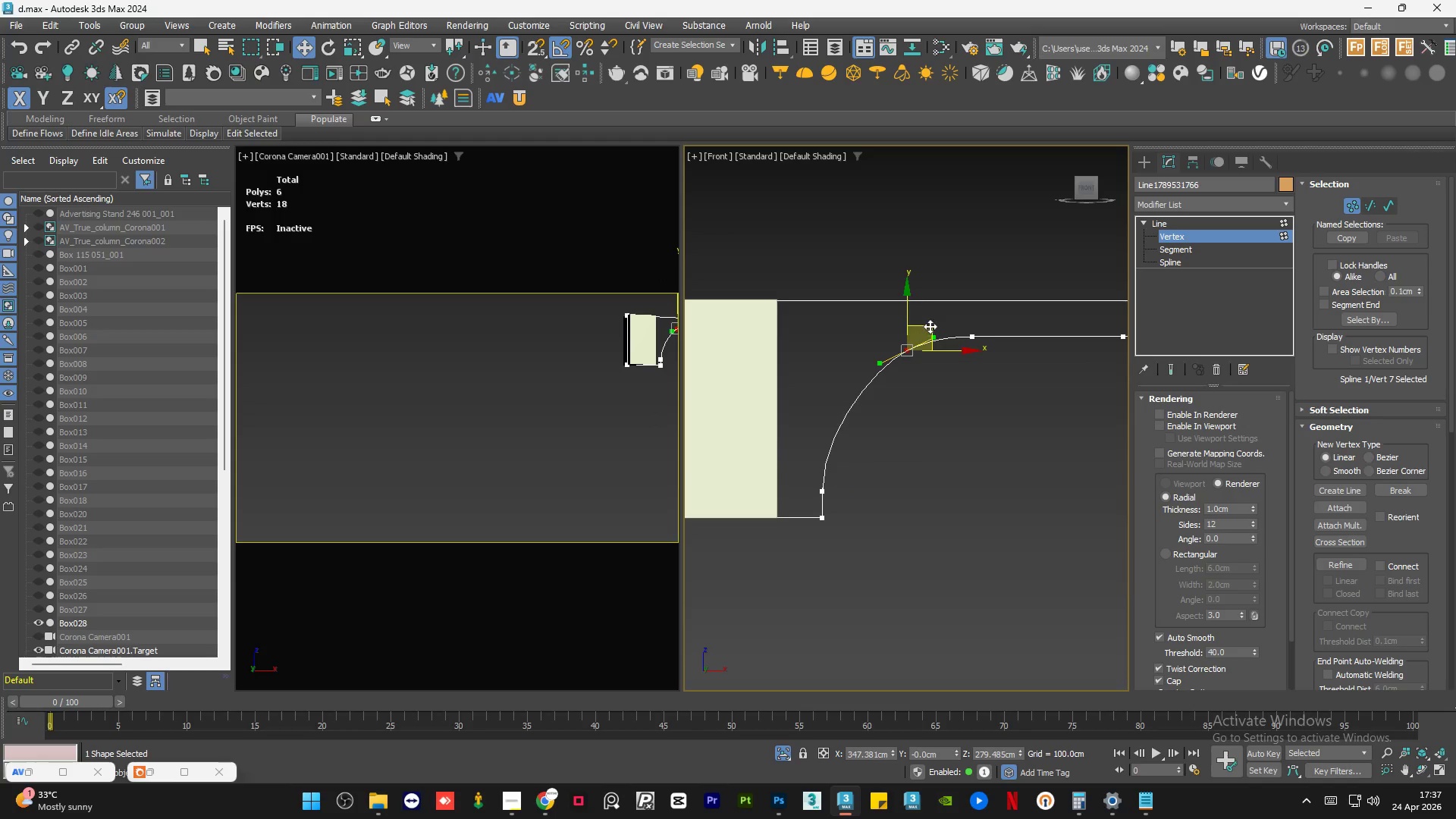 
left_click_drag(start_coordinate=[930, 325], to_coordinate=[929, 332])
 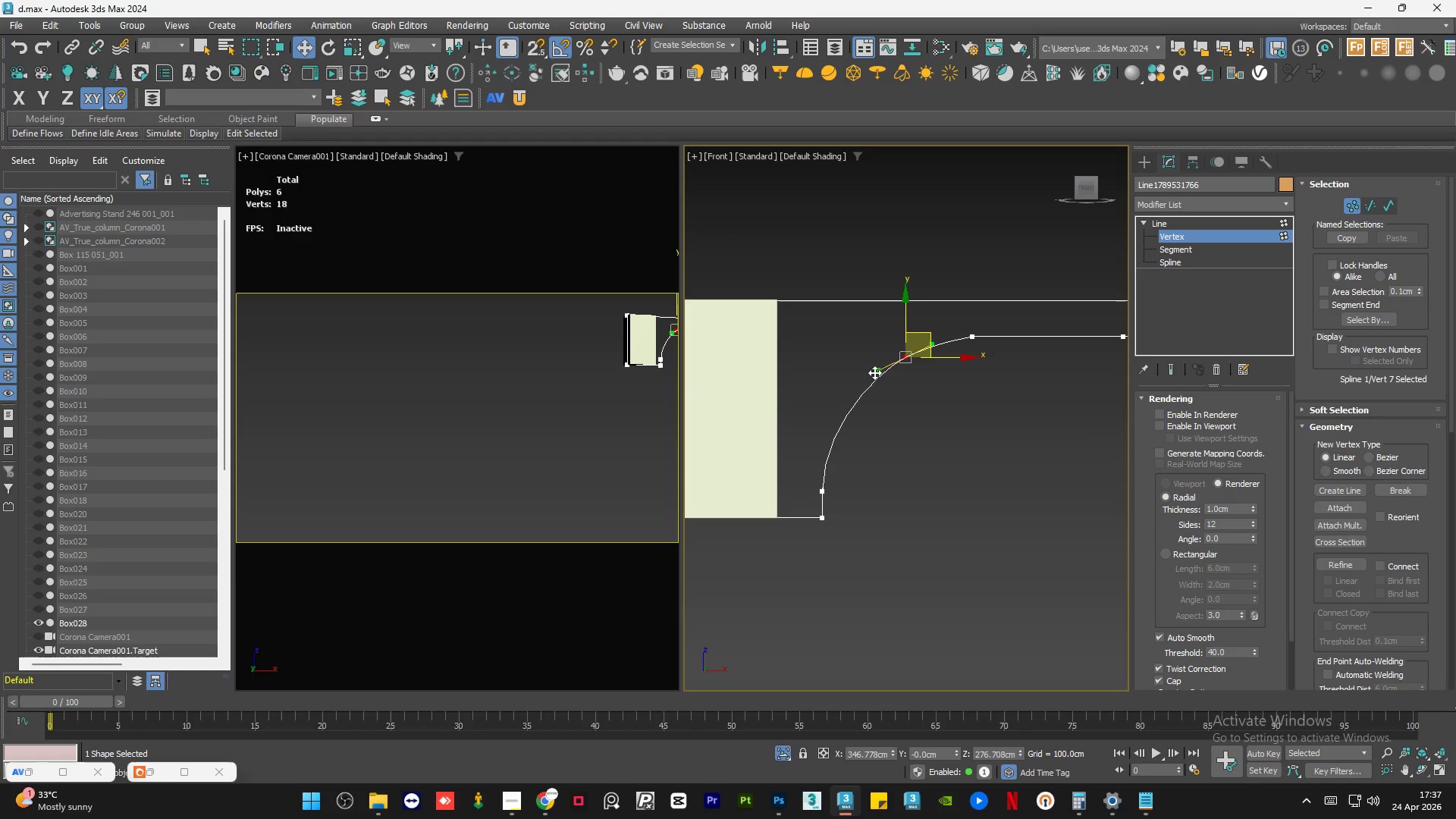 
left_click_drag(start_coordinate=[874, 370], to_coordinate=[874, 377])
 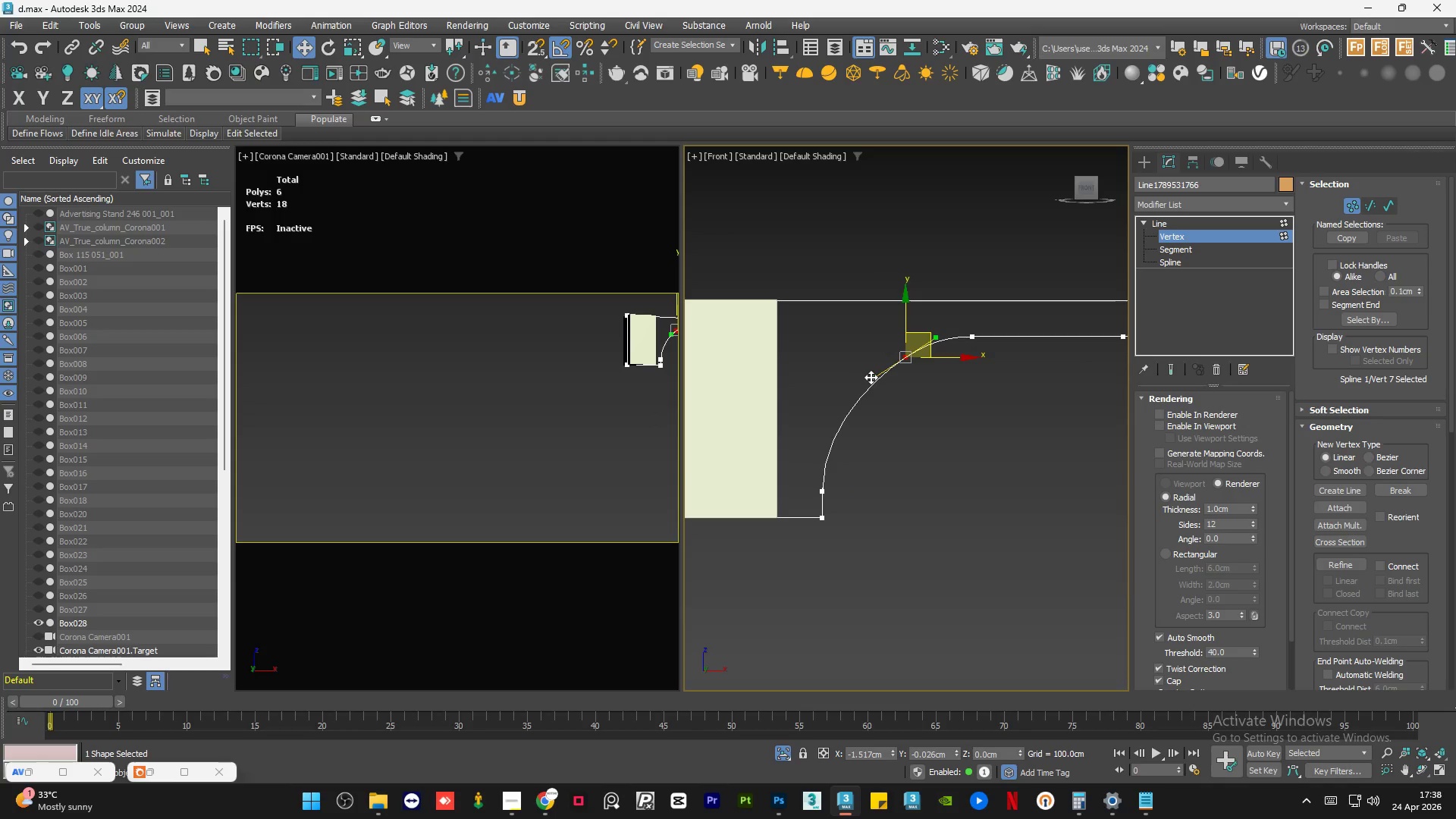 
wait(10.27)
 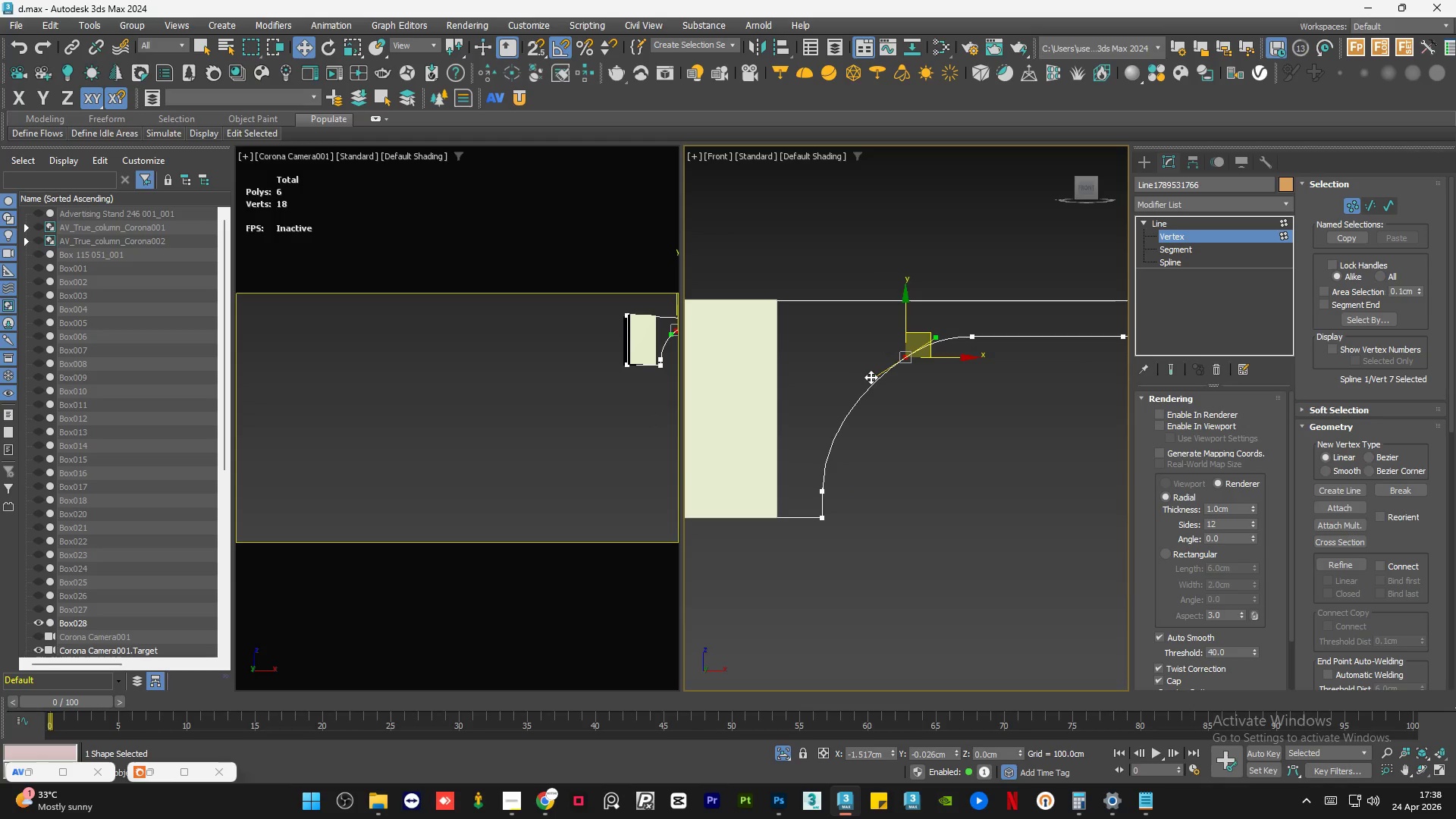 
left_click([824, 516])
 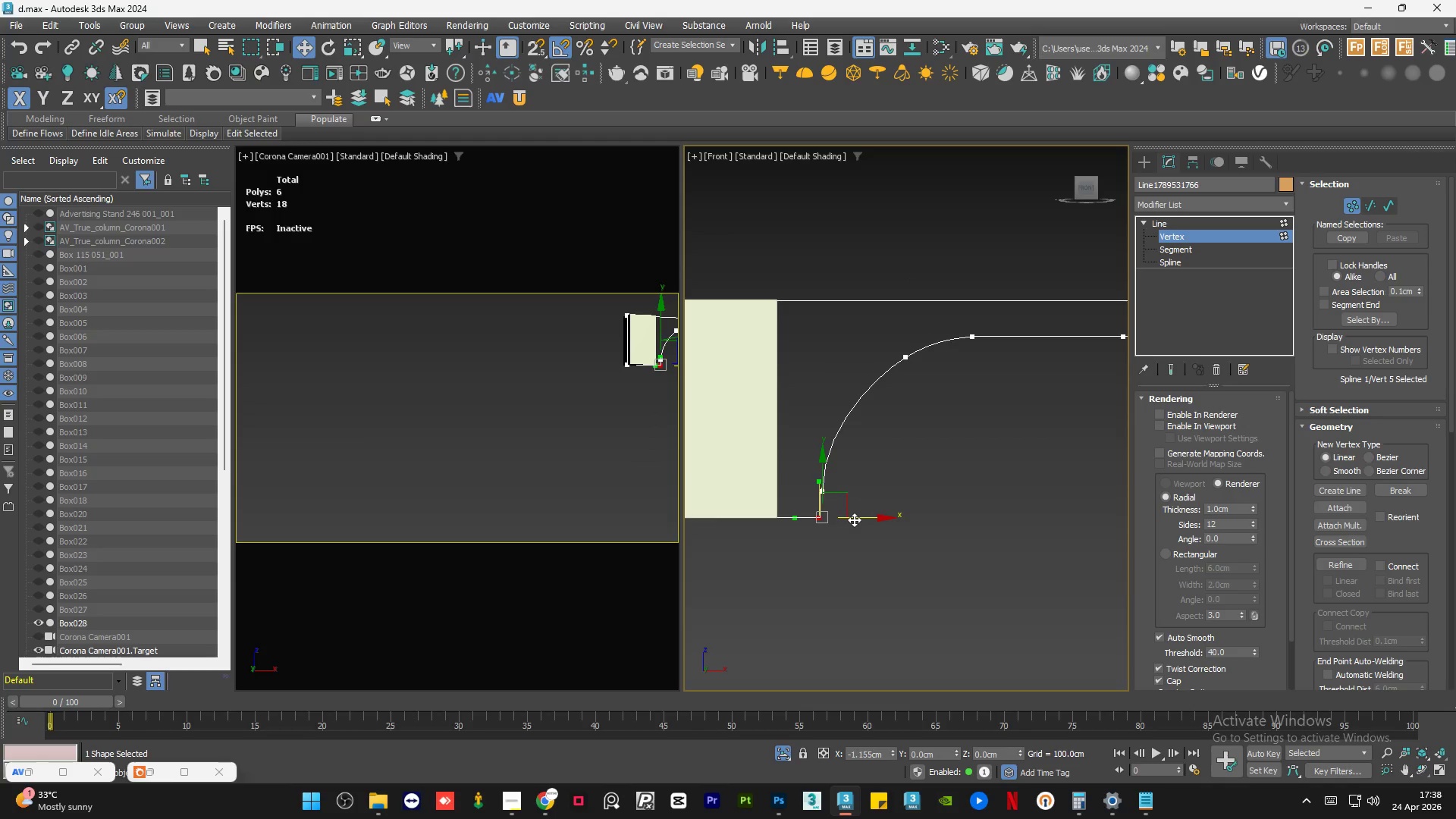 
key(Control+Z)
 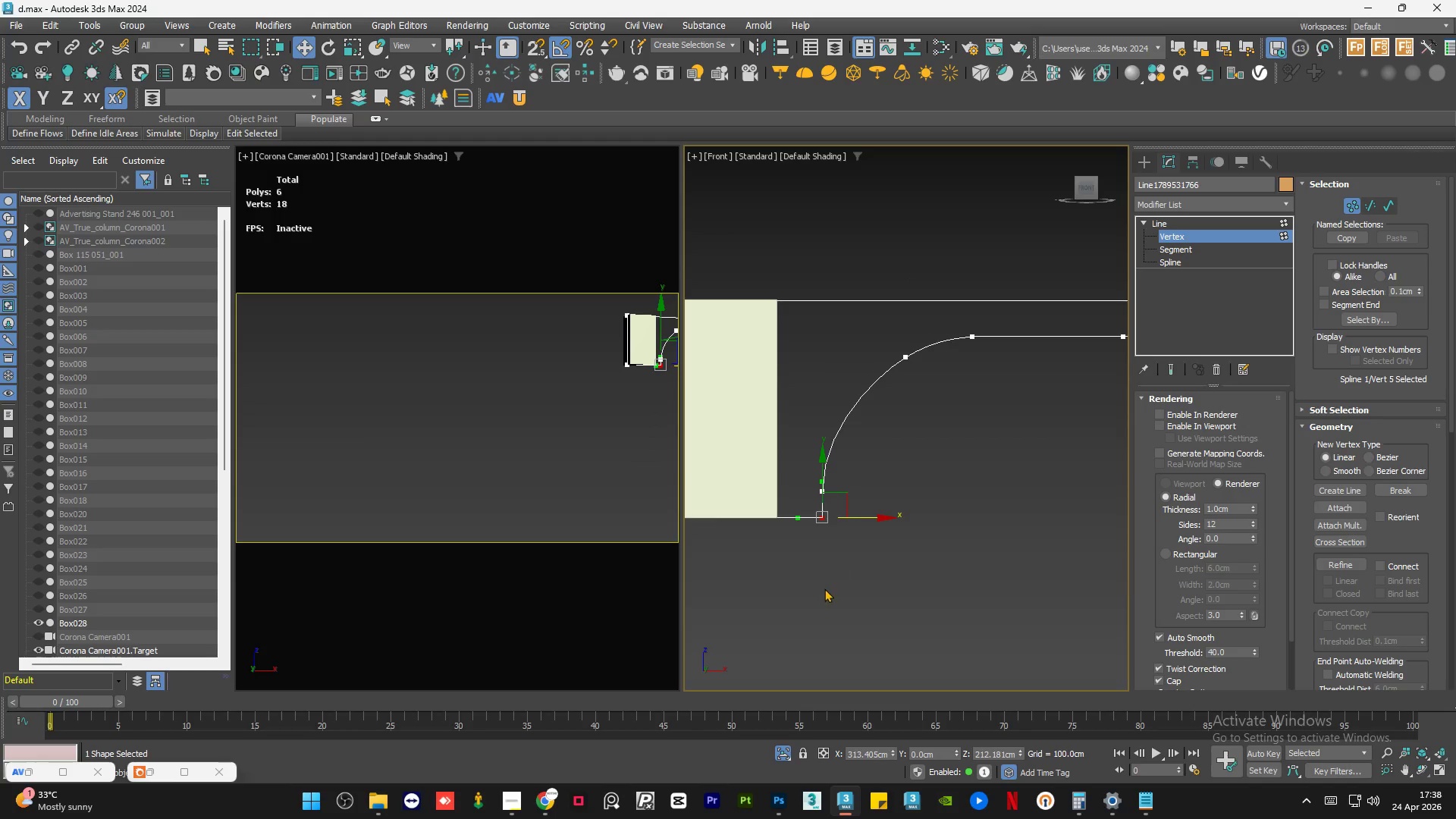 
left_click([824, 588])
 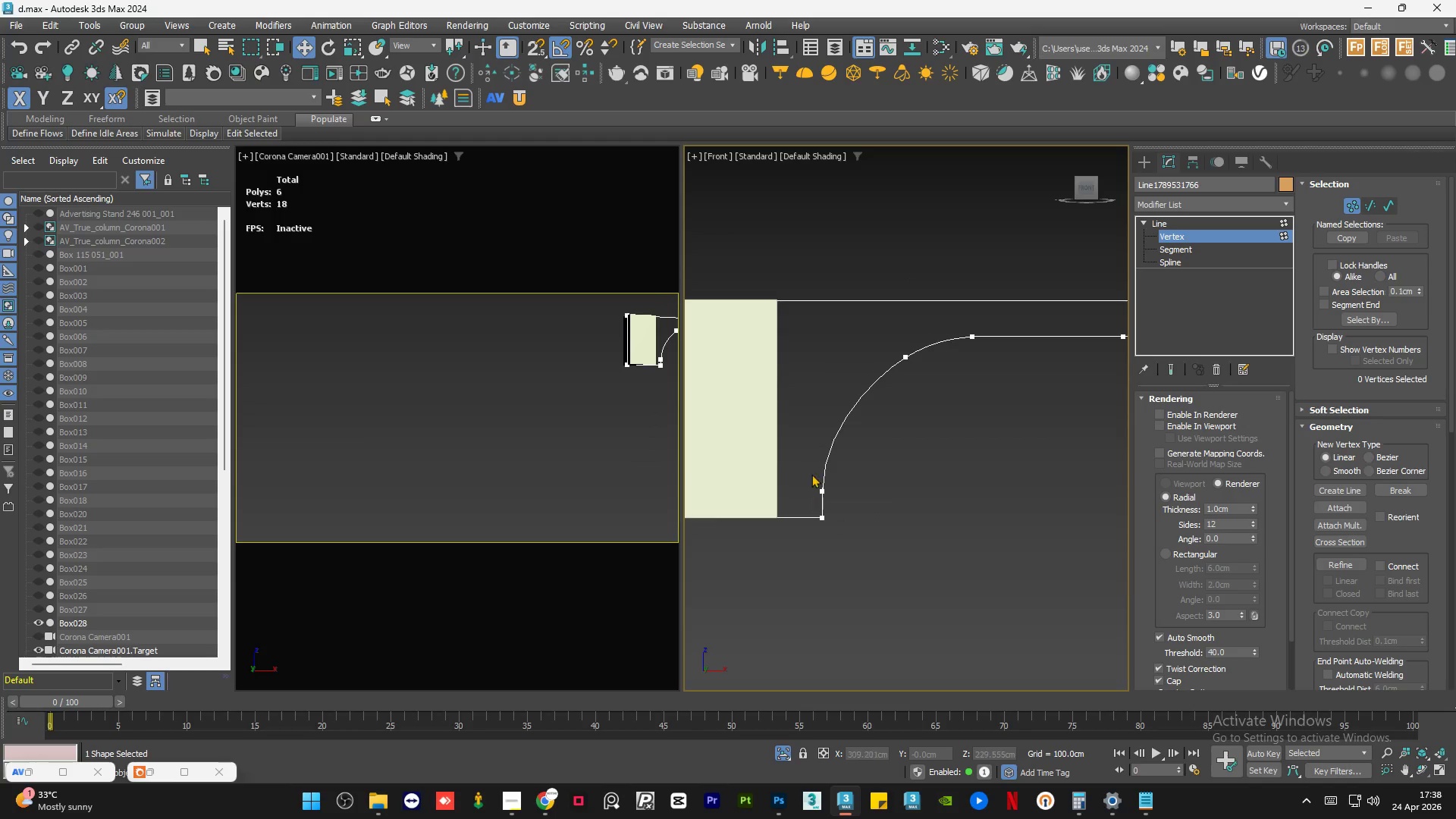 
scroll: coordinate [805, 515], scroll_direction: up, amount: 4.0
 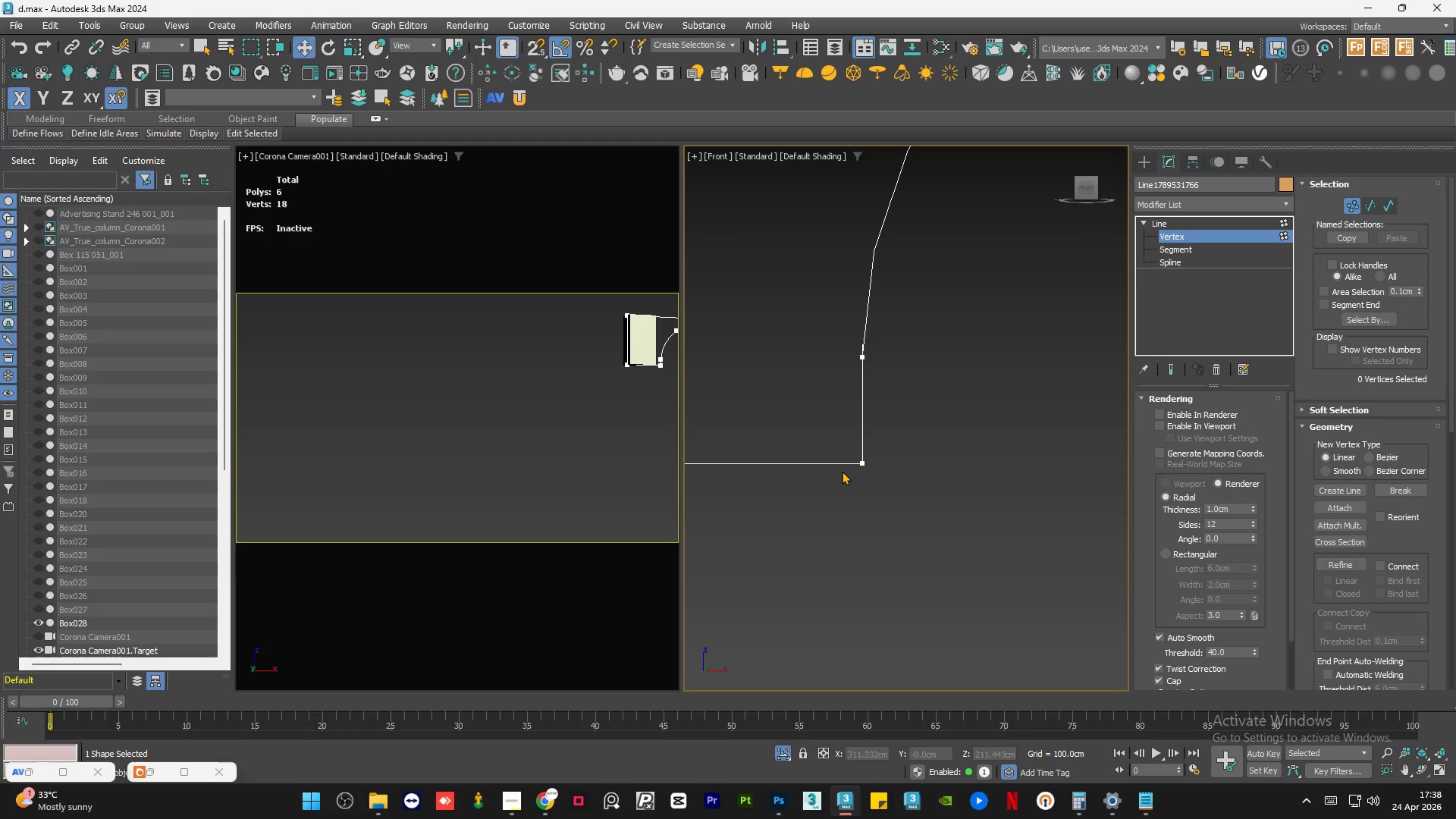 
wait(13.31)
 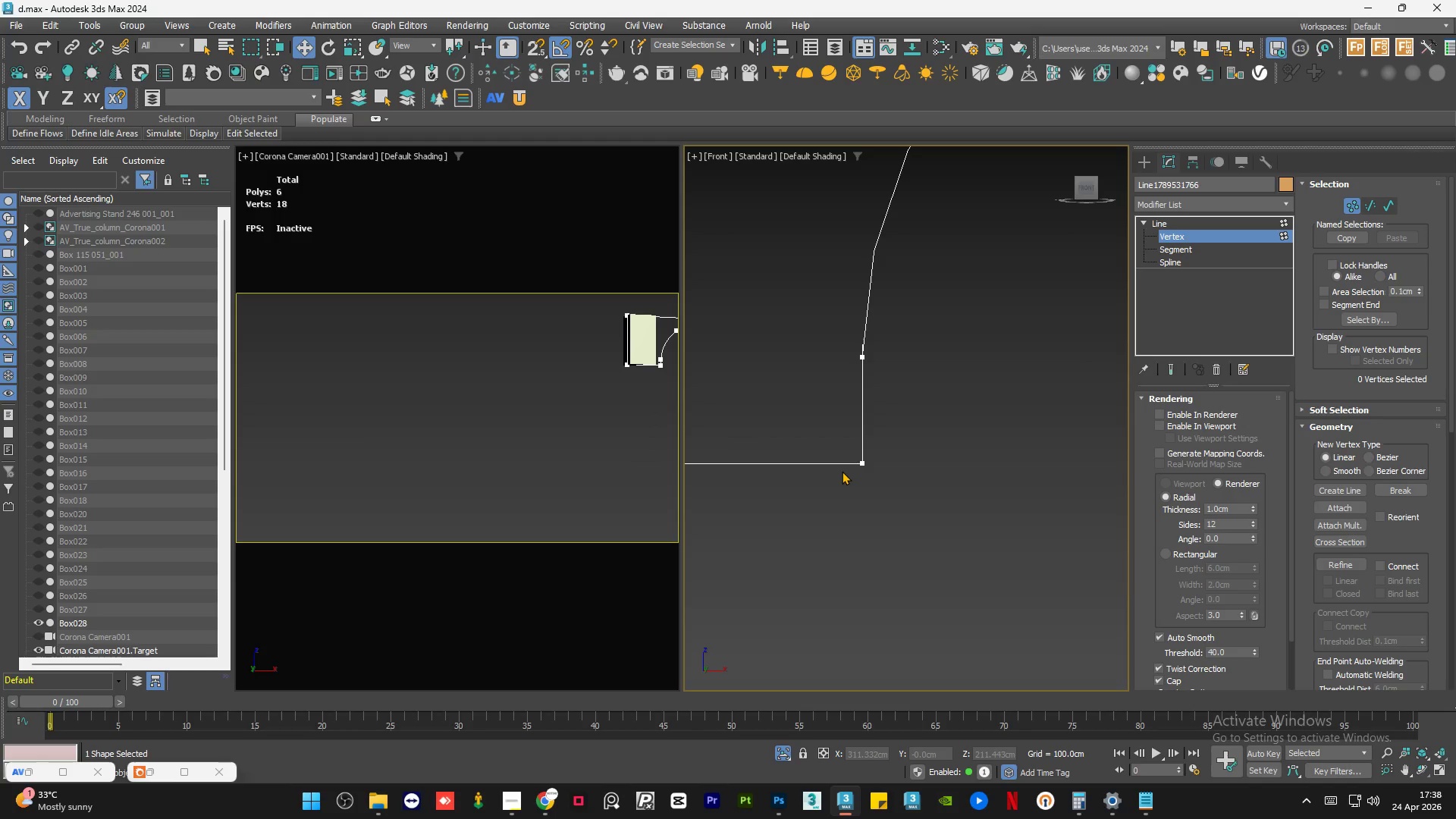 
left_click_drag(start_coordinate=[883, 434], to_coordinate=[854, 477])
 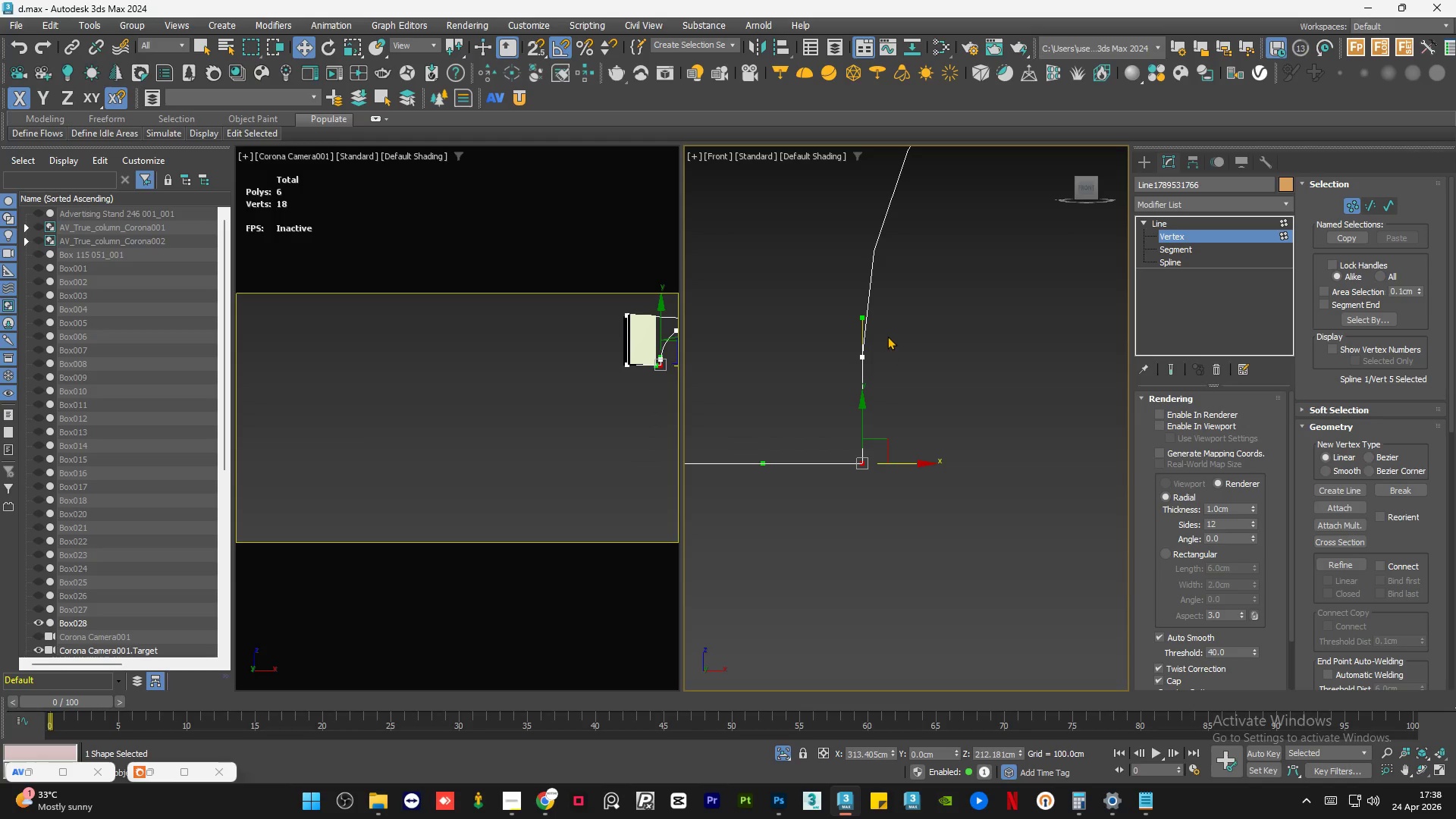 
left_click_drag(start_coordinate=[885, 337], to_coordinate=[833, 371])
 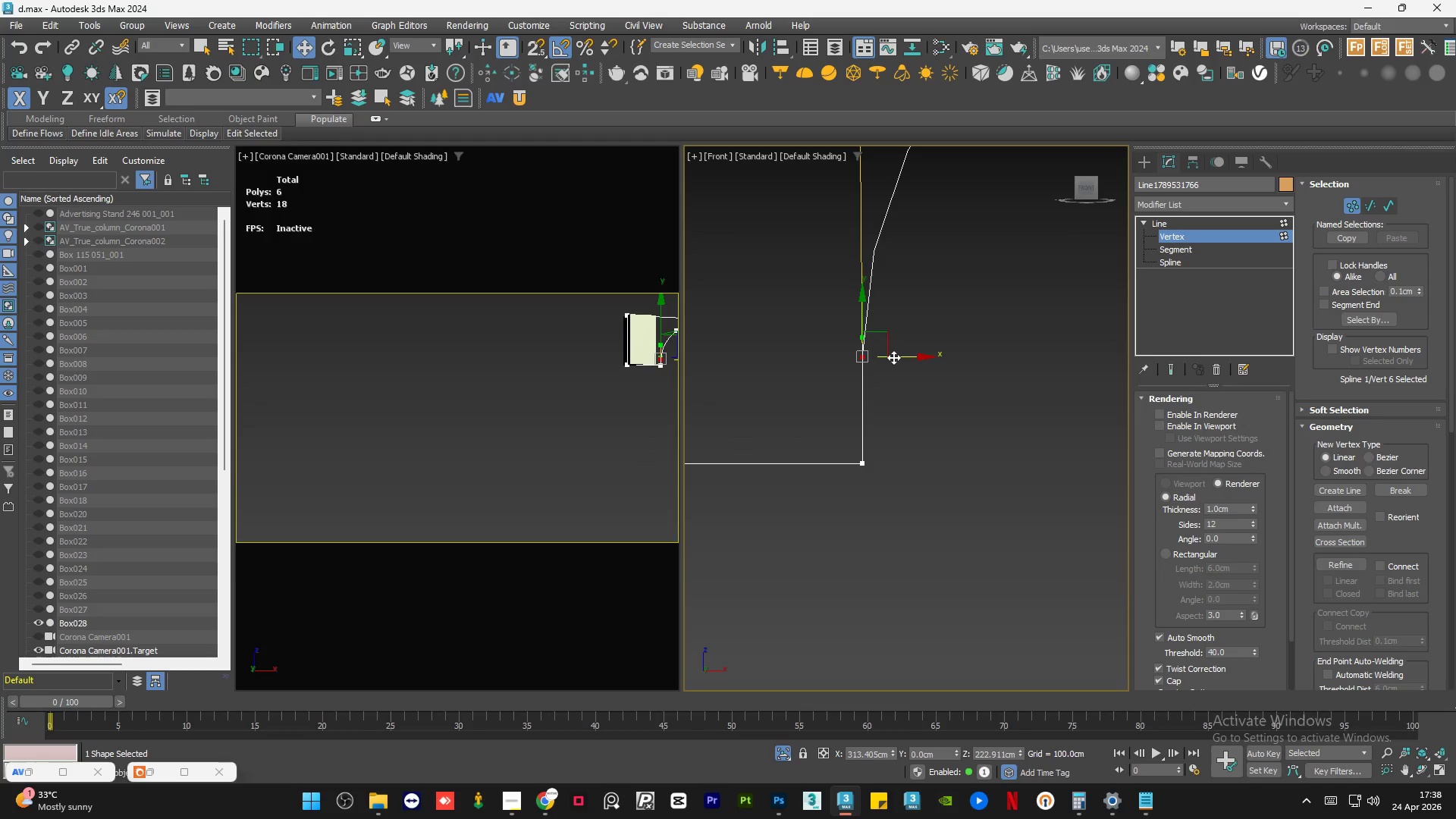 
key(S)
 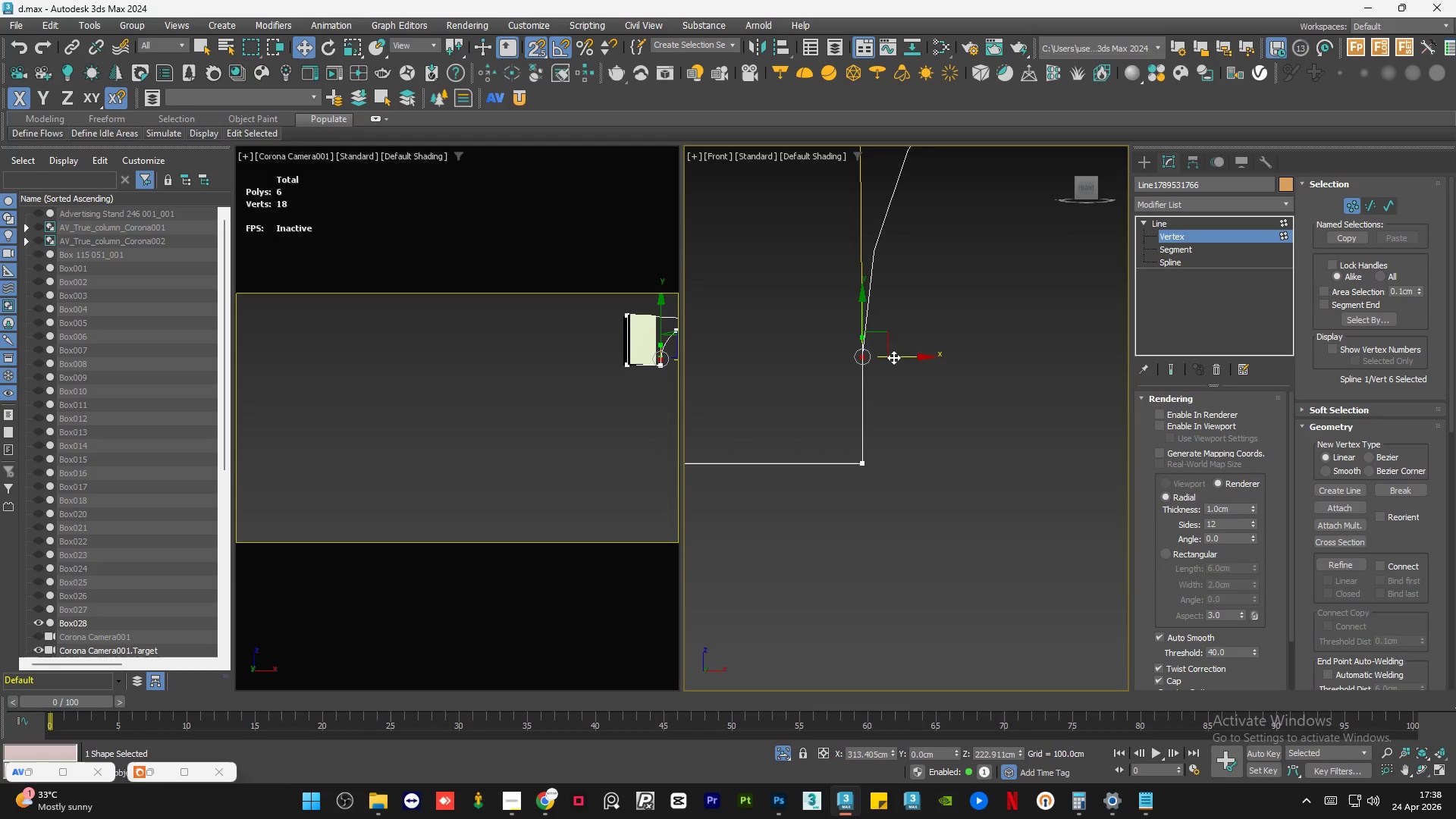 
left_click_drag(start_coordinate=[893, 357], to_coordinate=[863, 459])
 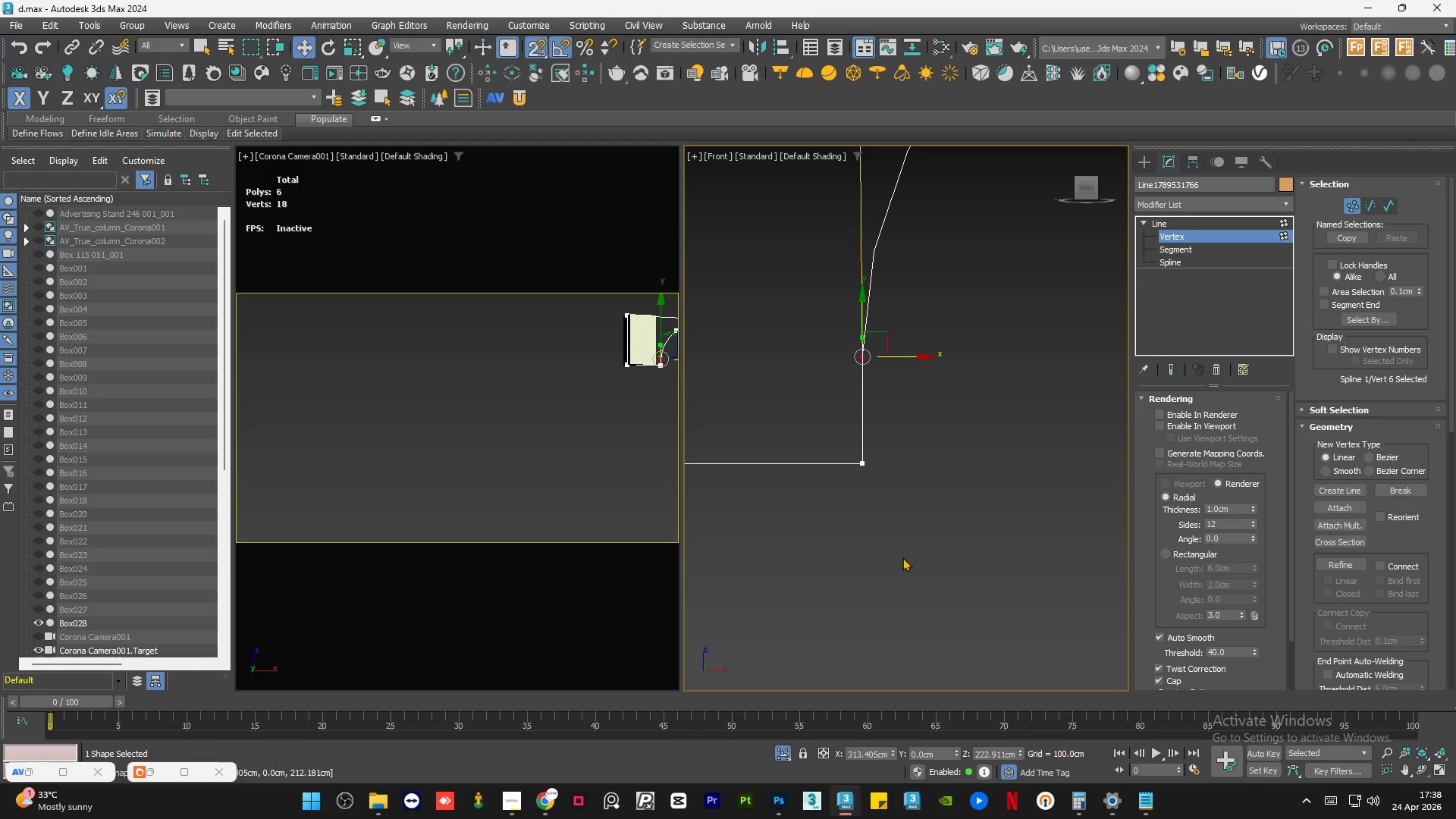 
left_click([902, 557])
 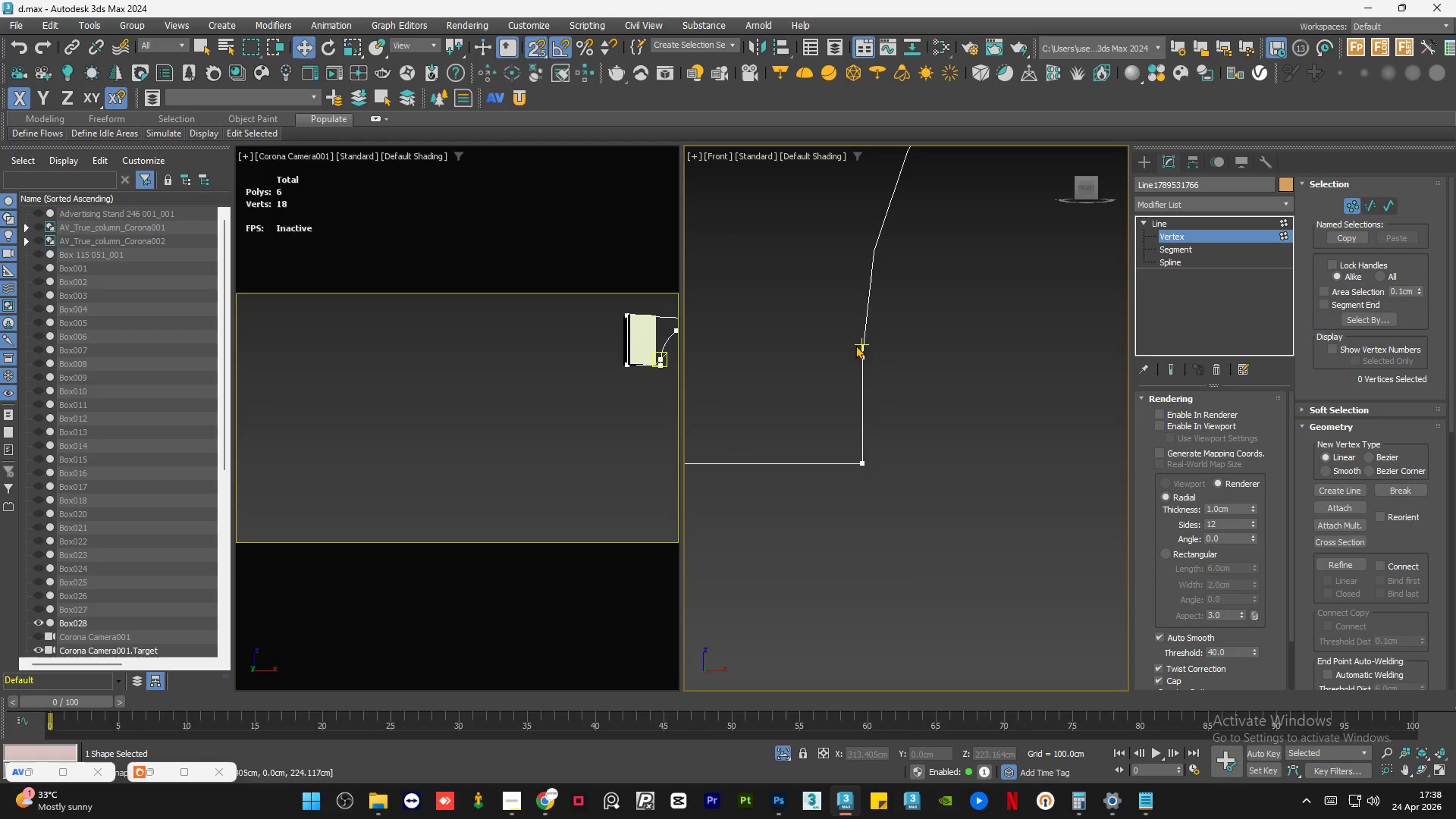 
scroll: coordinate [858, 340], scroll_direction: up, amount: 4.0
 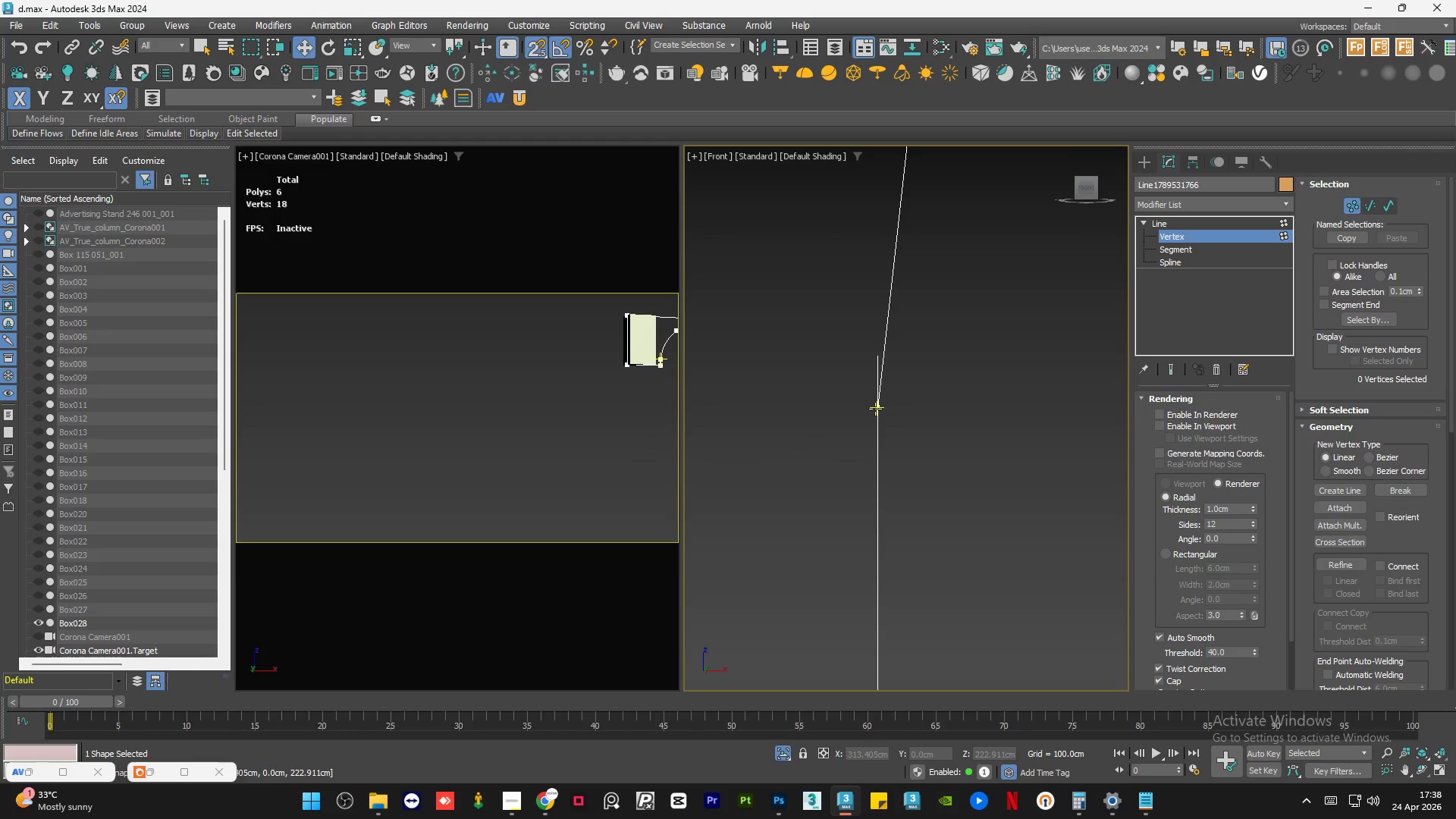 
left_click([875, 409])
 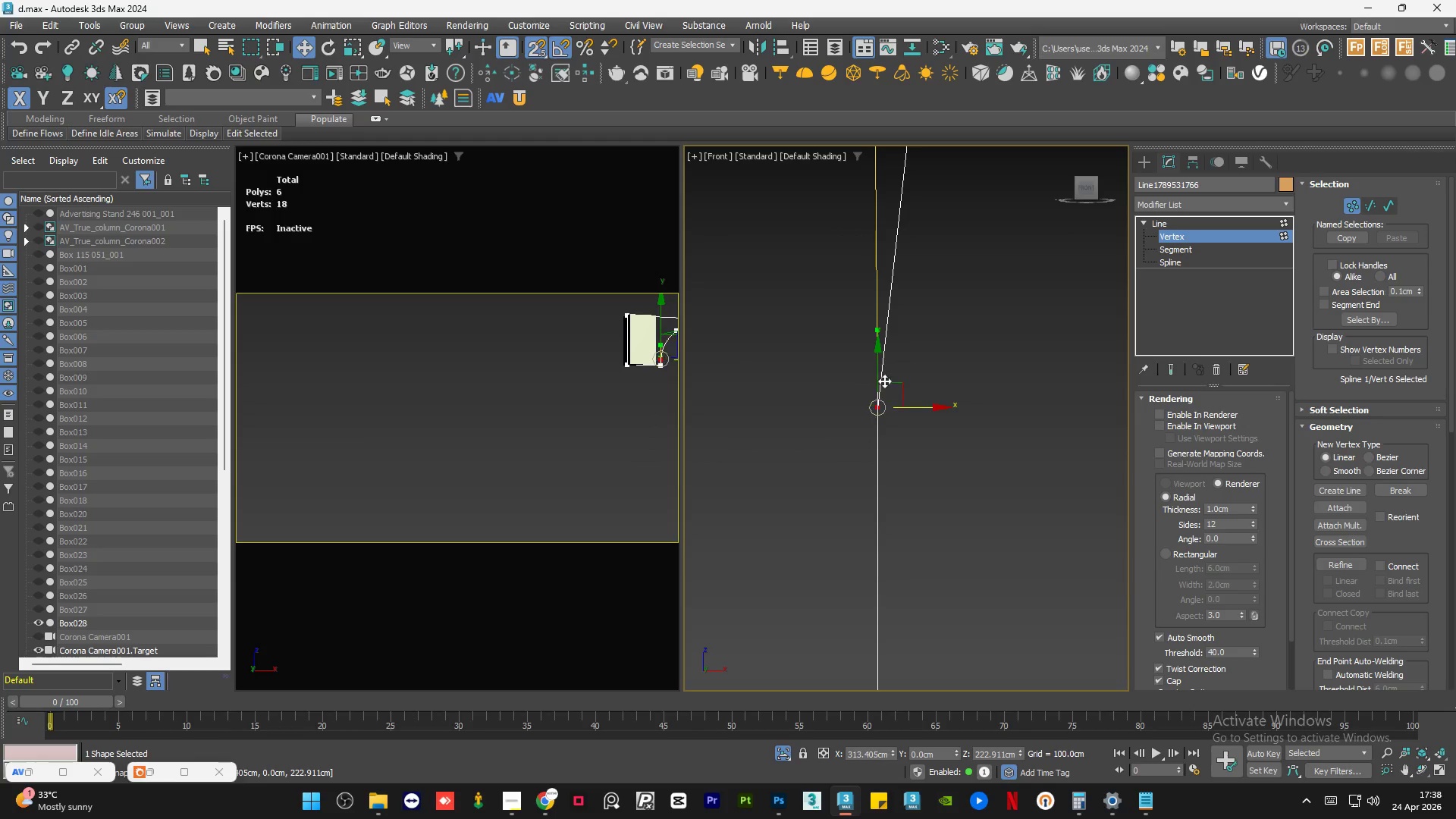 
key(S)
 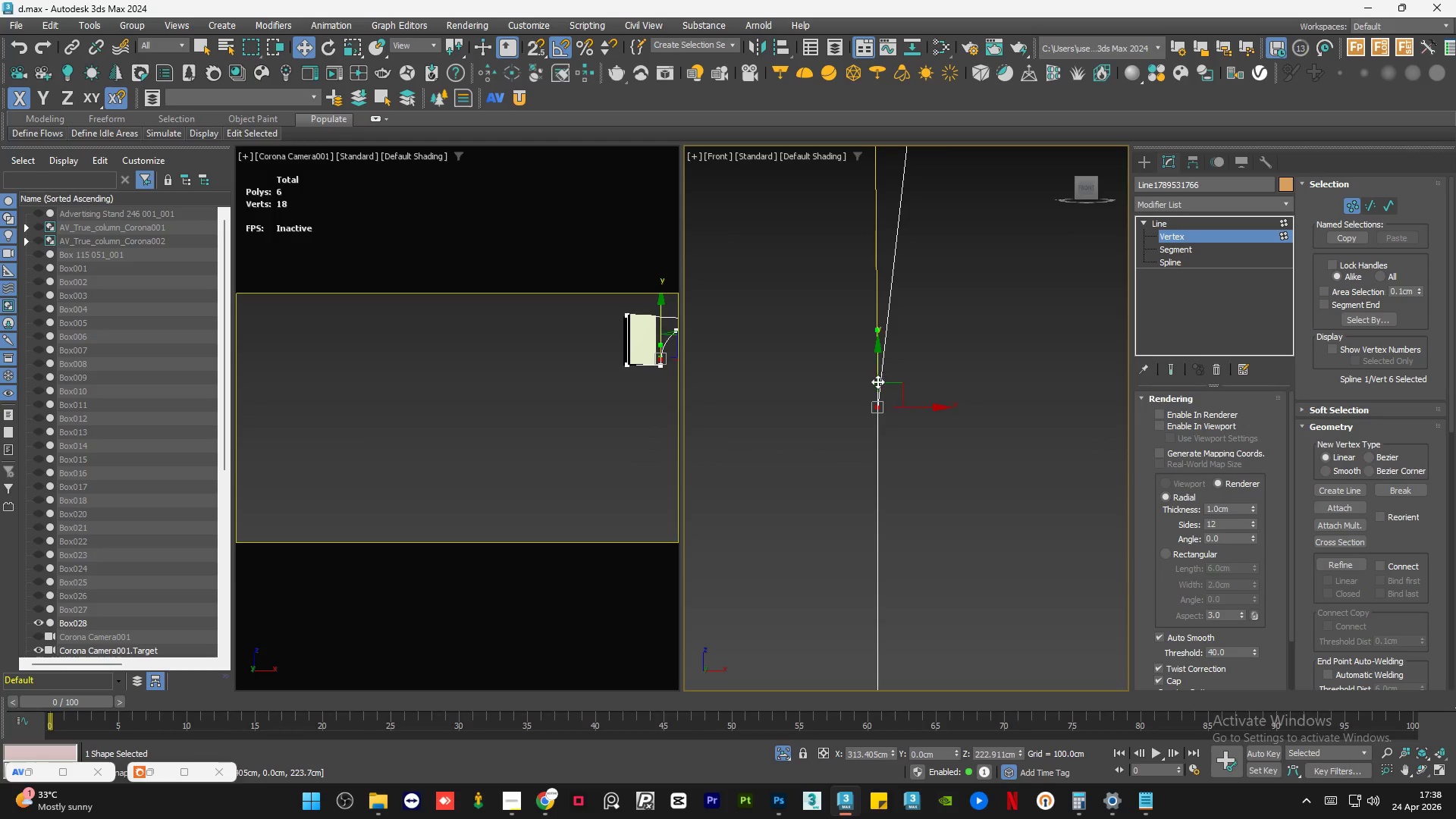 
scroll: coordinate [862, 401], scroll_direction: down, amount: 5.0
 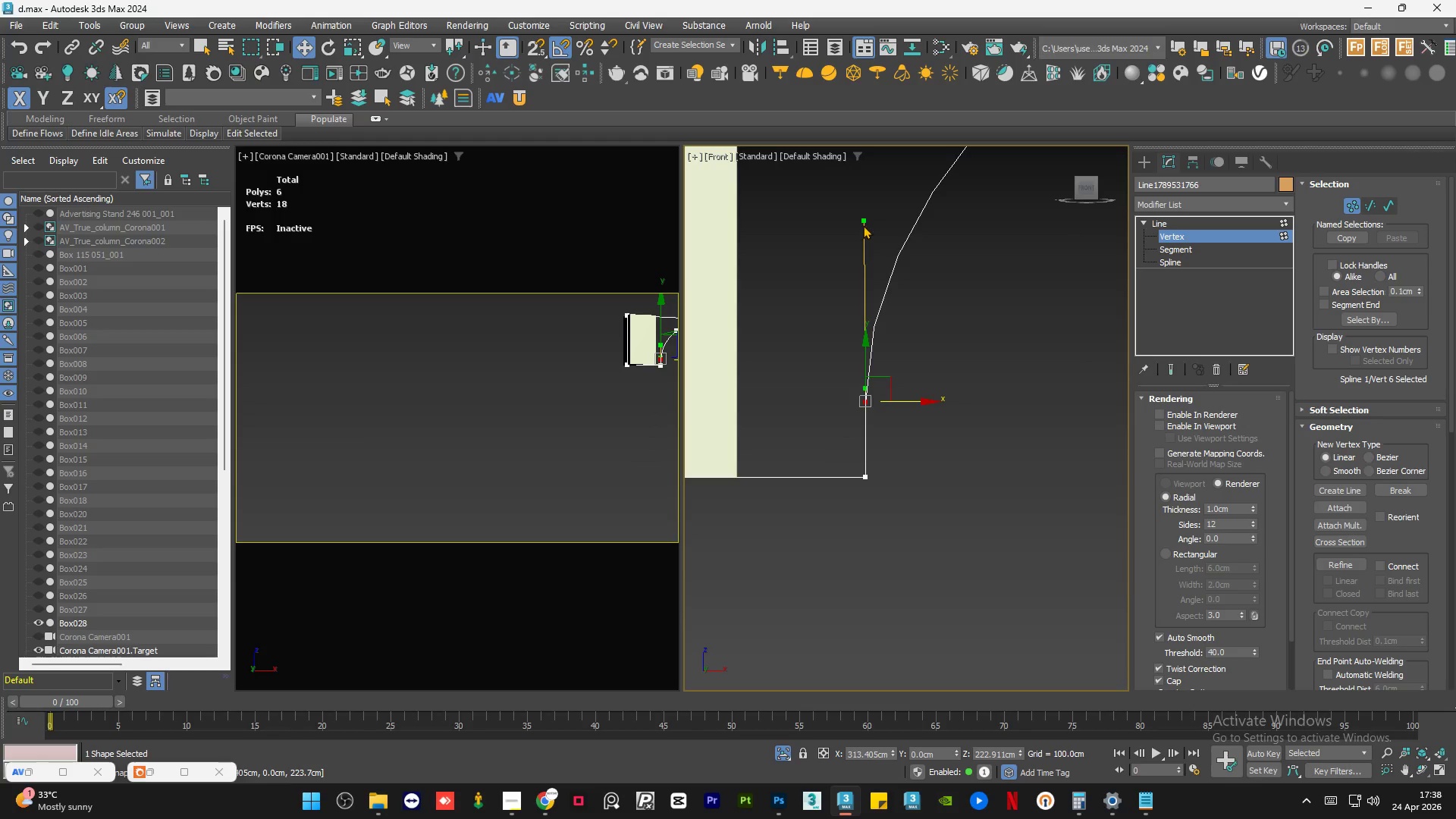 
left_click_drag(start_coordinate=[863, 222], to_coordinate=[861, 350])
 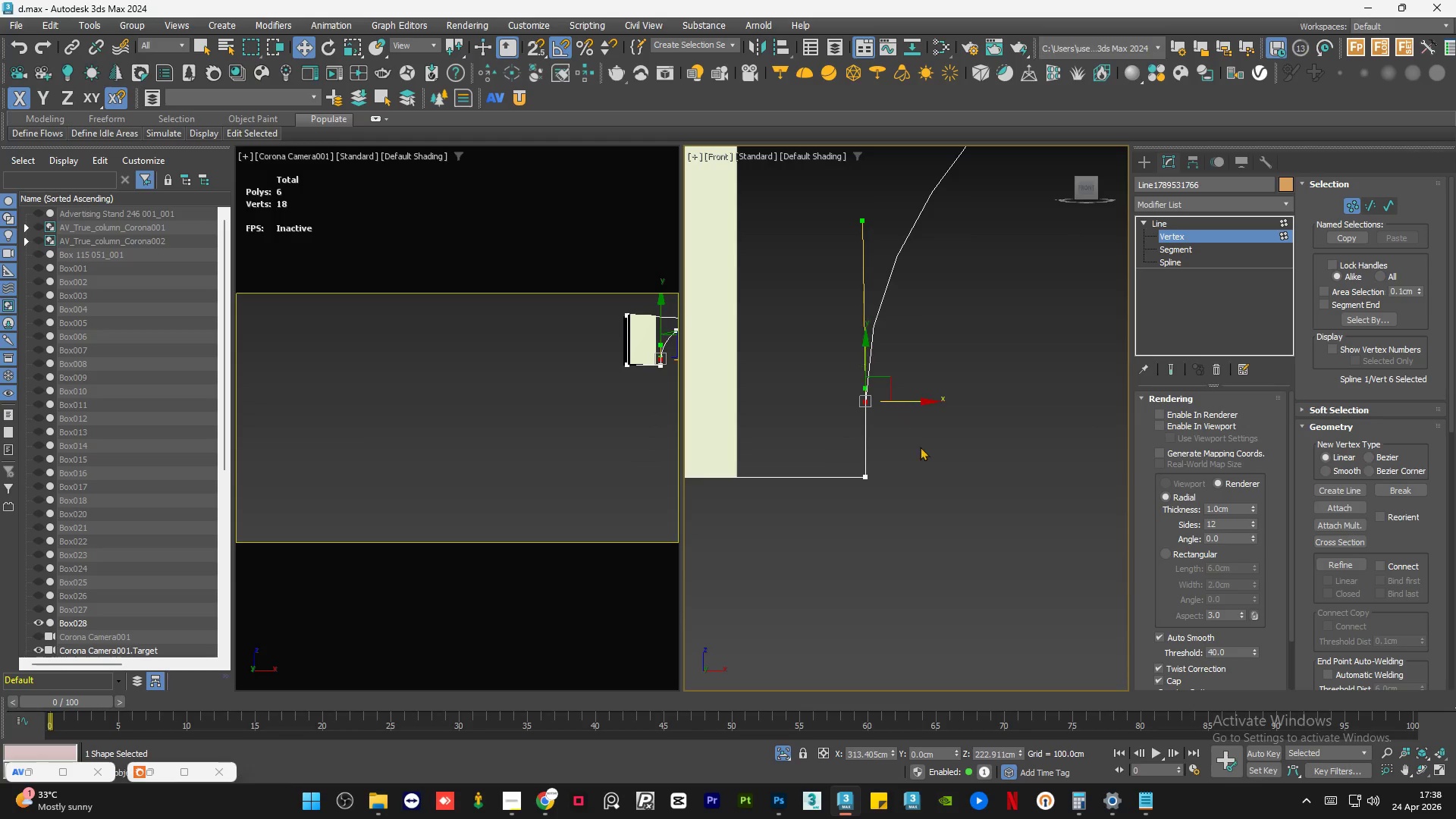 
left_click([924, 457])
 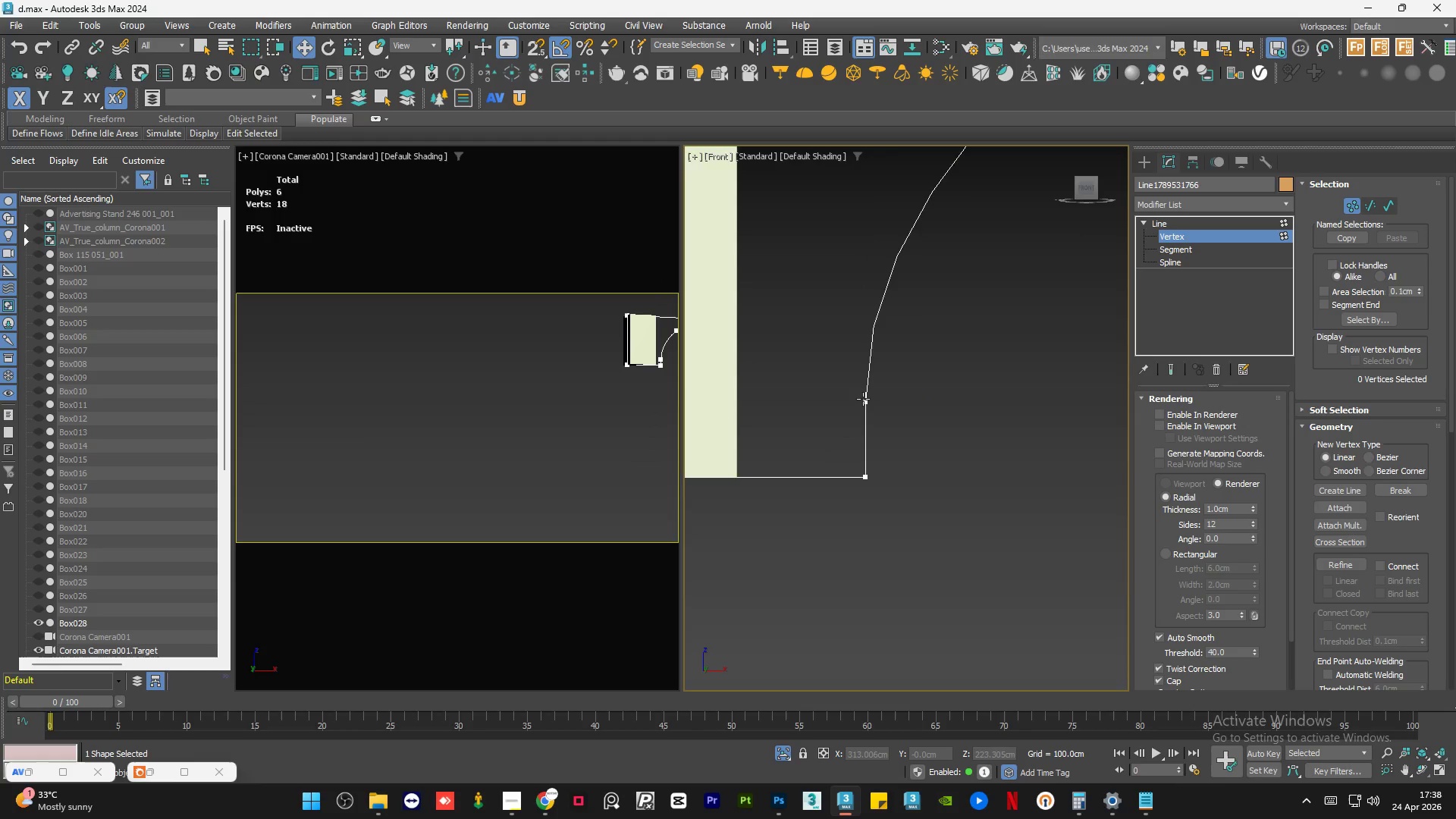 
key(Control+Z)
 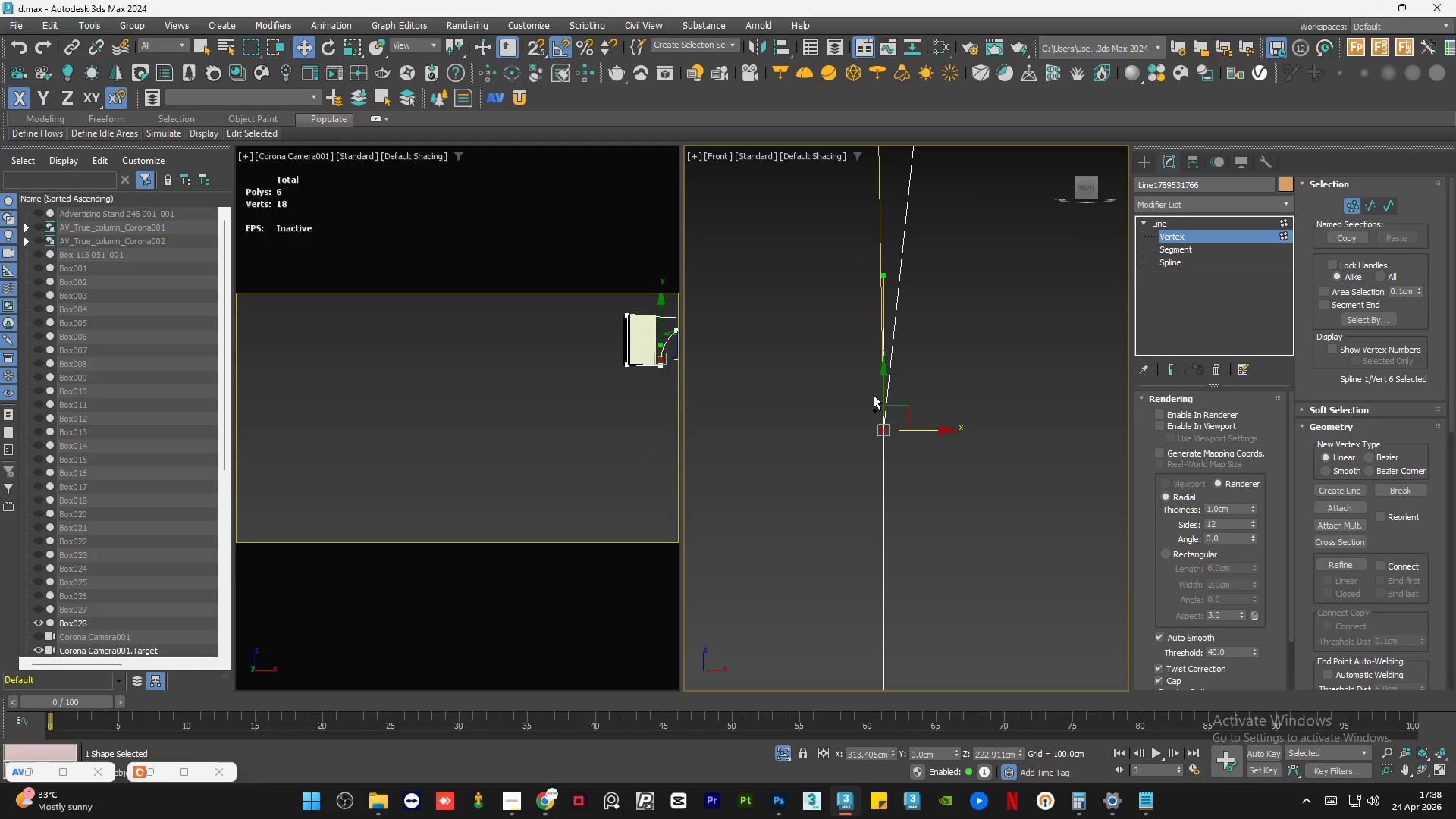 
scroll: coordinate [869, 397], scroll_direction: up, amount: 7.0
 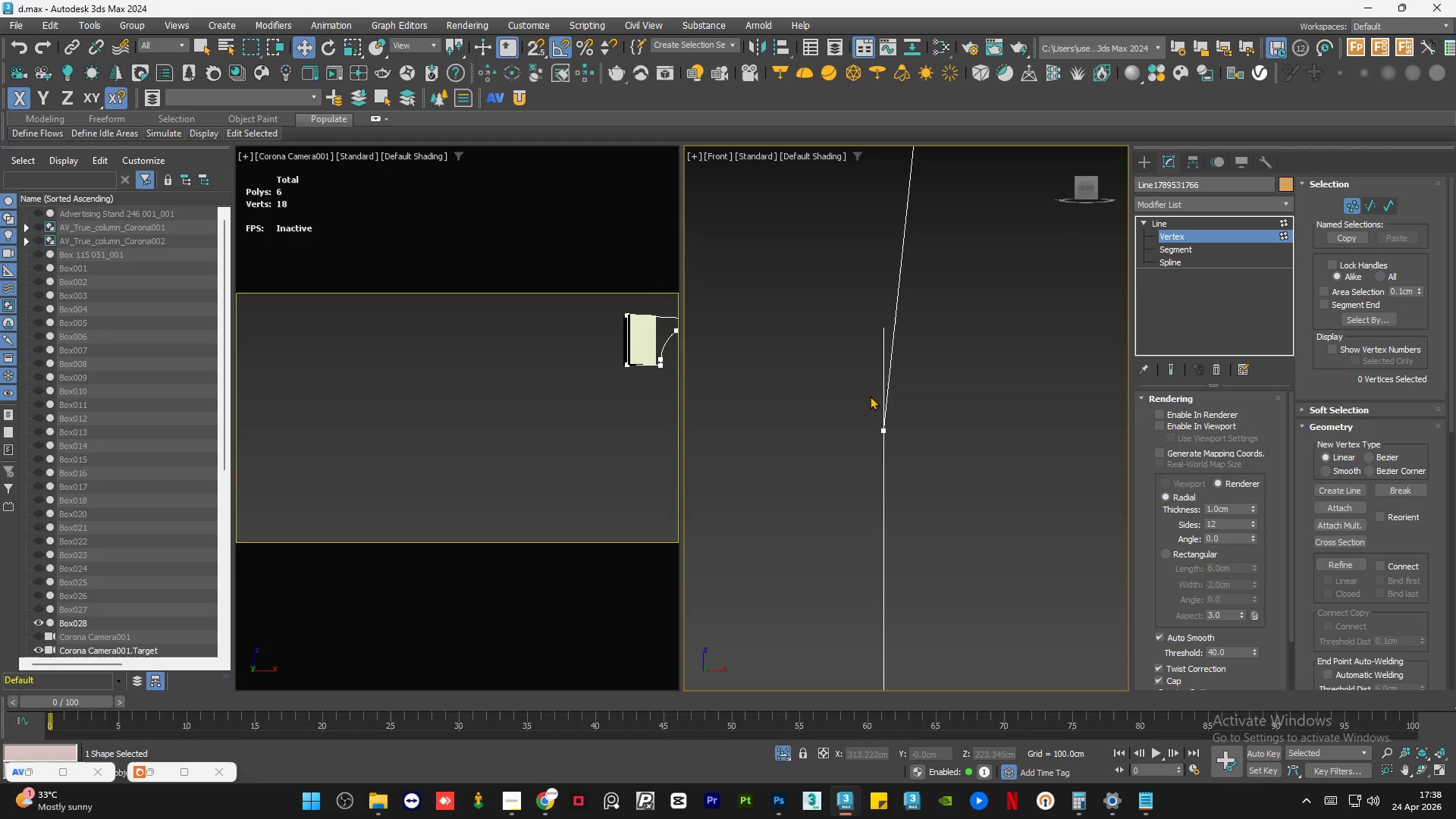 
key(Control+Z)
 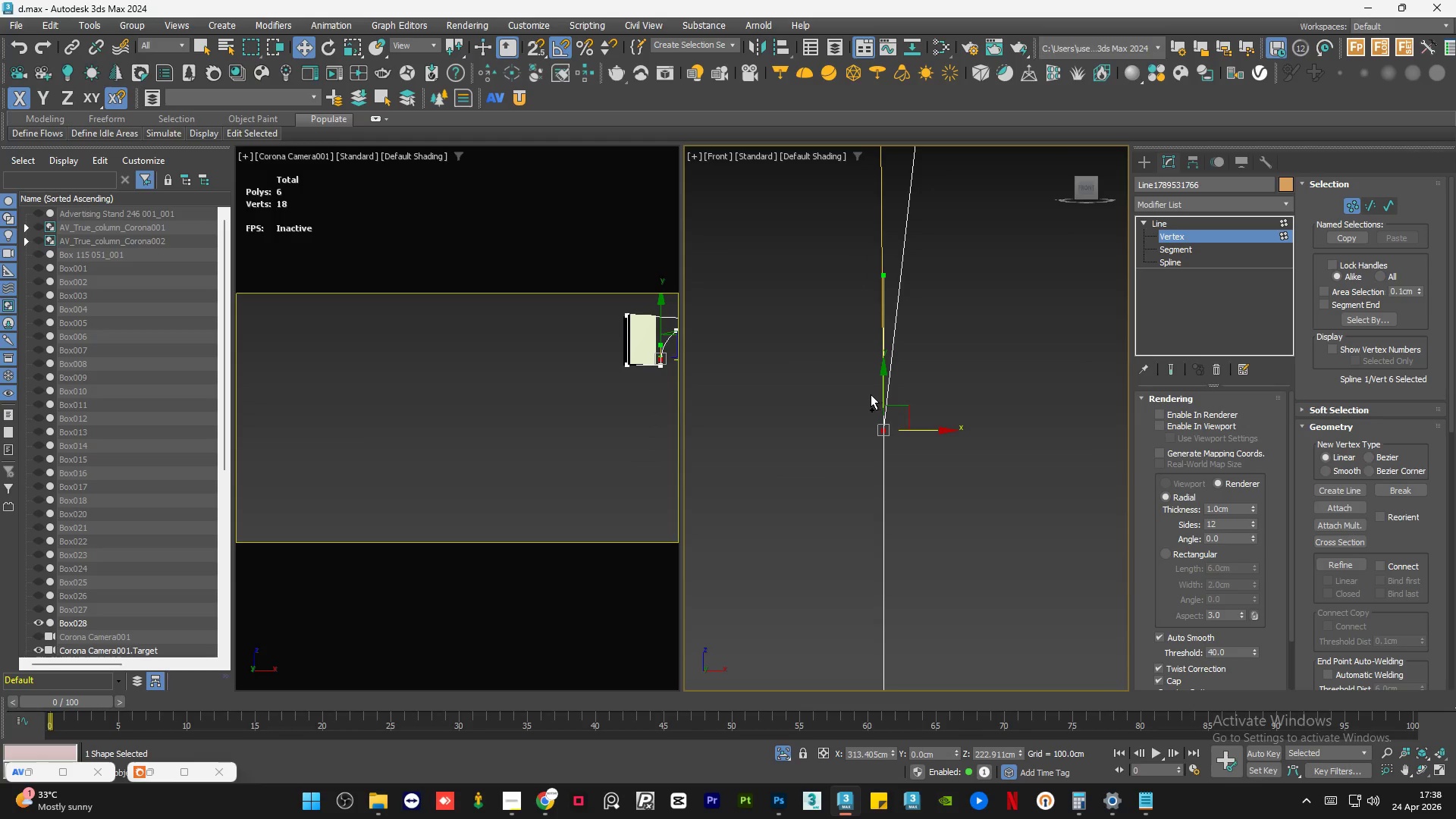 
key(Control+Z)
 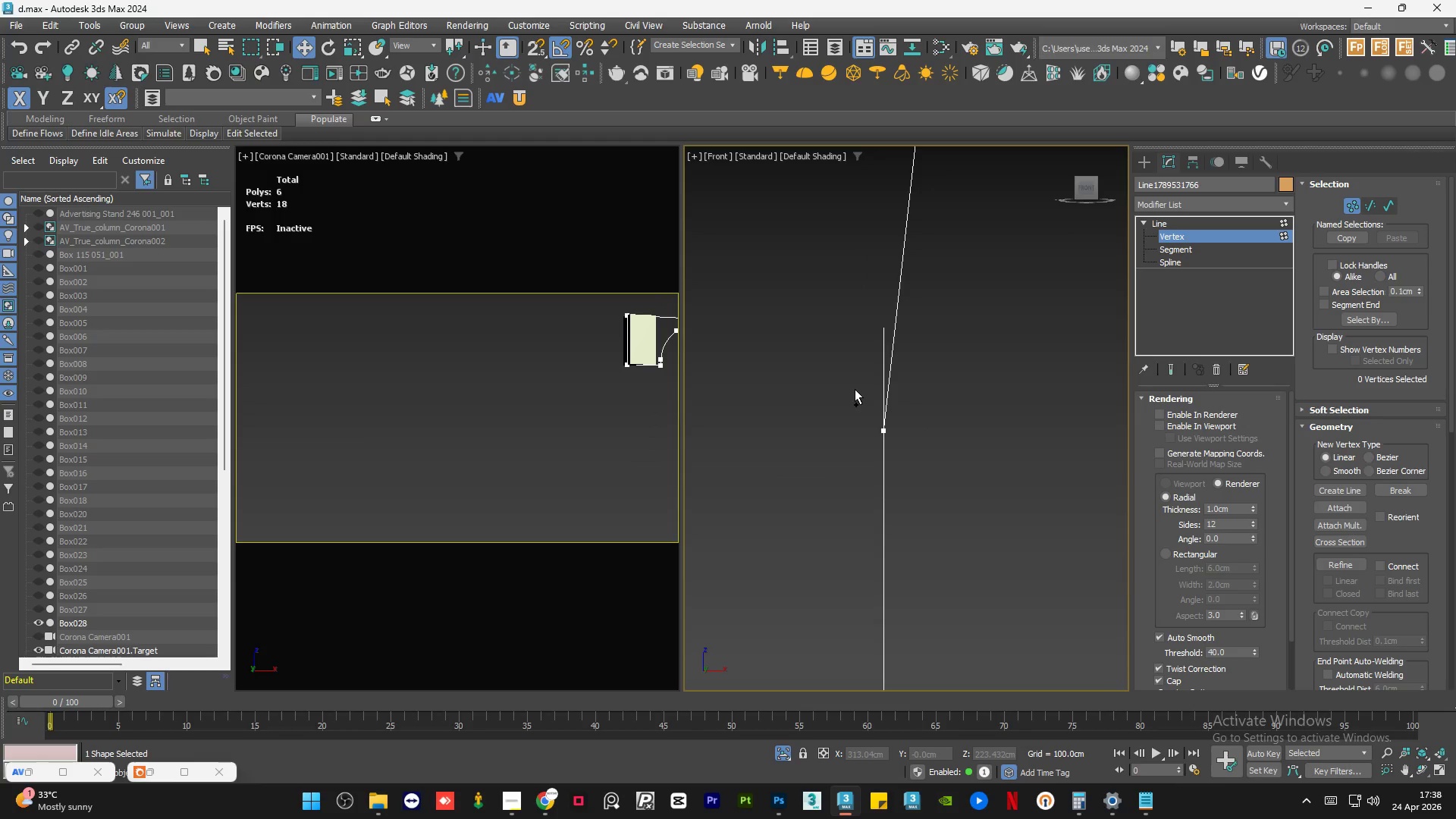 
key(Control+Z)
 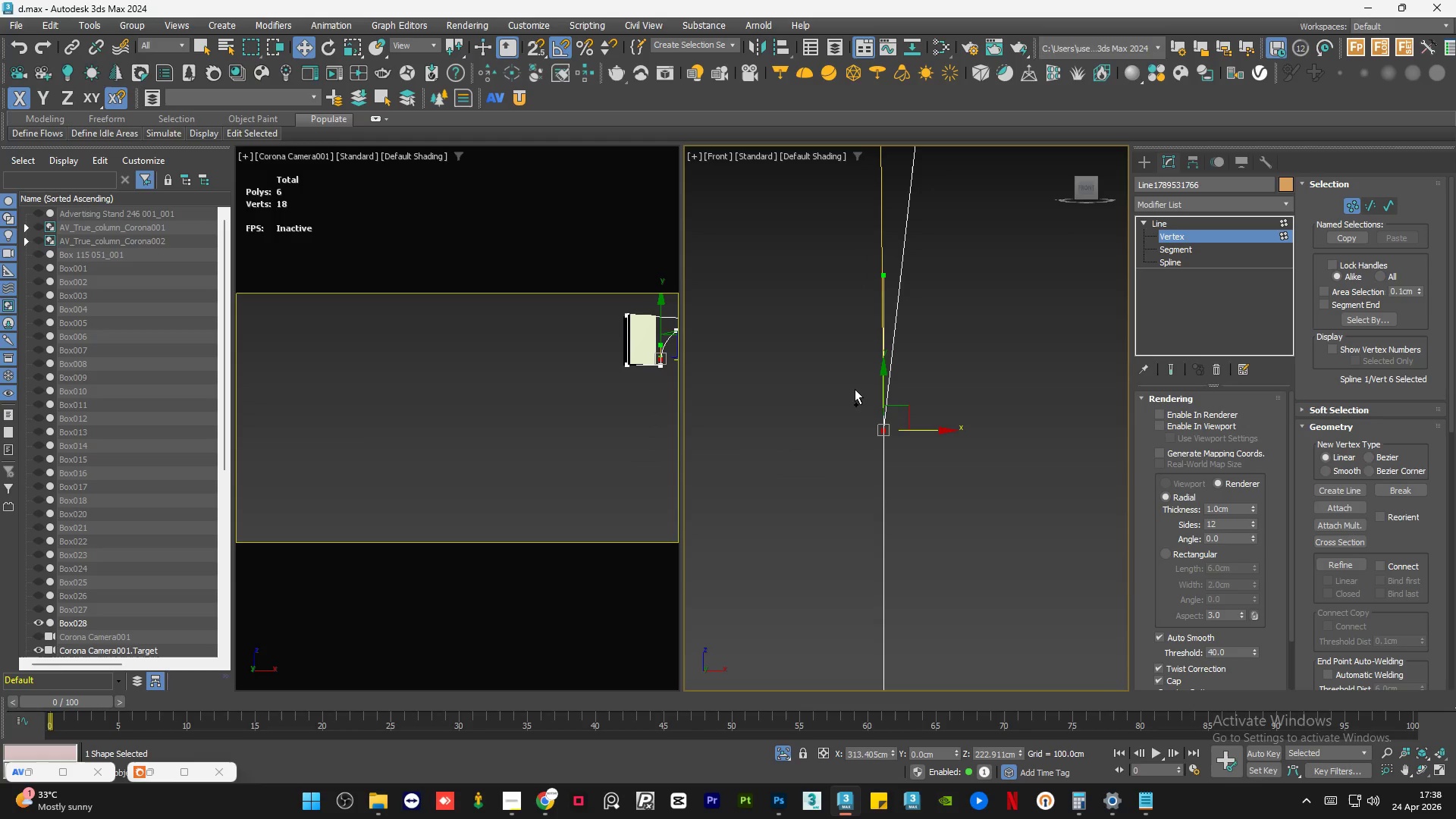 
key(Control+Z)
 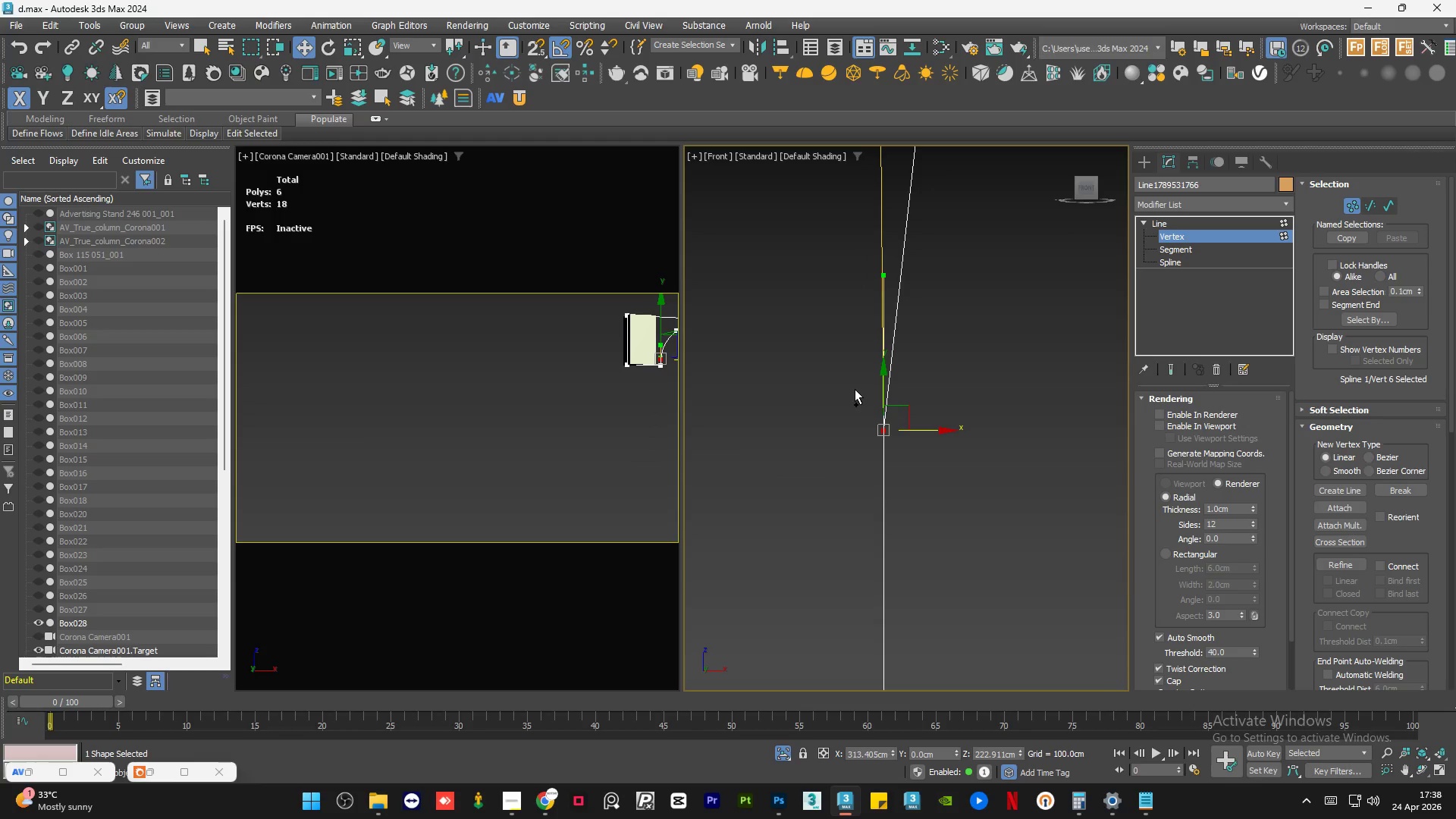 
key(Control+Z)
 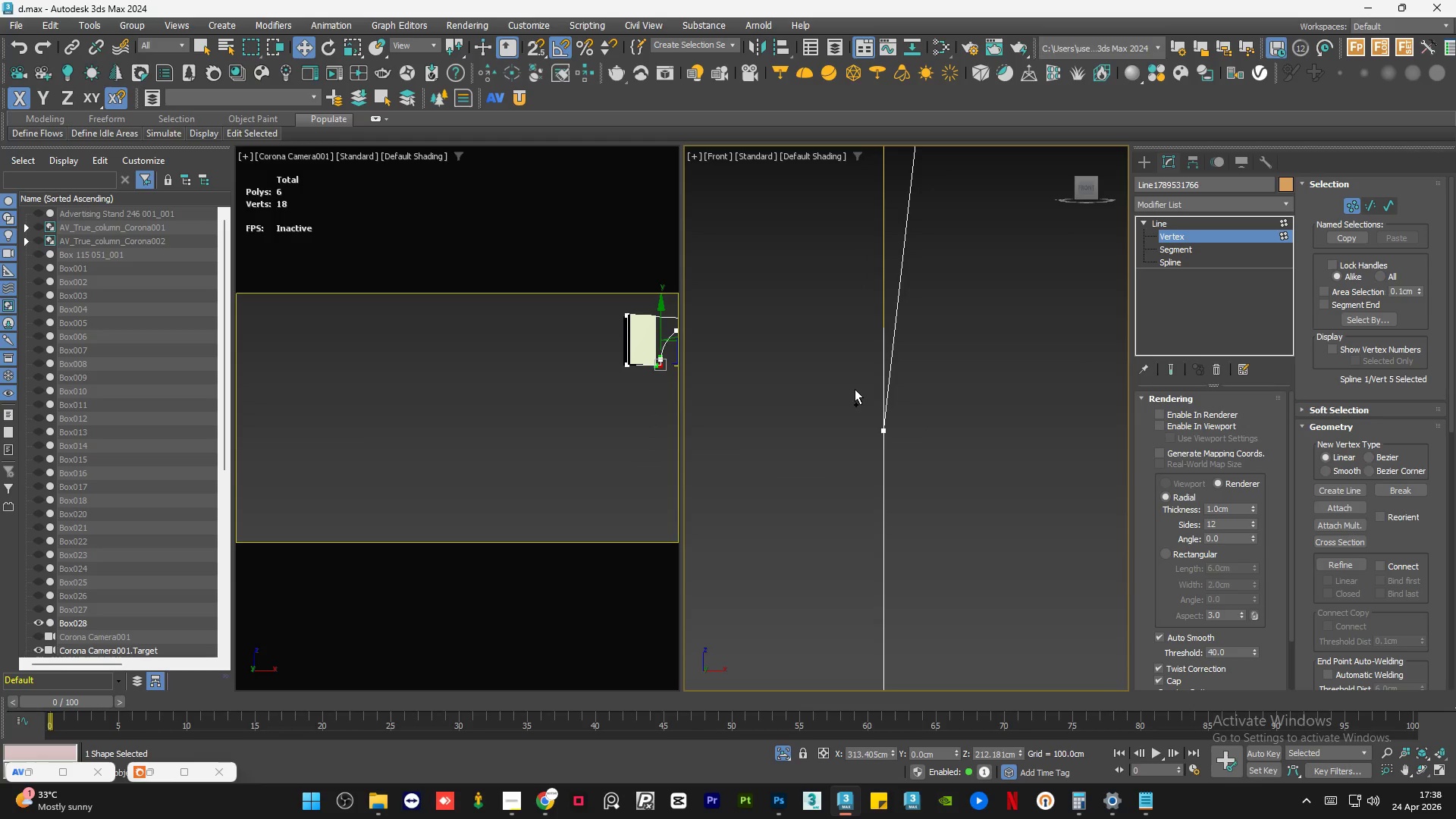 
key(Control+Z)
 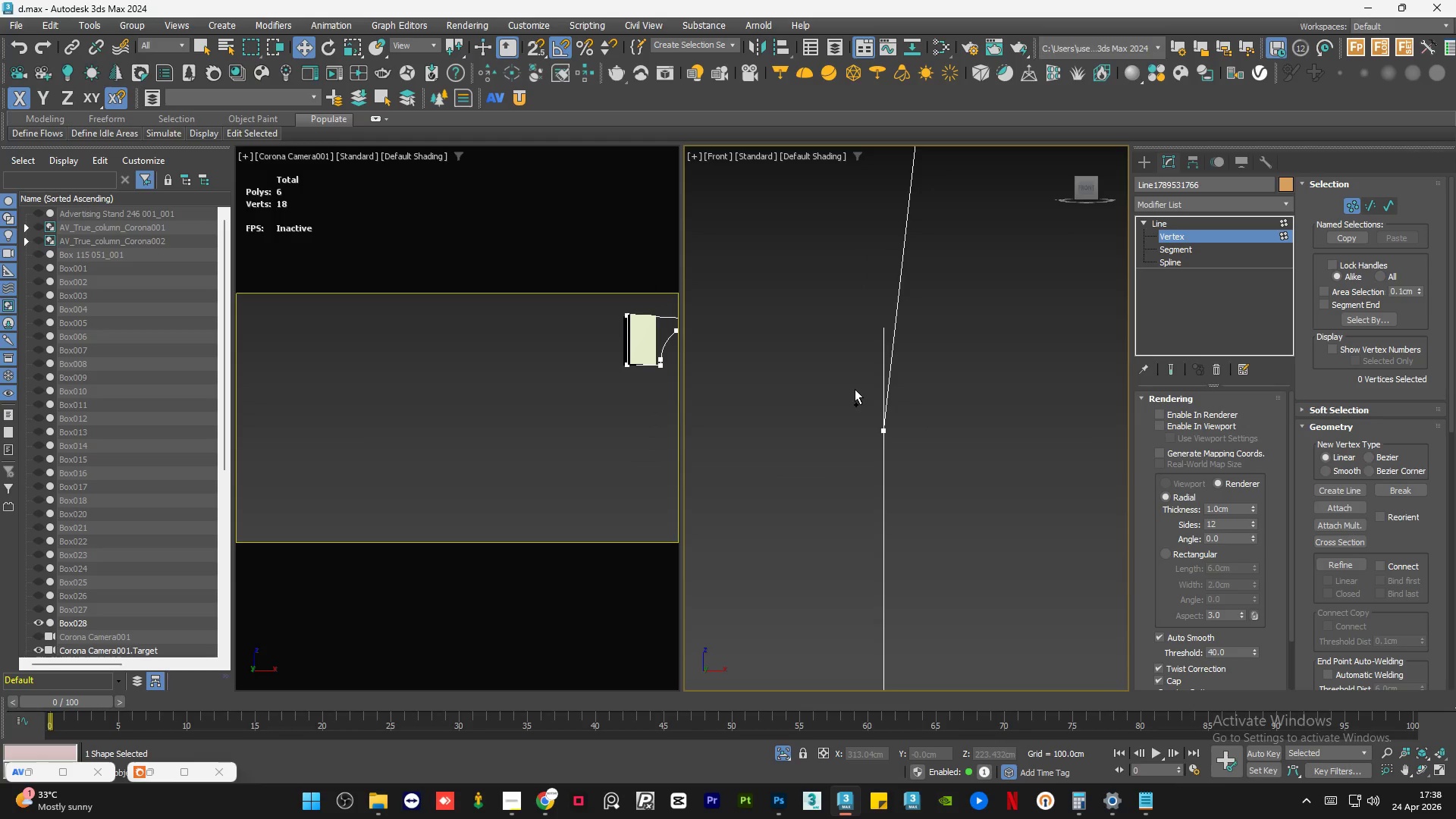 
key(Control+Z)
 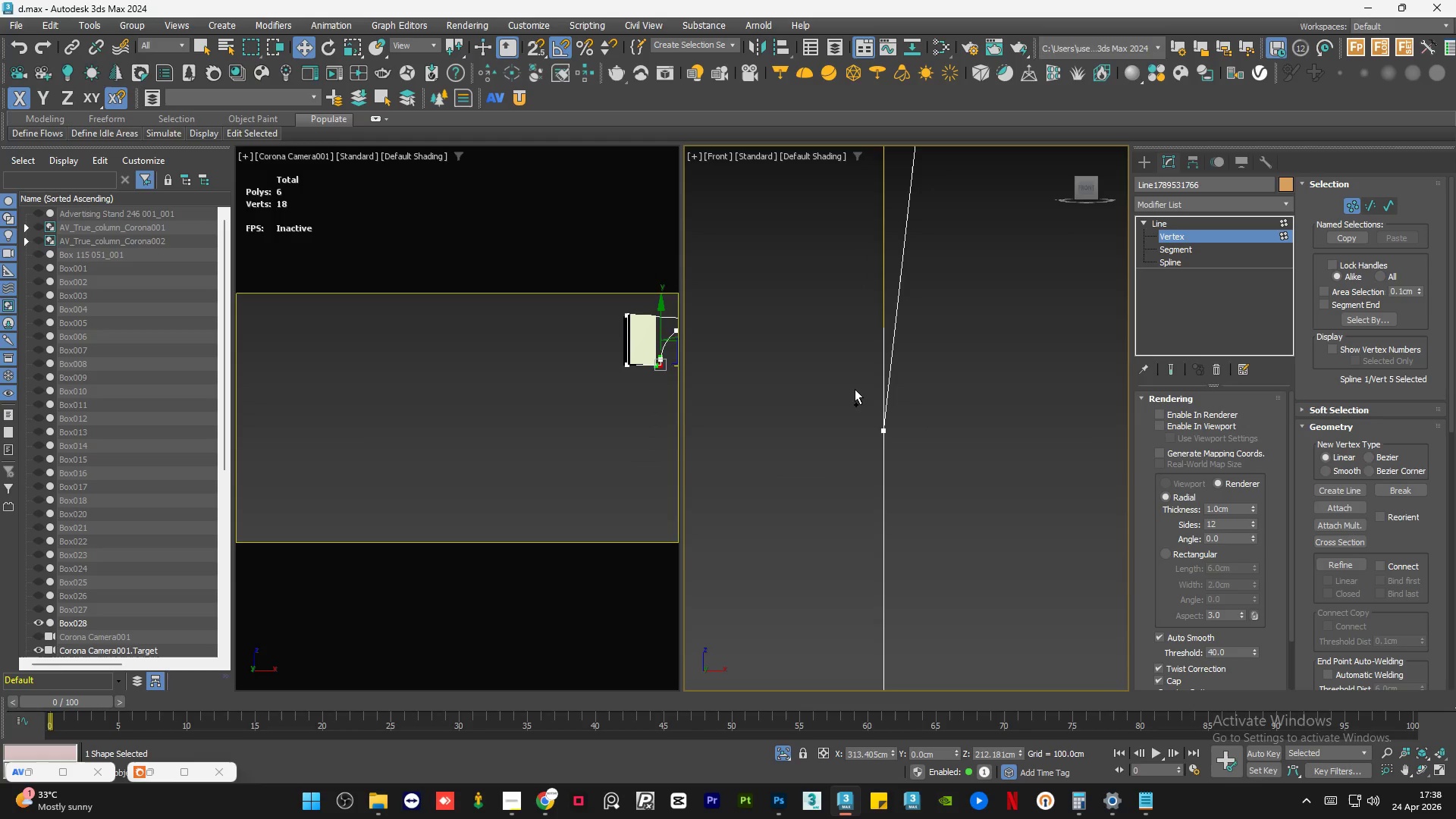 
key(Control+Z)
 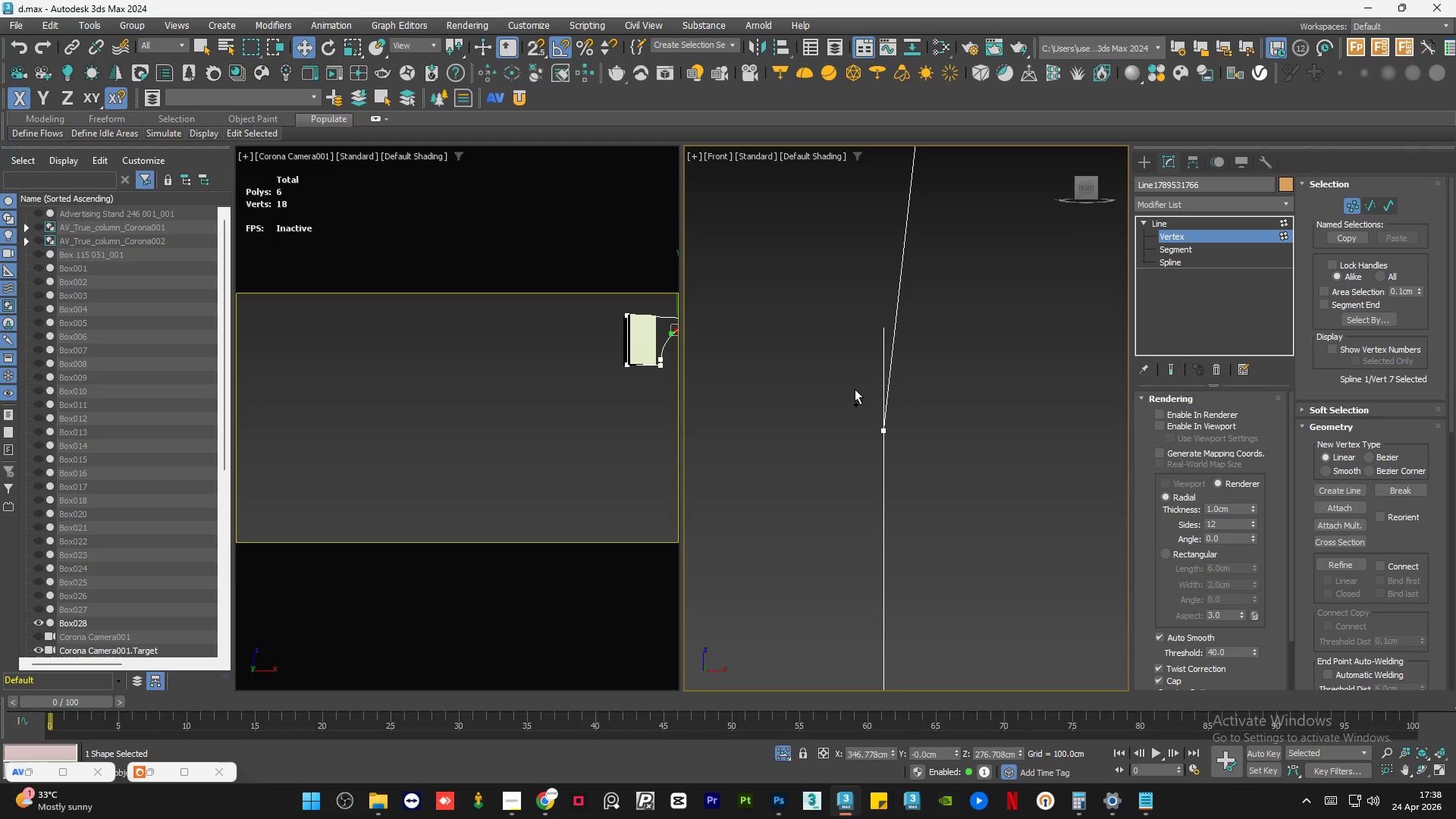 
key(Control+Z)
 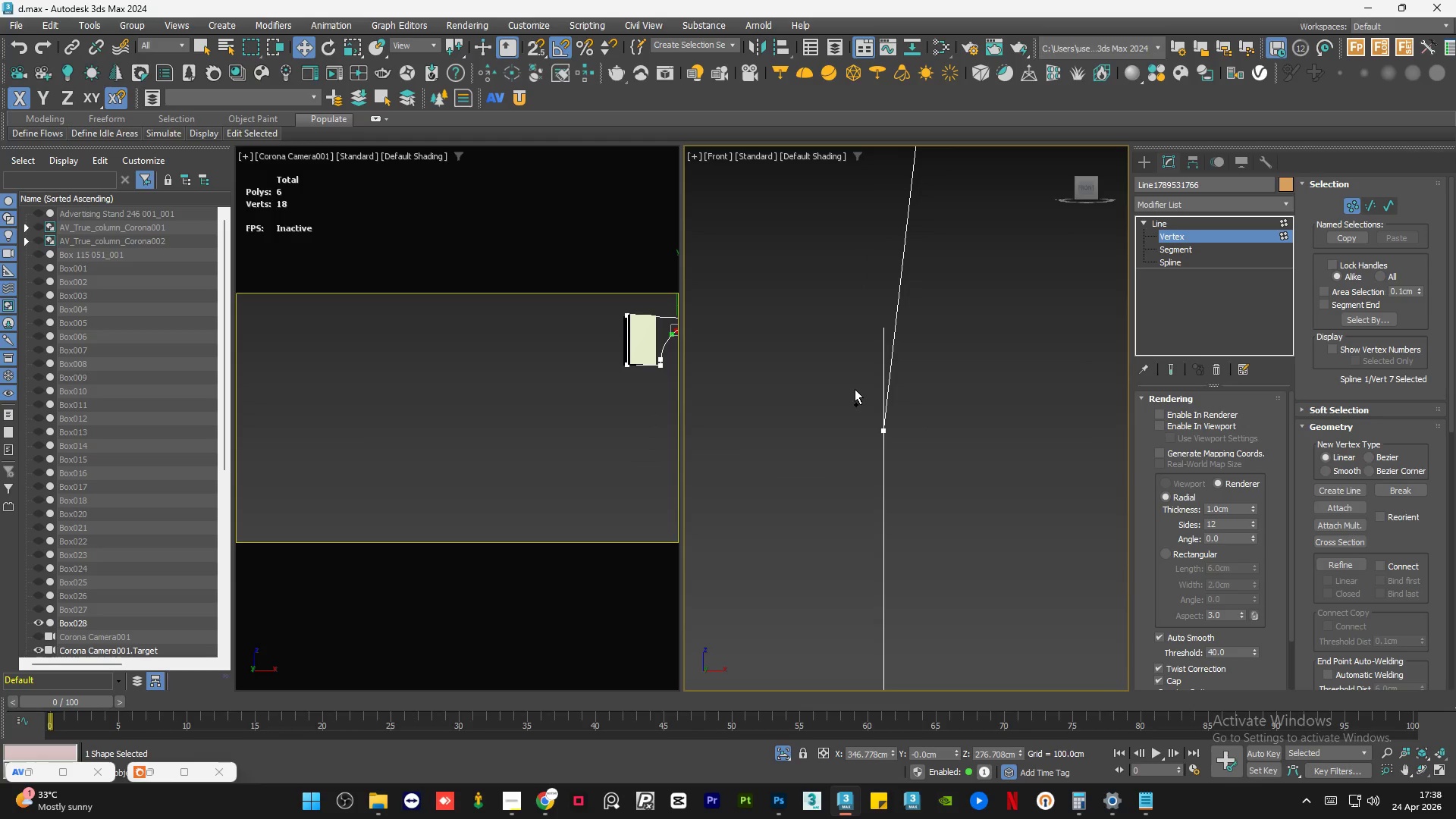 
key(Control+Z)
 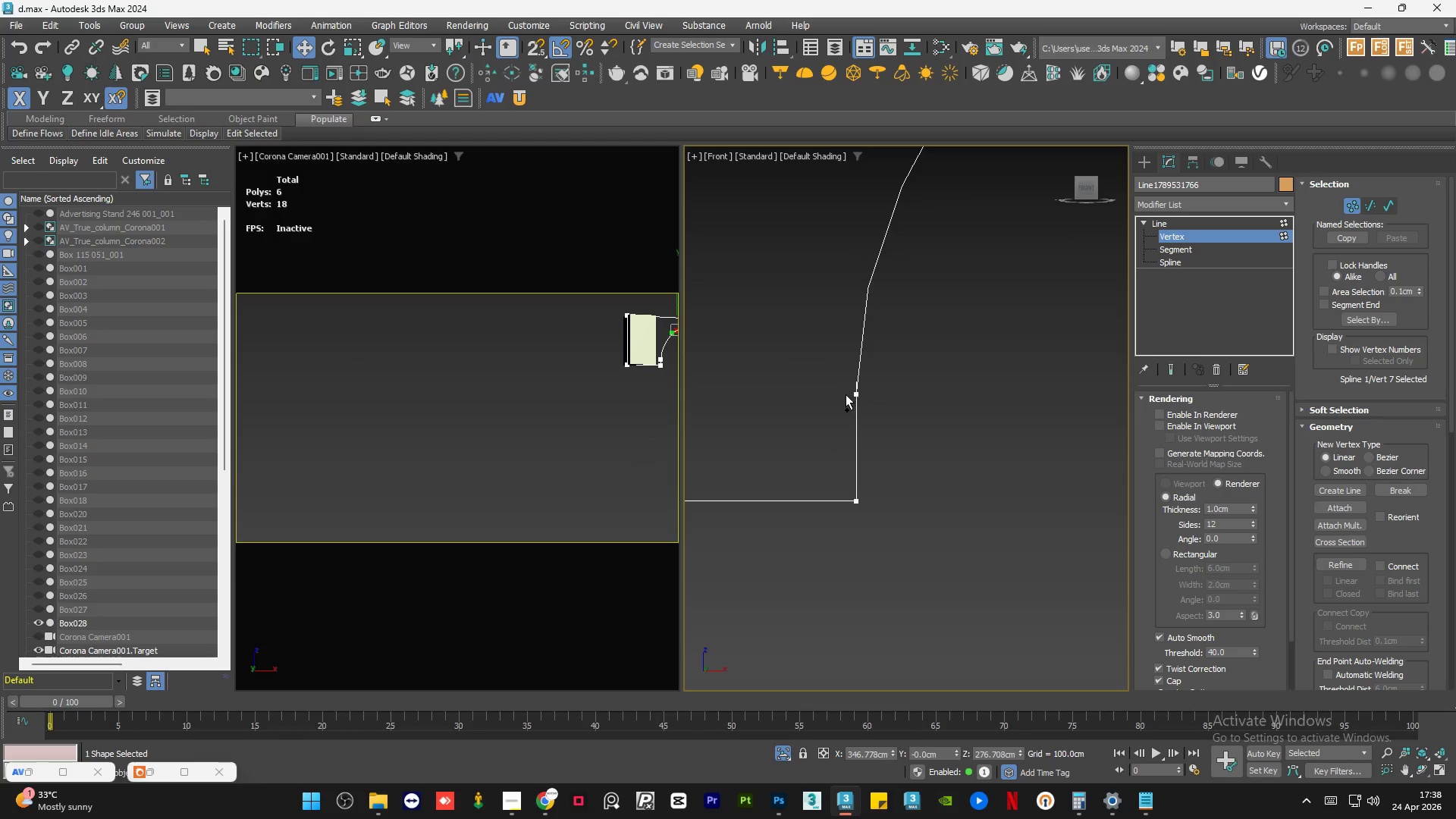 
scroll: coordinate [852, 389], scroll_direction: down, amount: 2.0
 